 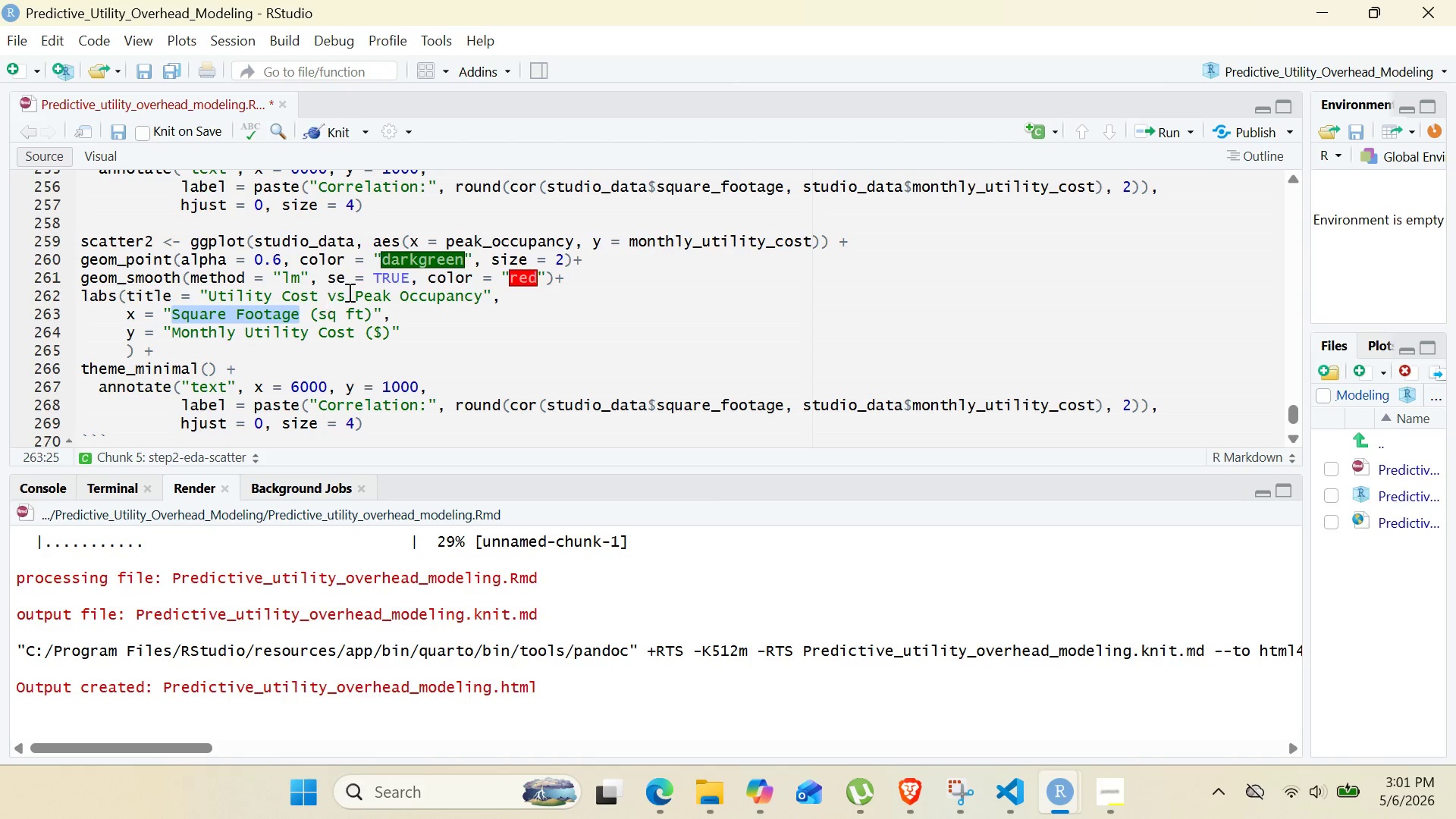 
left_click_drag(start_coordinate=[358, 290], to_coordinate=[487, 298])
 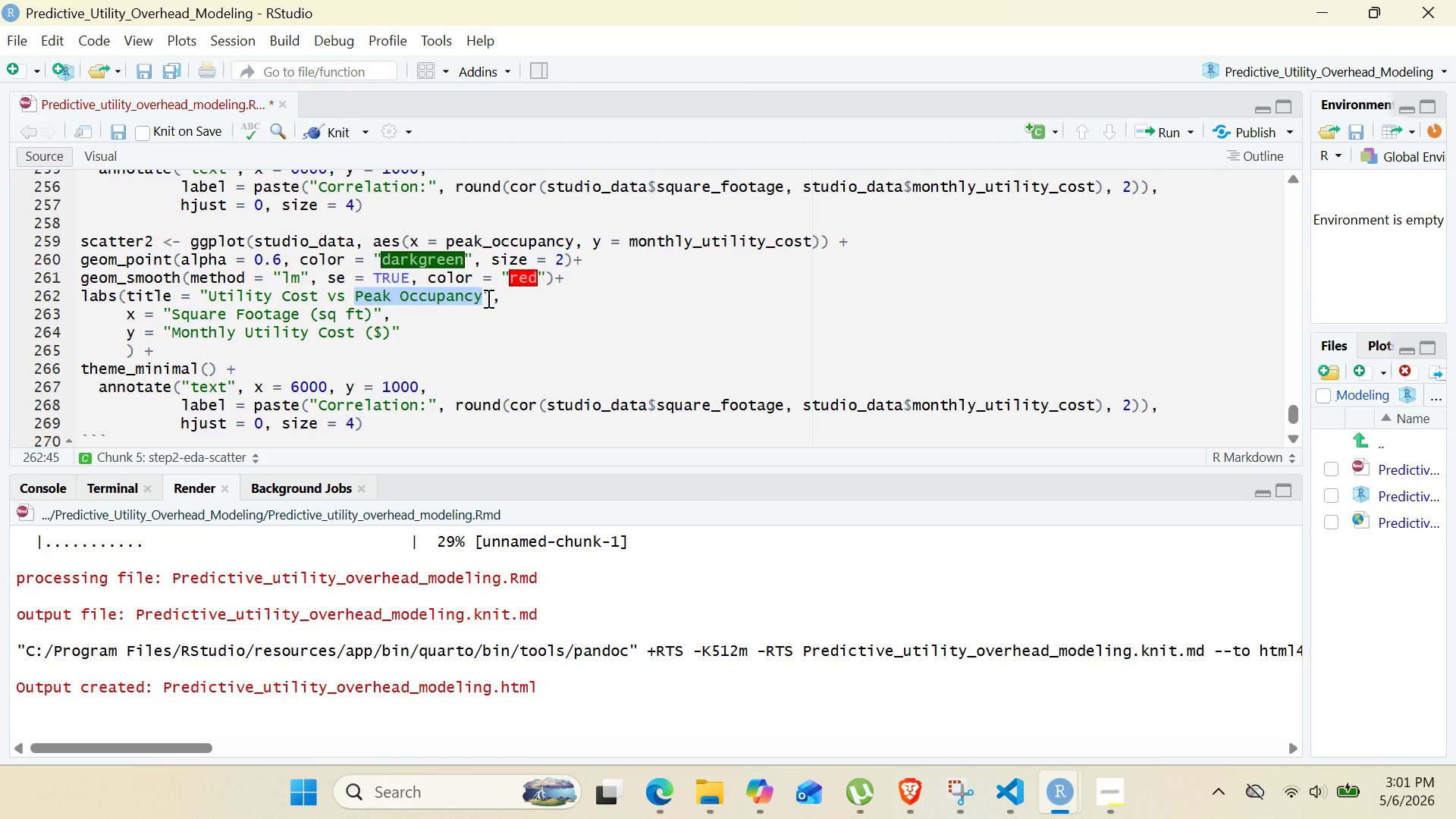 
key(Control+C)
 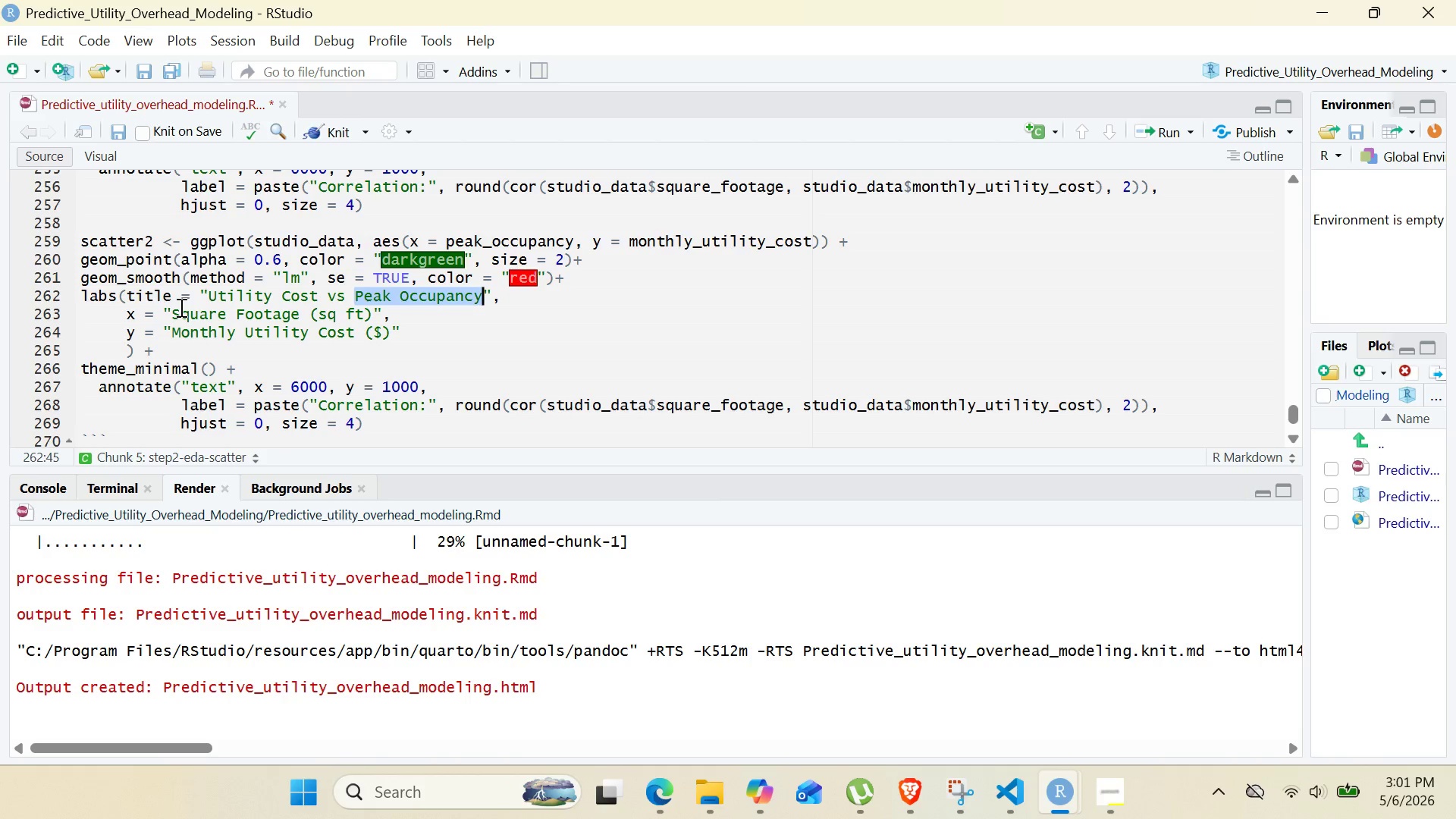 
left_click_drag(start_coordinate=[179, 308], to_coordinate=[297, 318])
 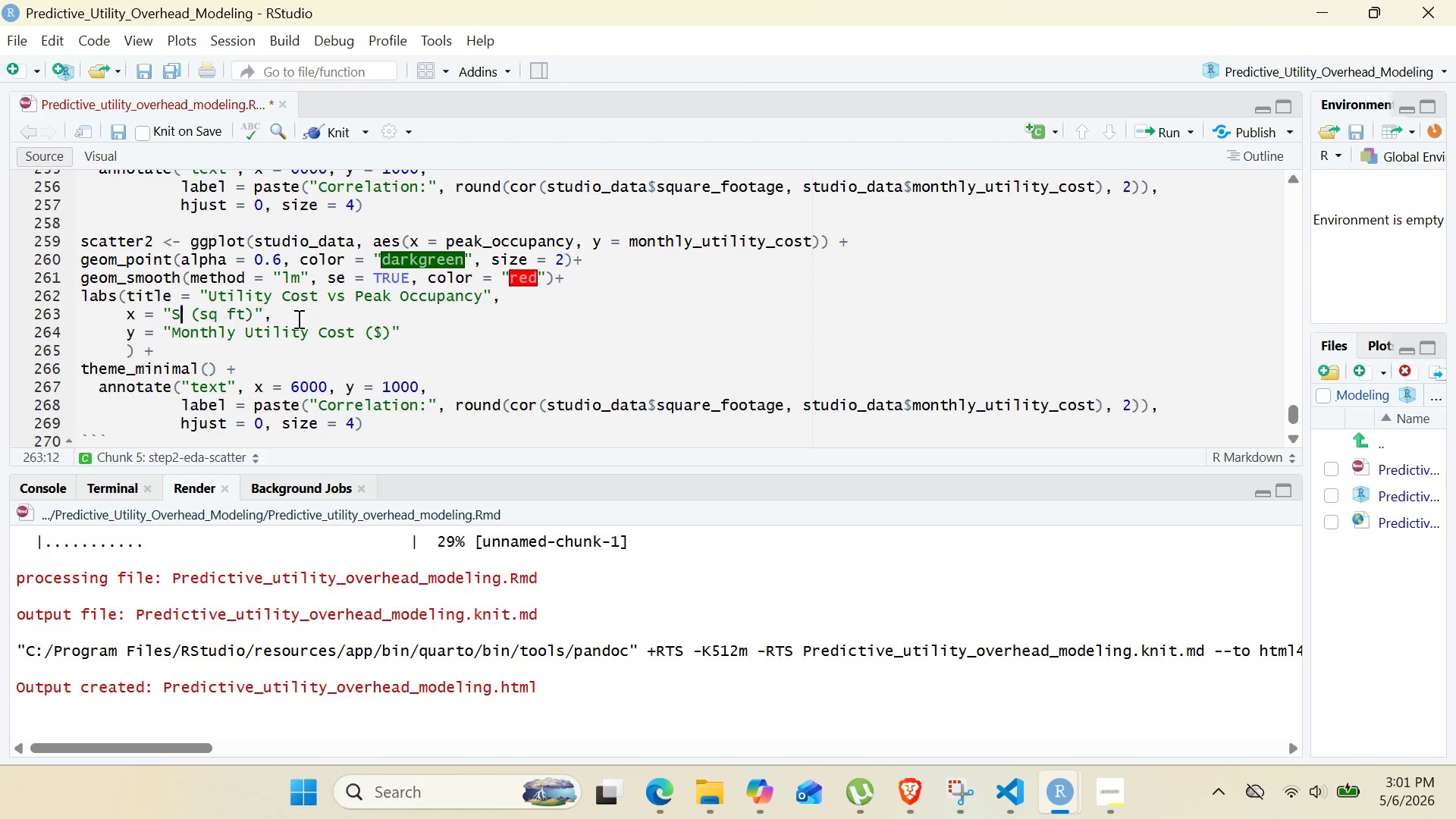 
key(Backspace)
 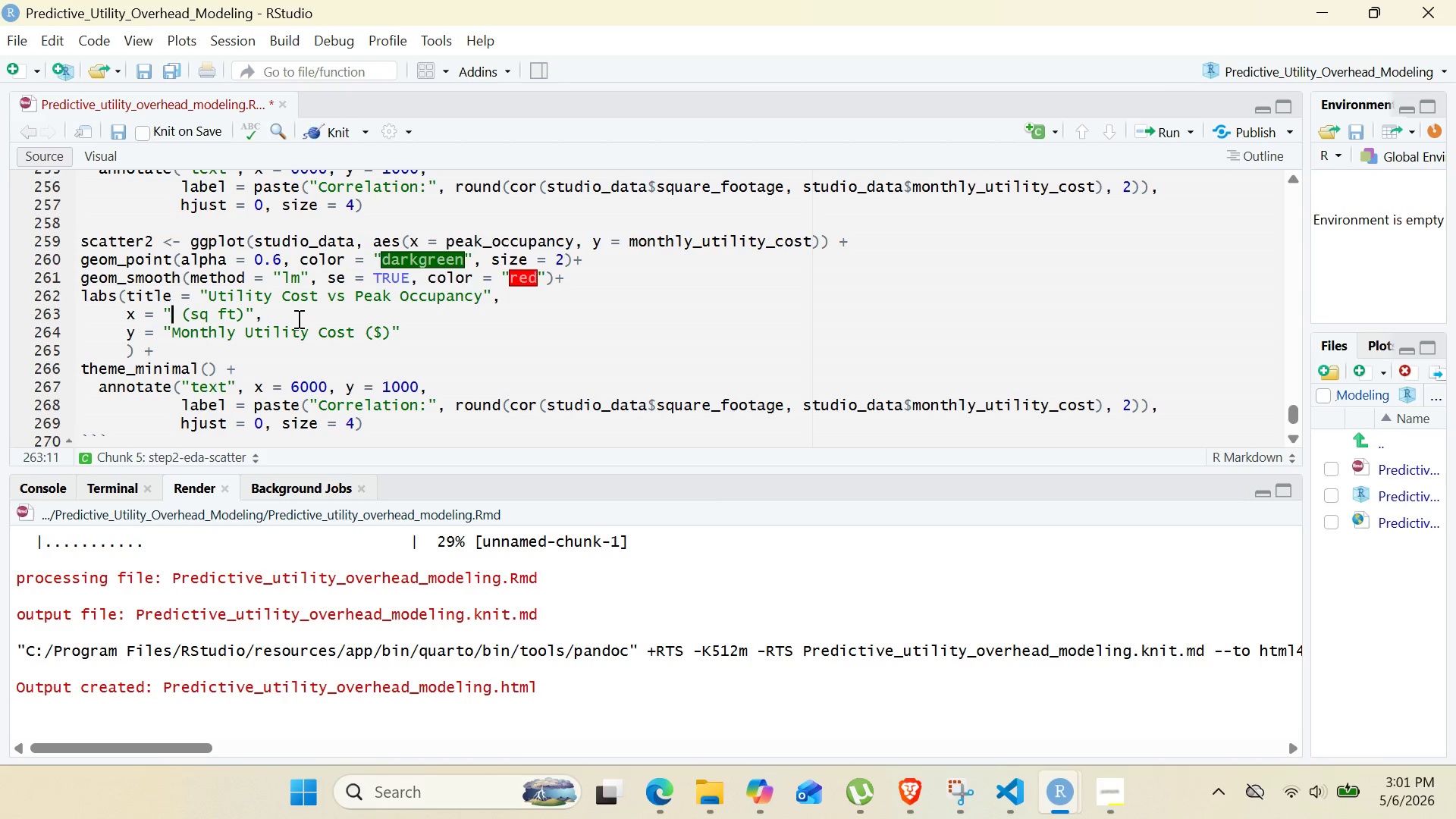 
key(Backspace)
 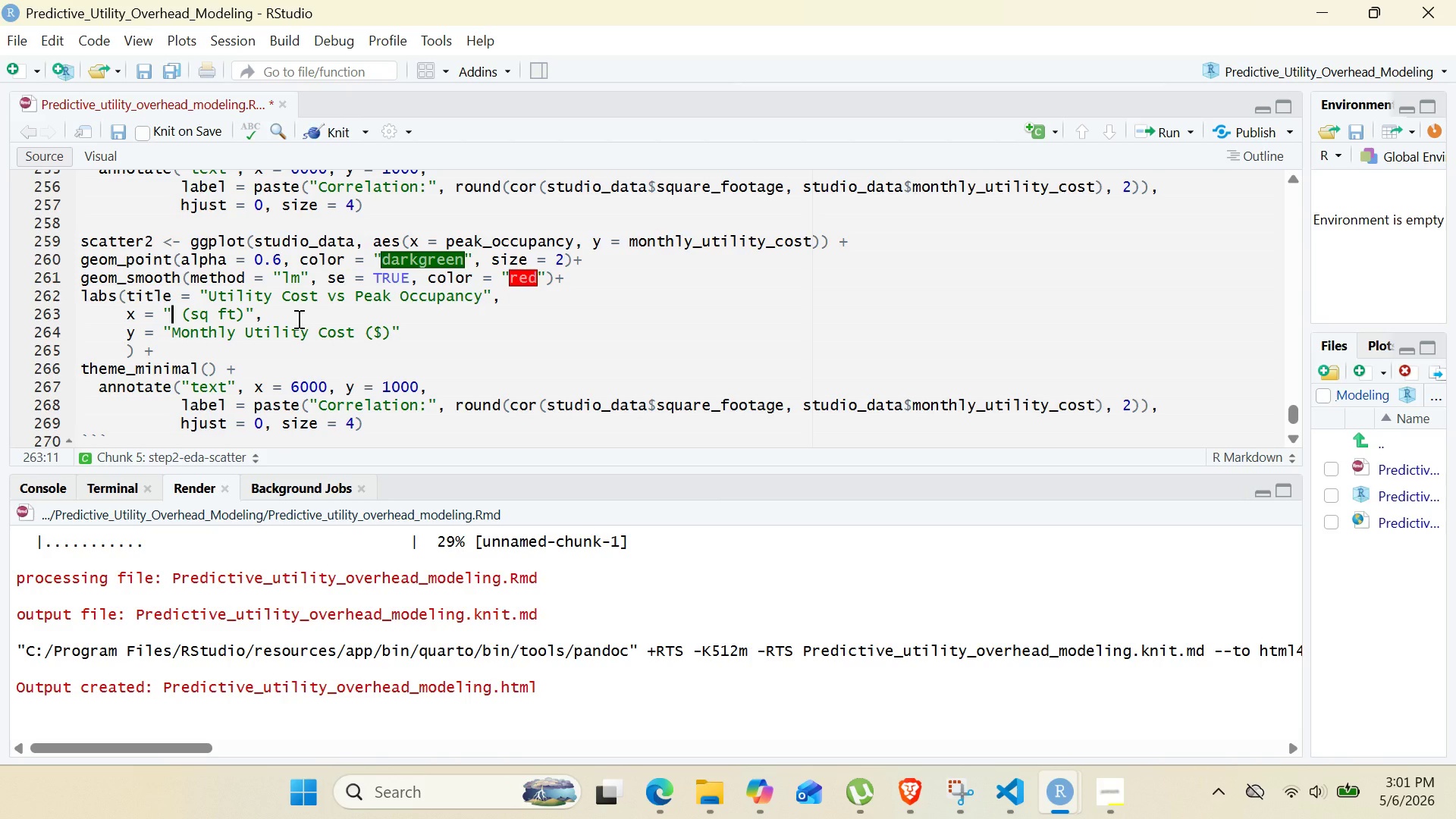 
key(Control+V)
 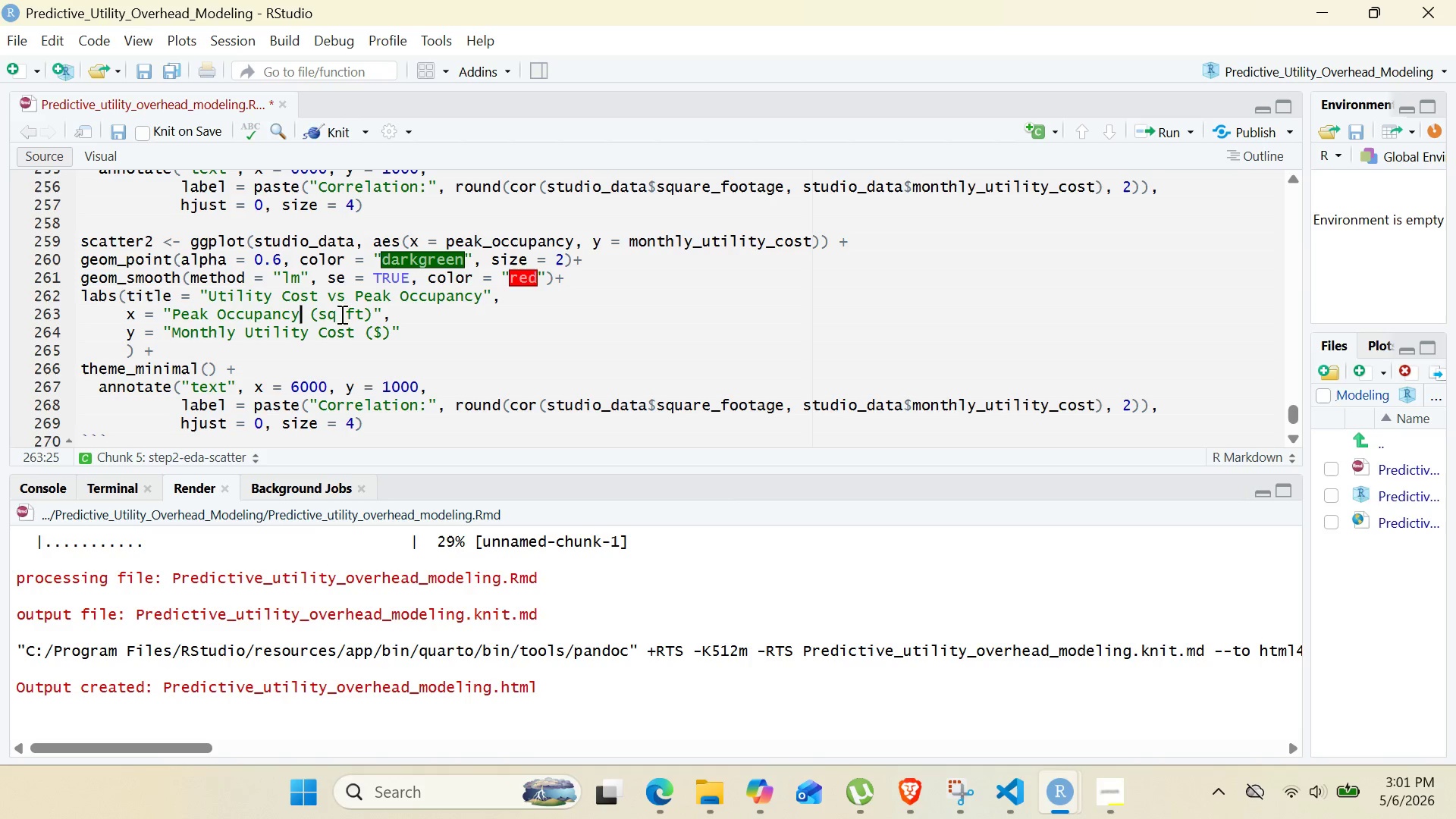 
left_click_drag(start_coordinate=[321, 313], to_coordinate=[361, 317])
 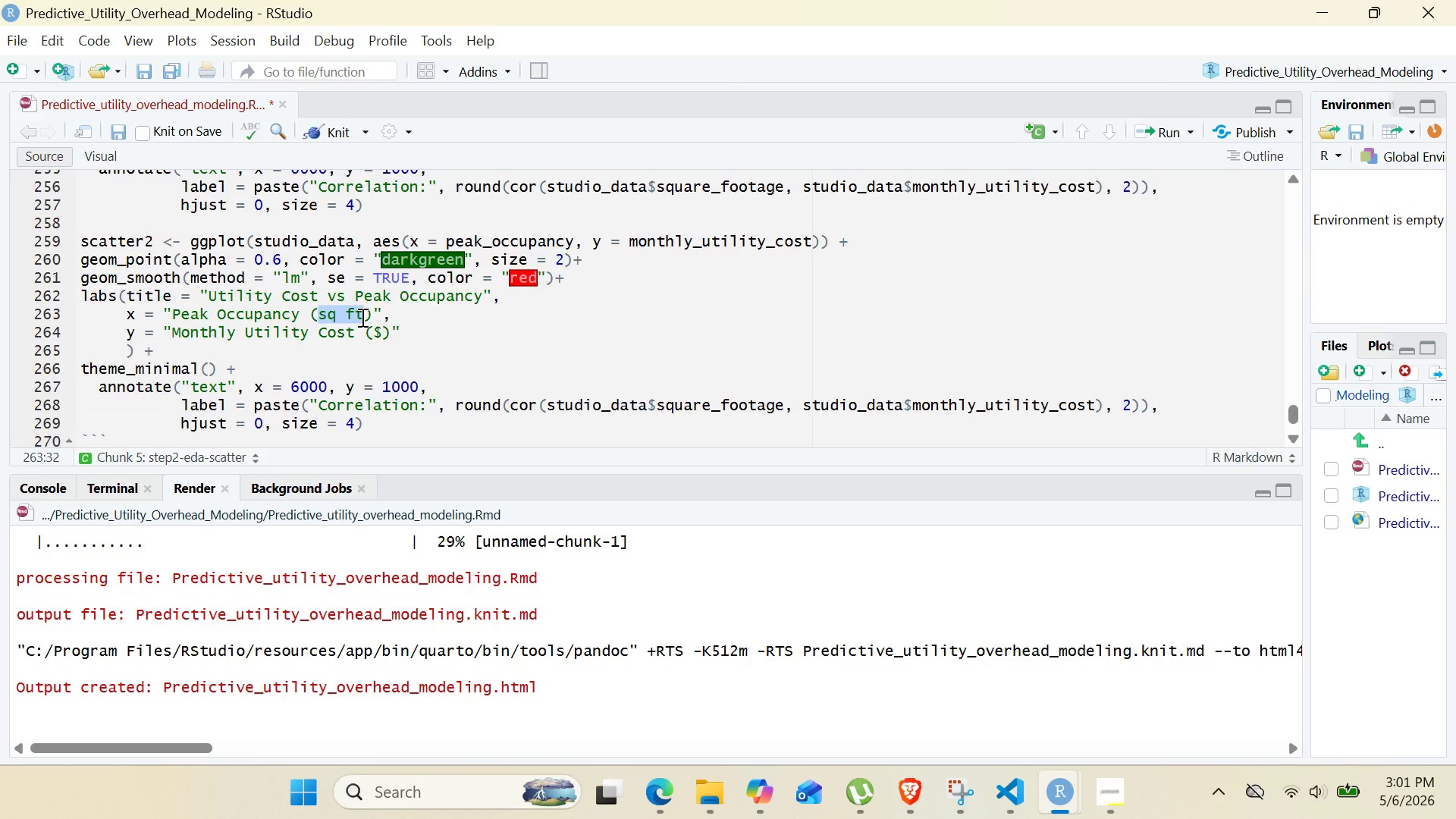 
type(persons)
 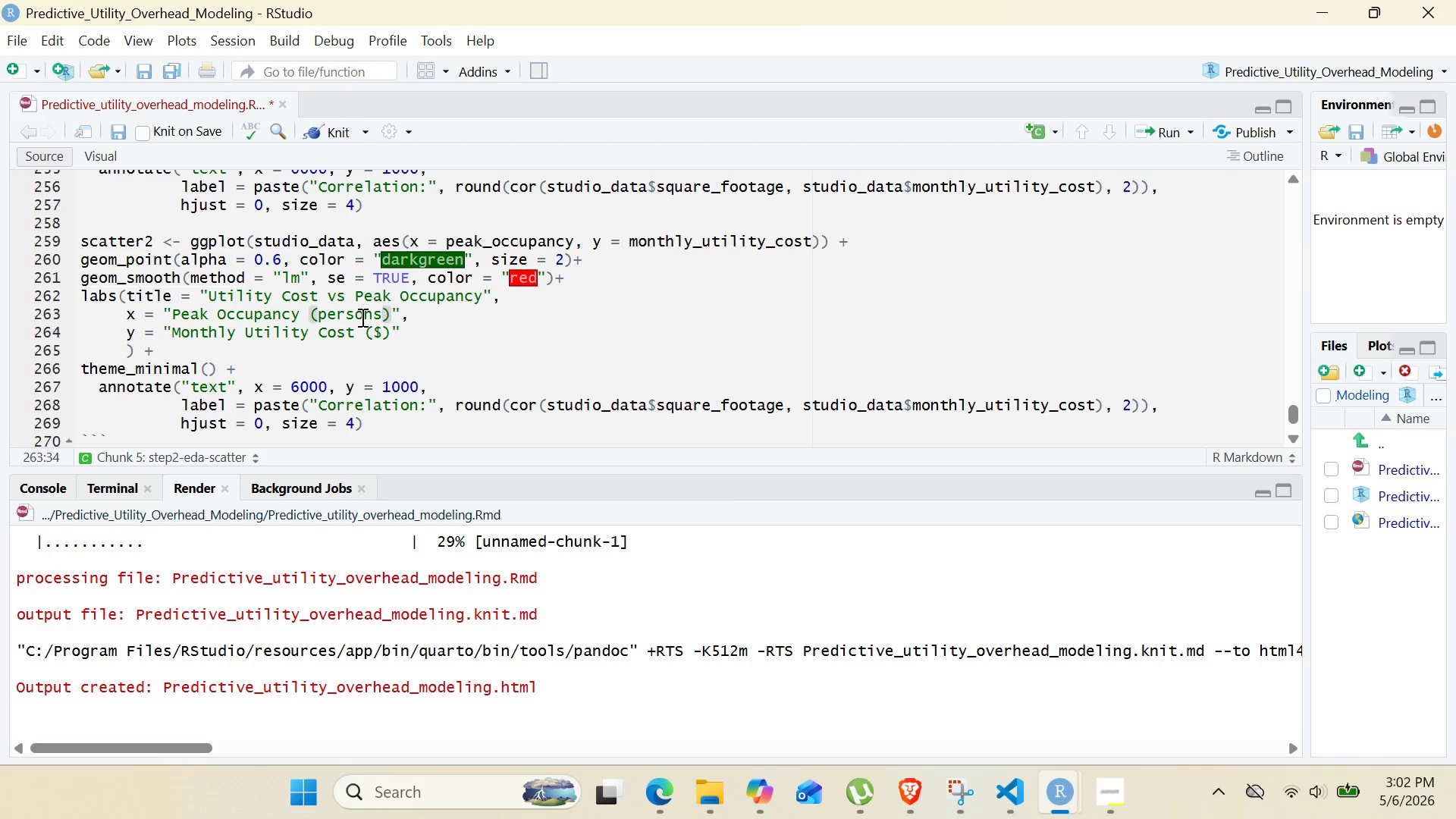 
wait(8.62)
 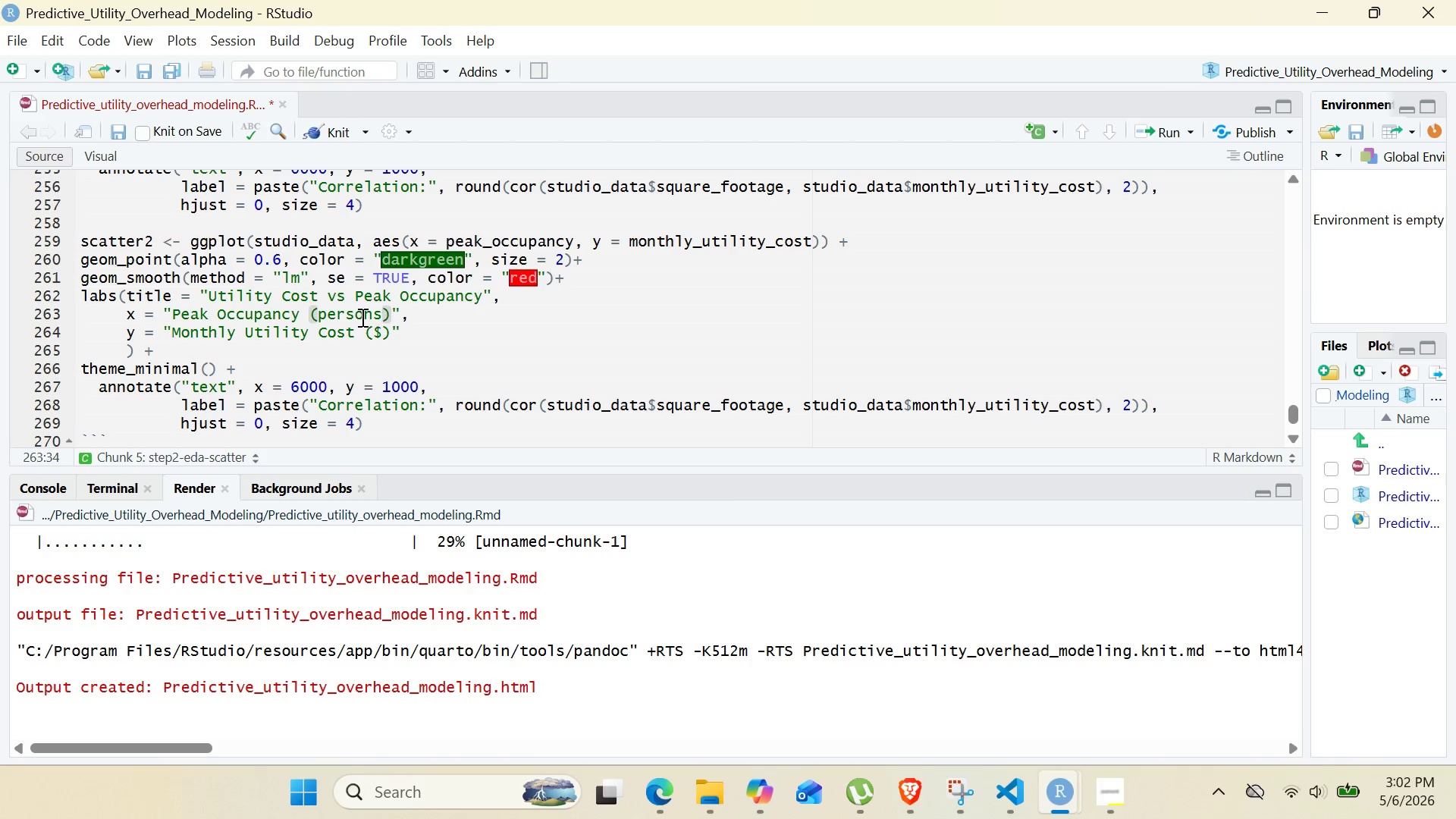 
double_click([307, 338])
 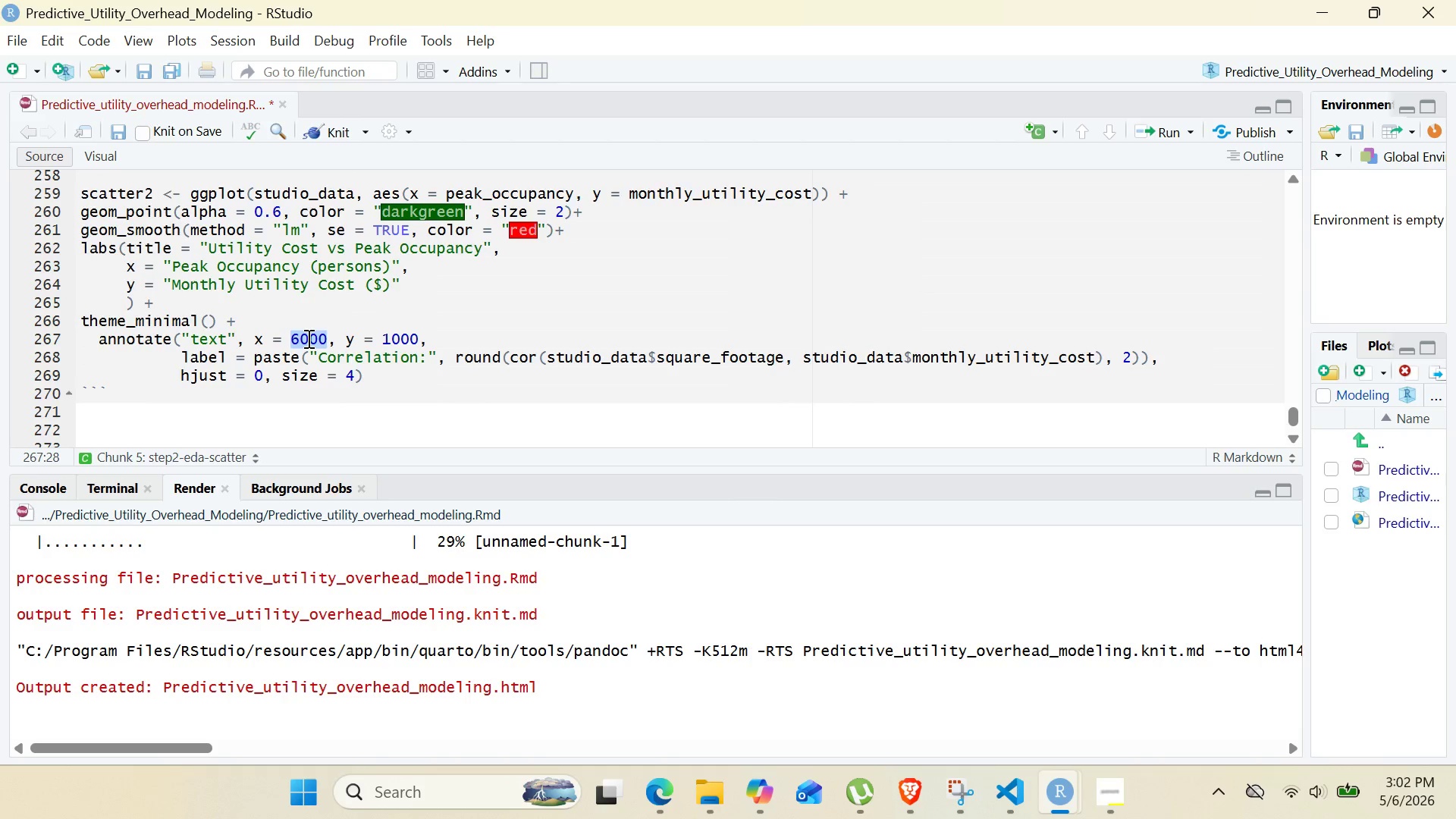 
type(80)
 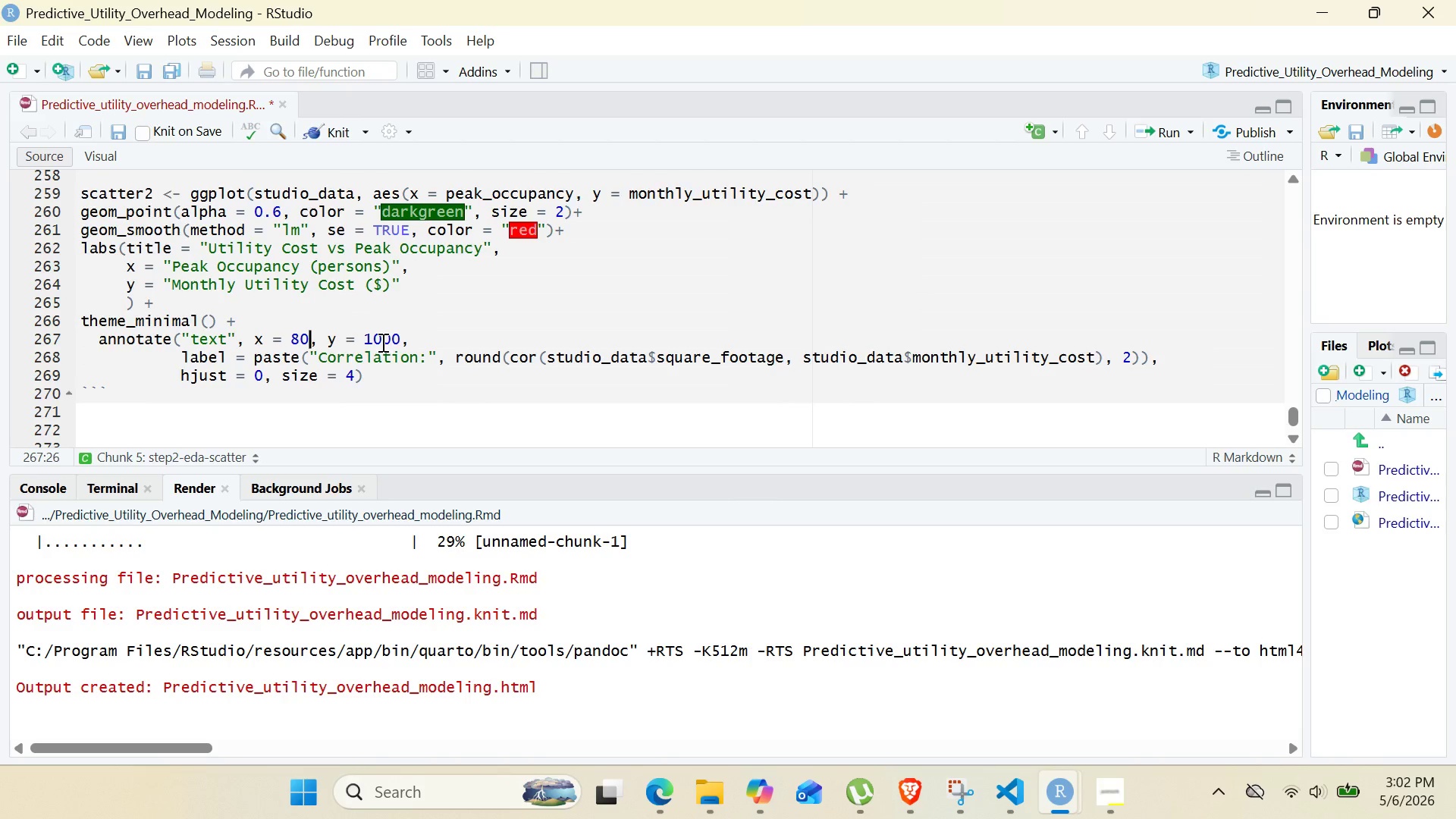 
double_click([381, 342])
 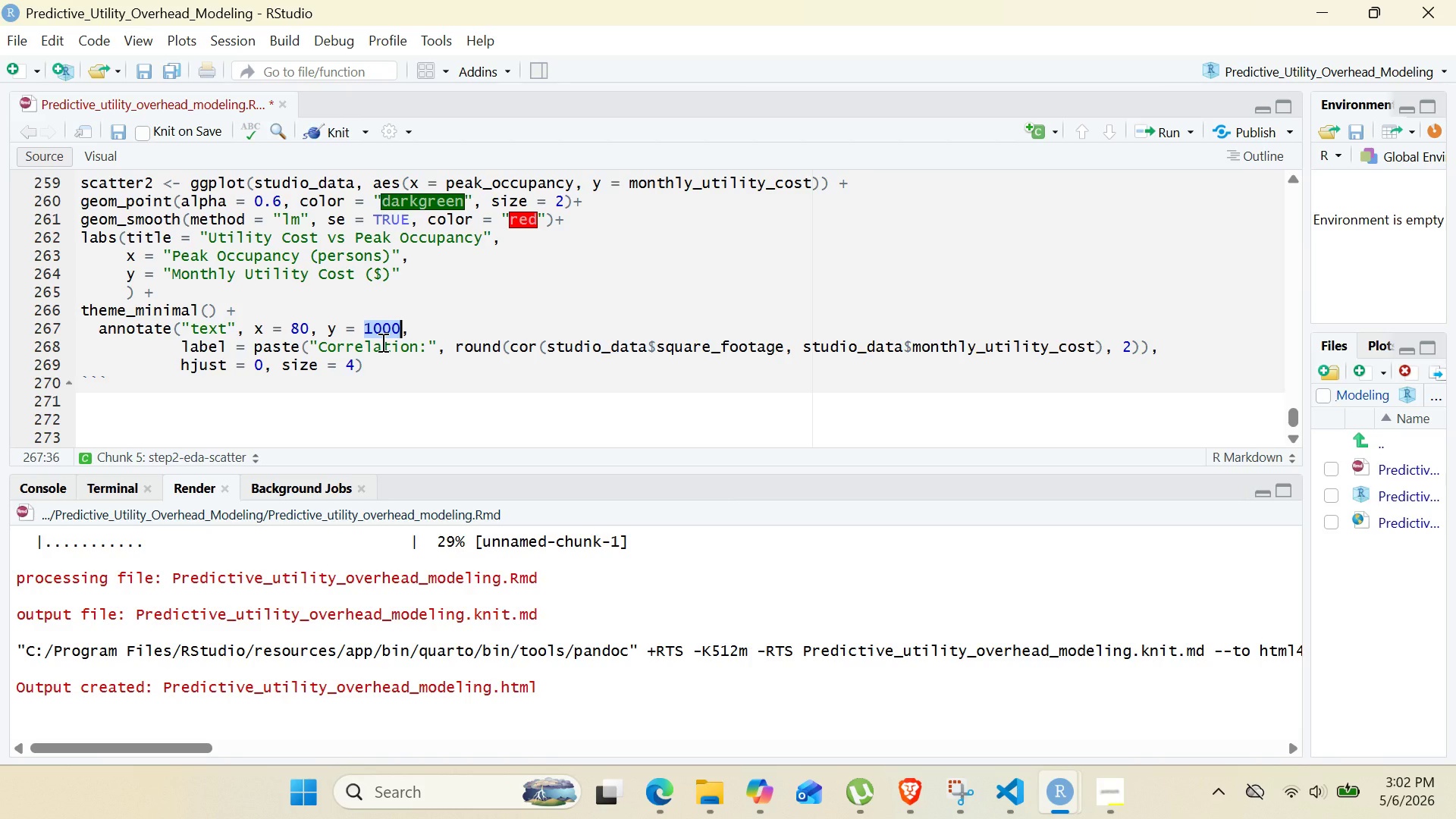 
wait(16.59)
 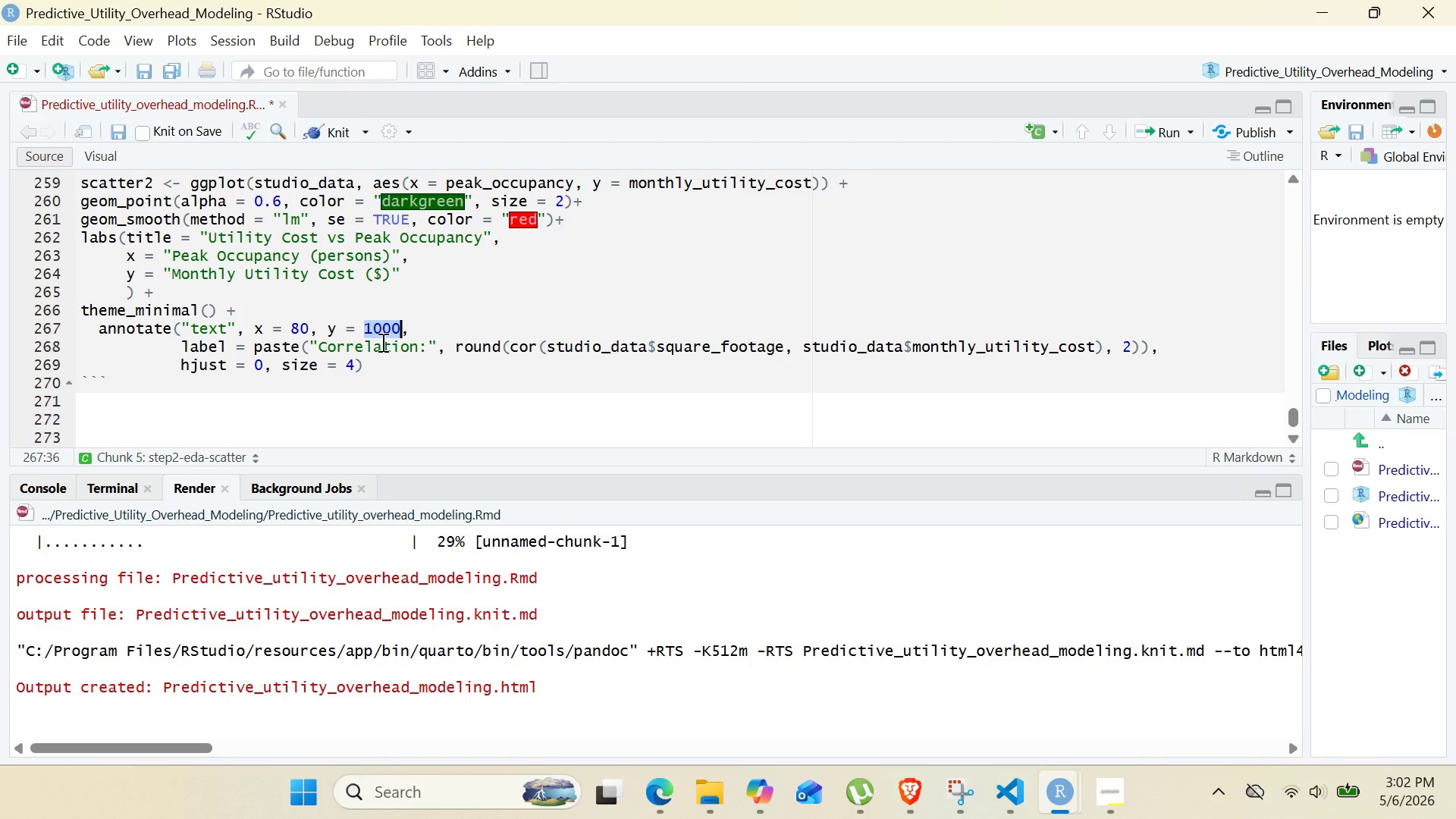 
double_click([507, 206])
 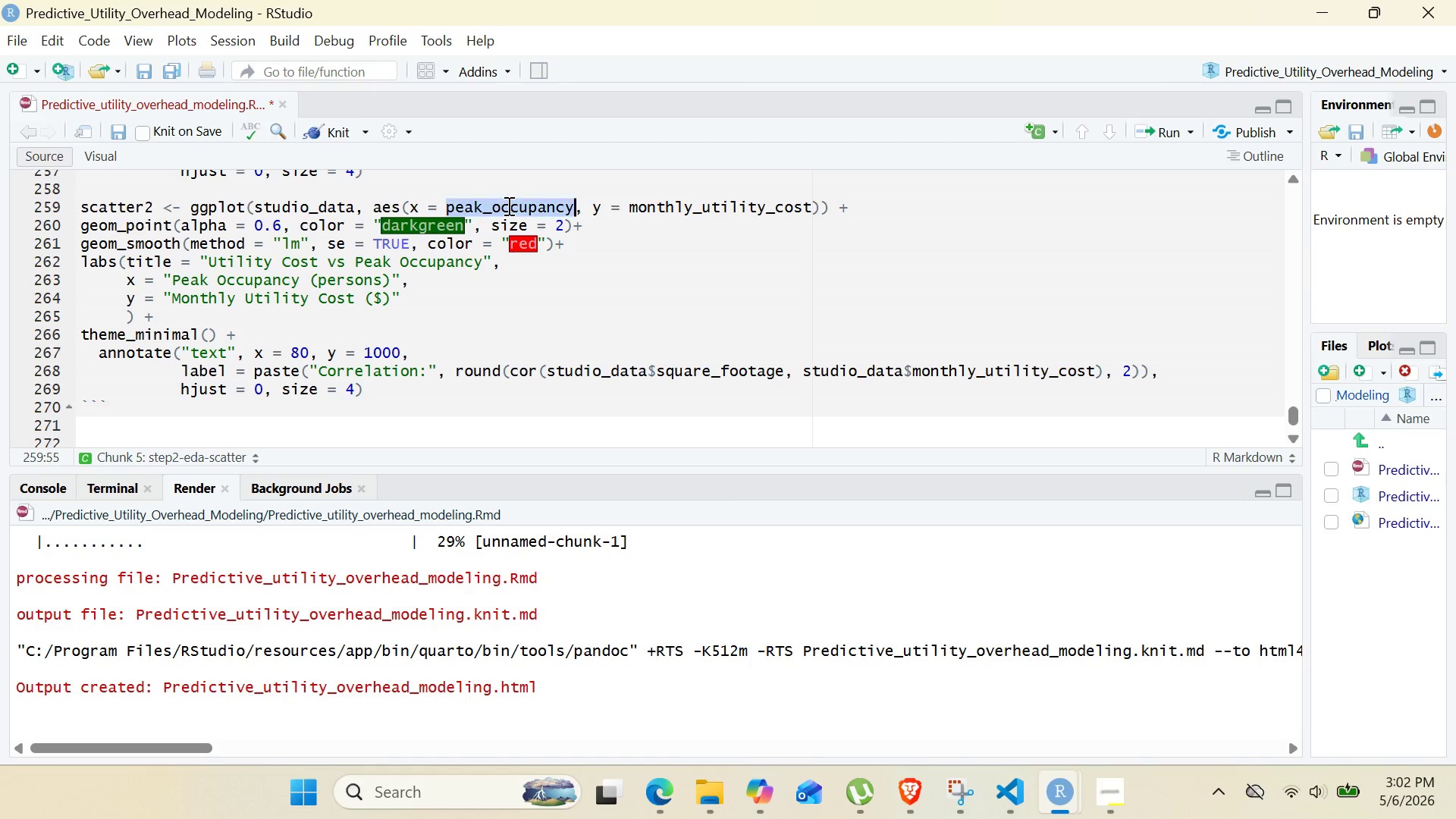 
key(Control+C)
 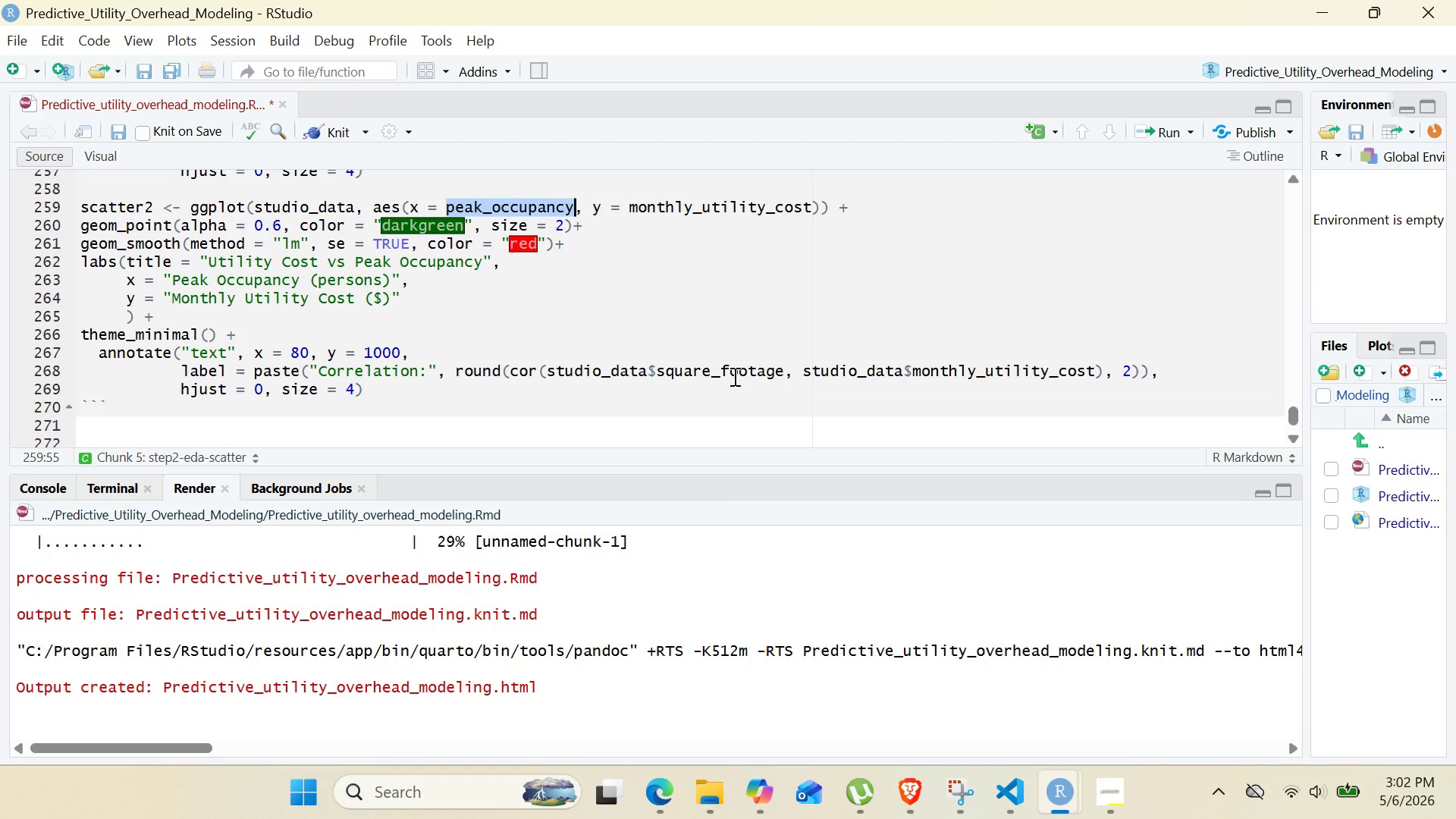 
double_click([733, 376])
 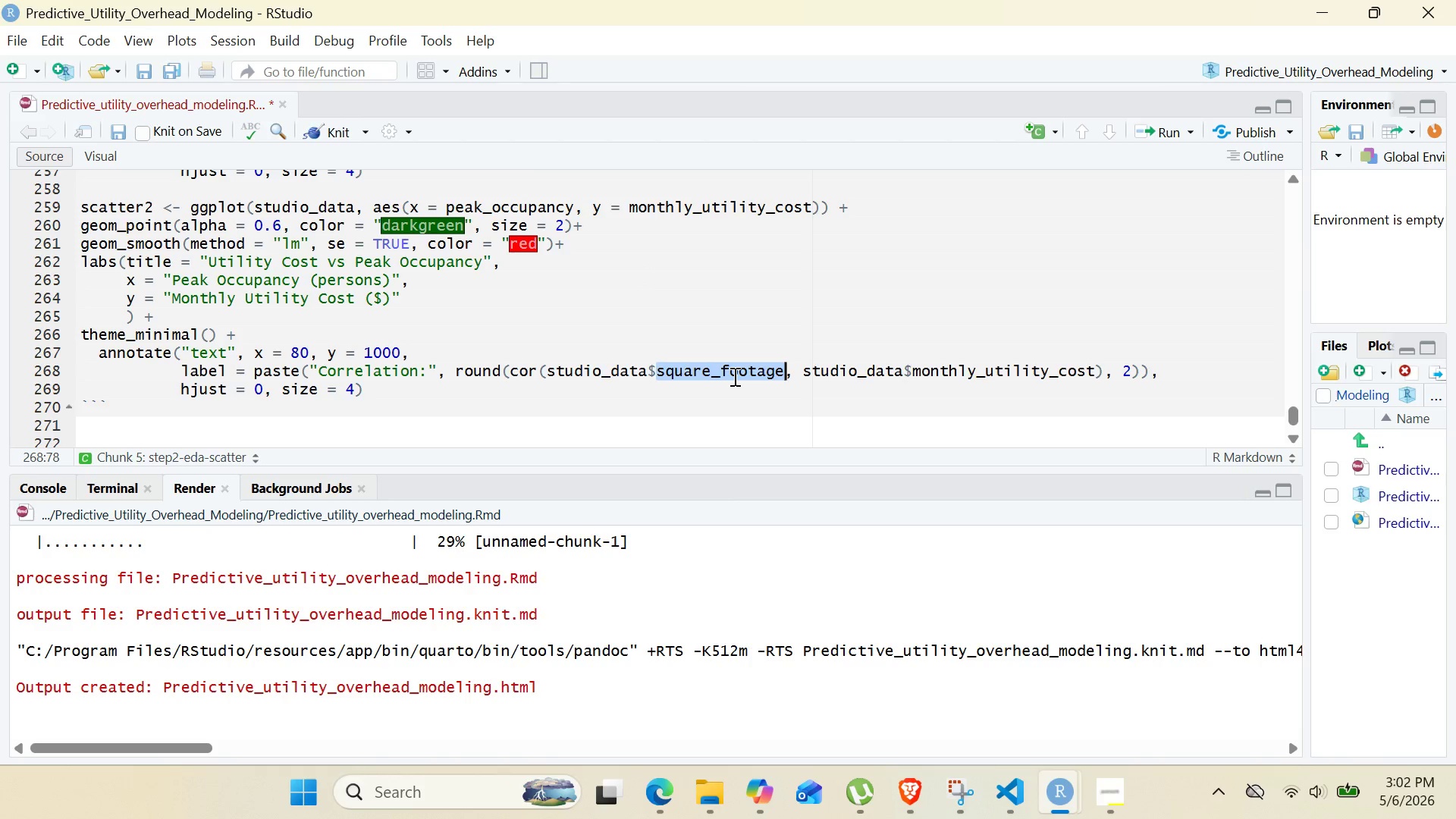 
key(Control+V)
 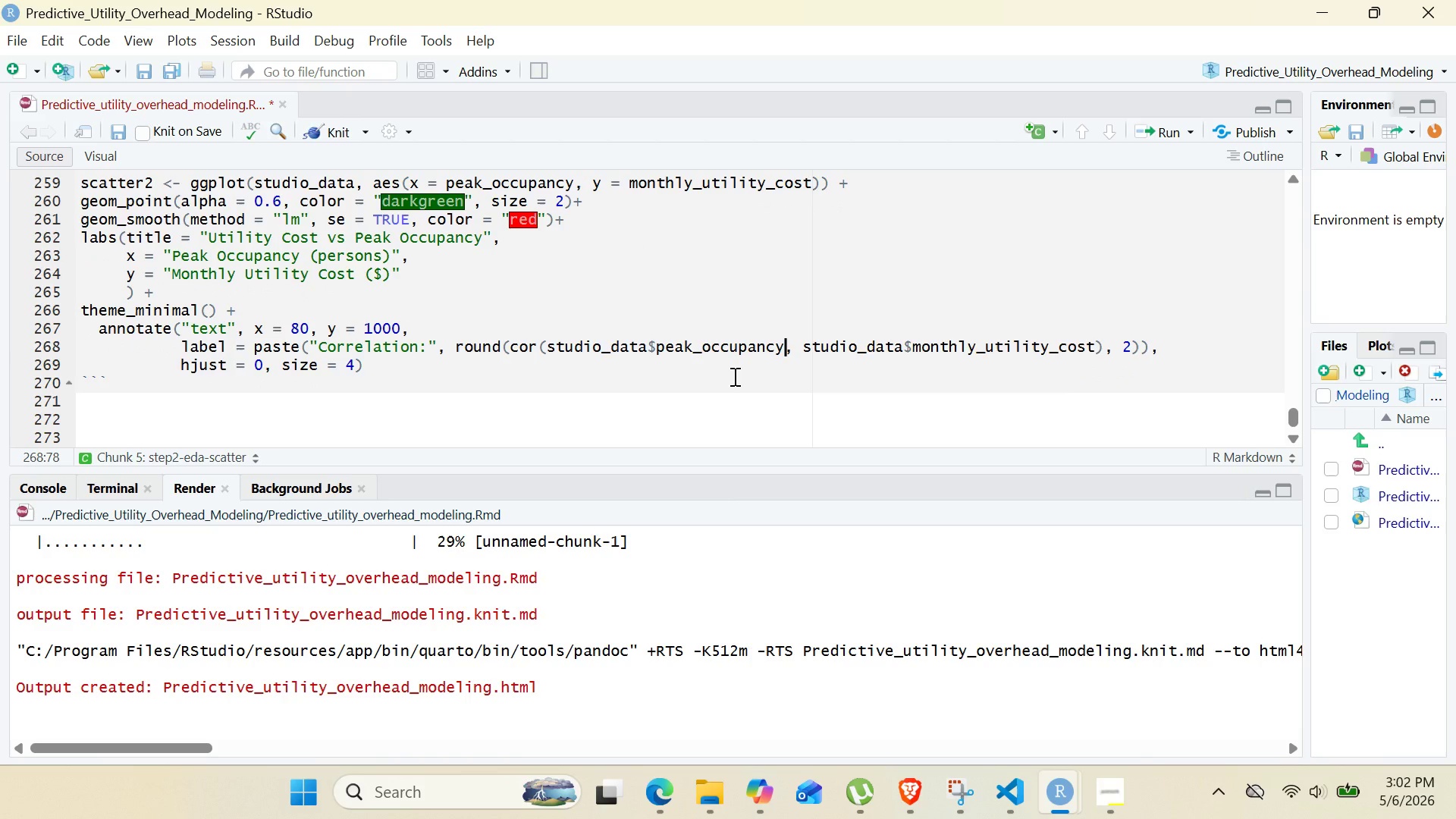 
wait(8.23)
 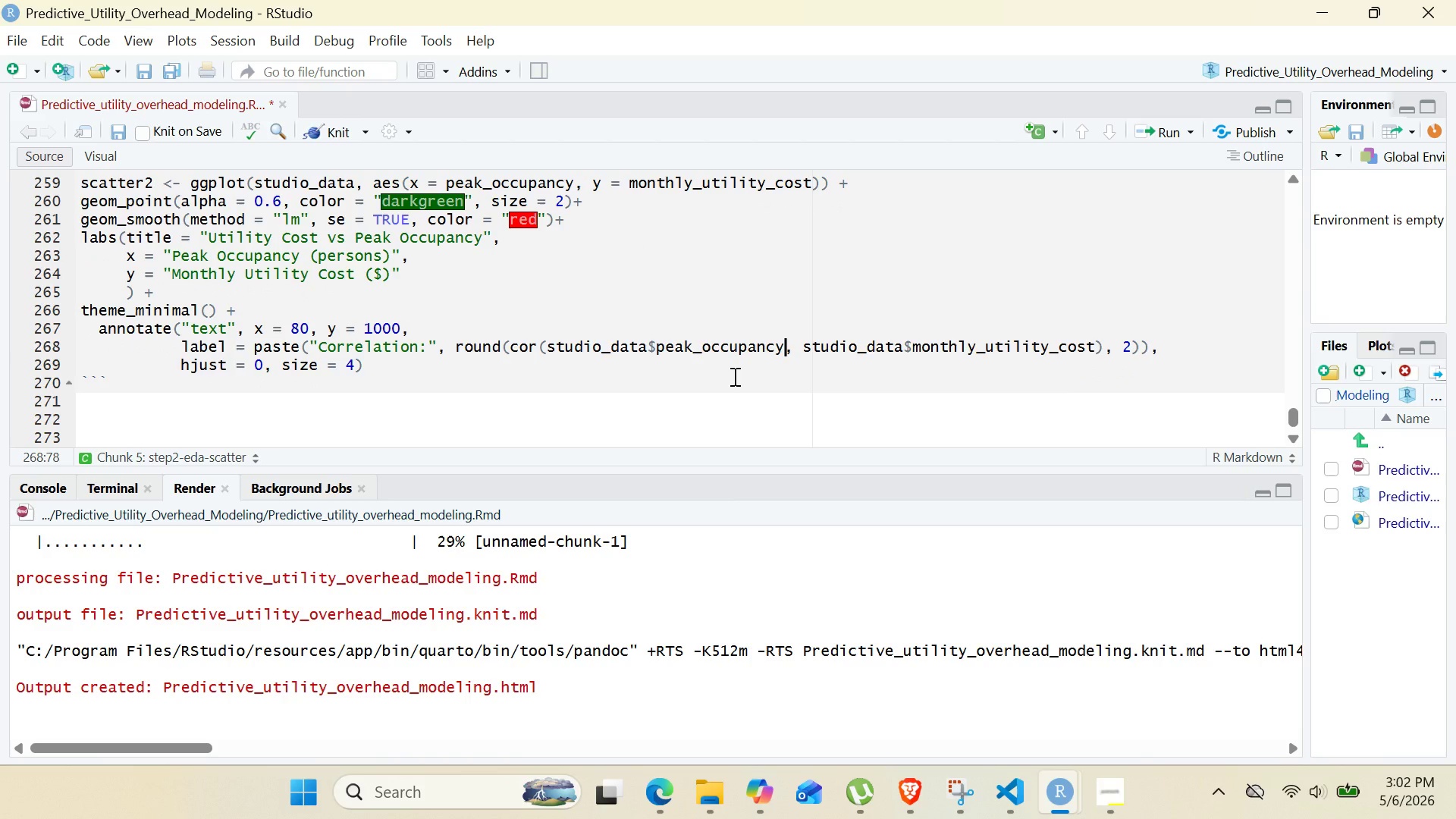 
left_click_drag(start_coordinate=[379, 366], to_coordinate=[271, 305])
 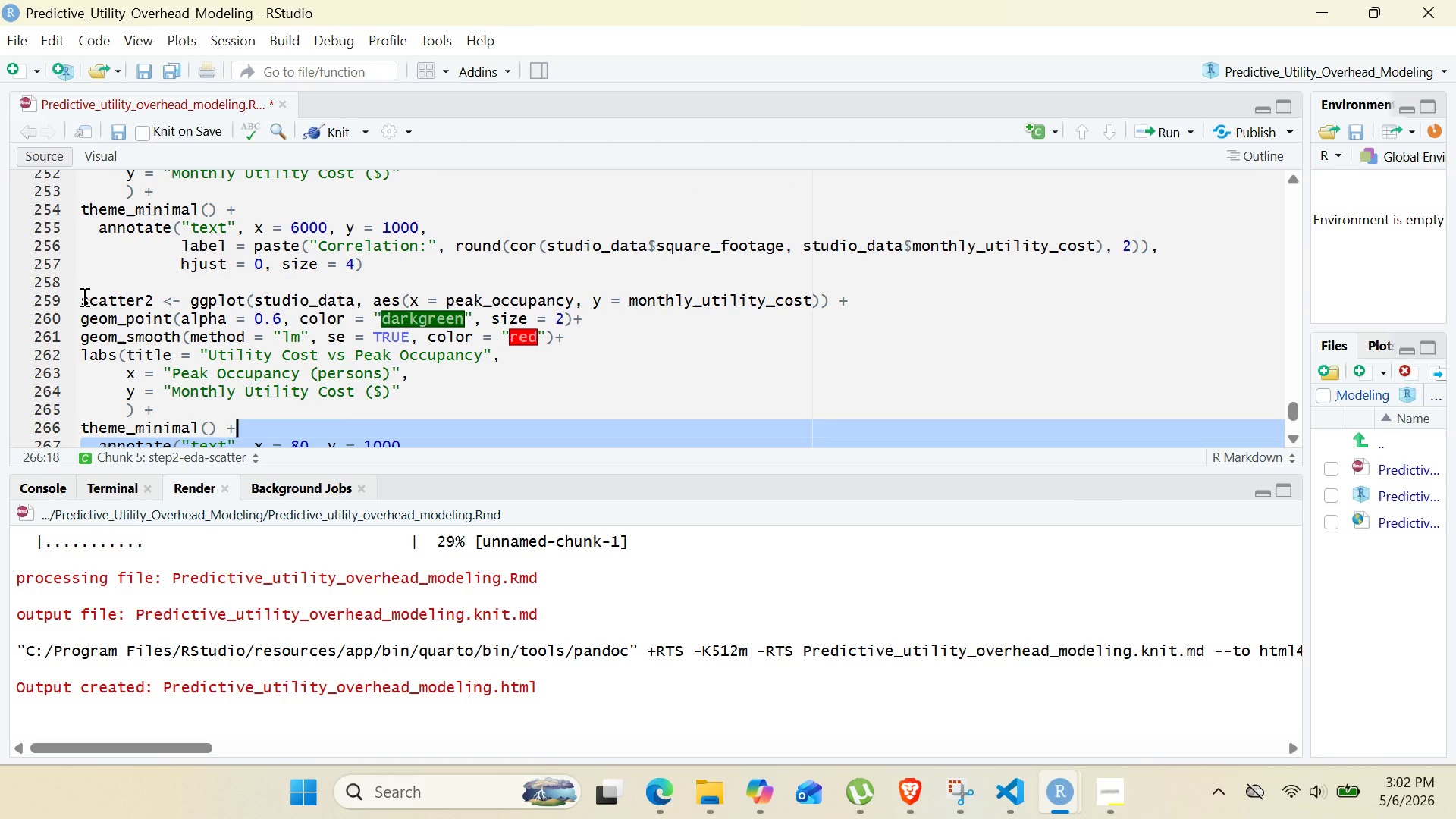 
hold_key(key=ShiftRight, duration=0.48)
left_click([83, 297])
 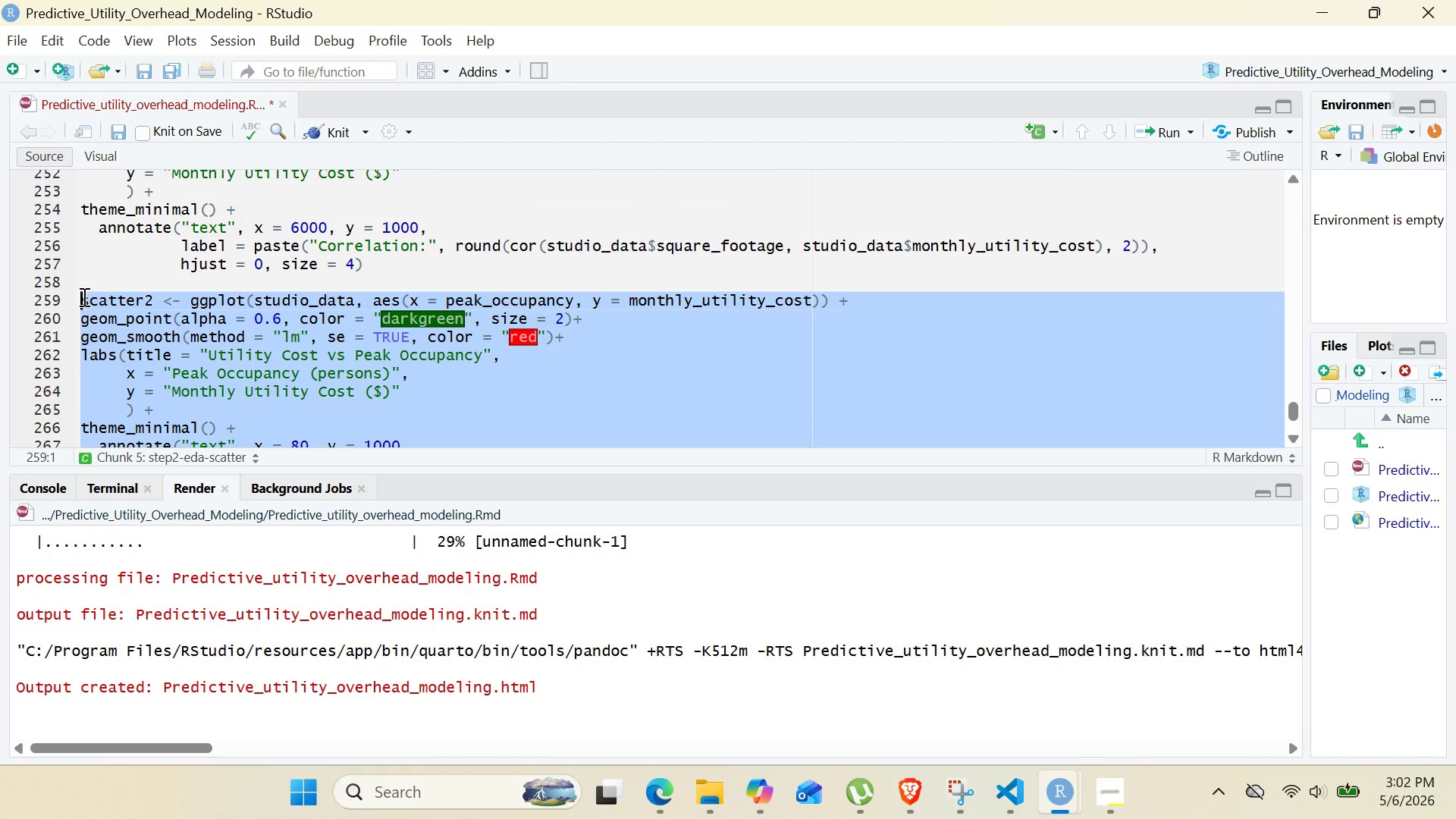 
hold_key(key=ControlLeft, duration=0.78)
 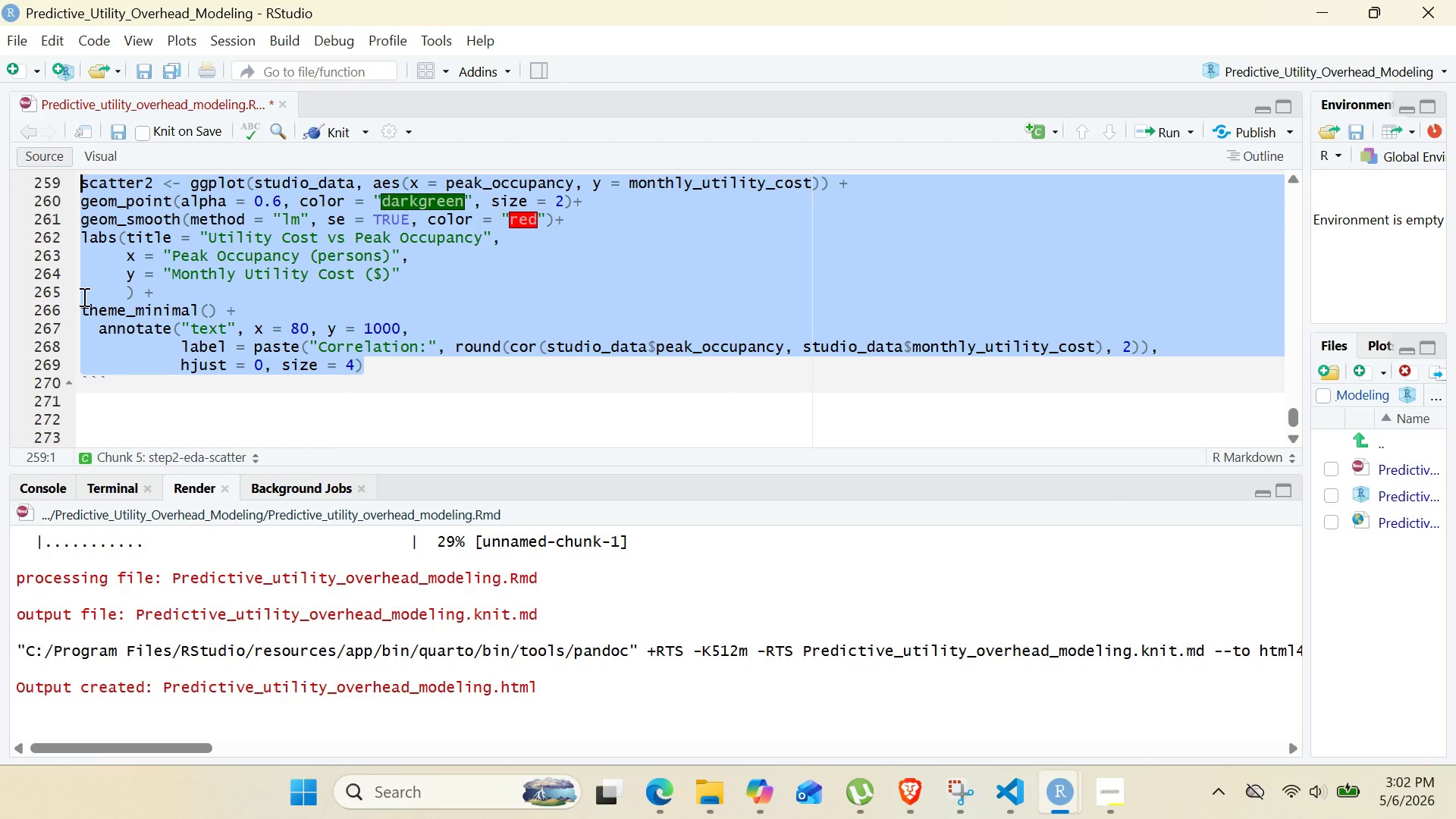 
key(C)
 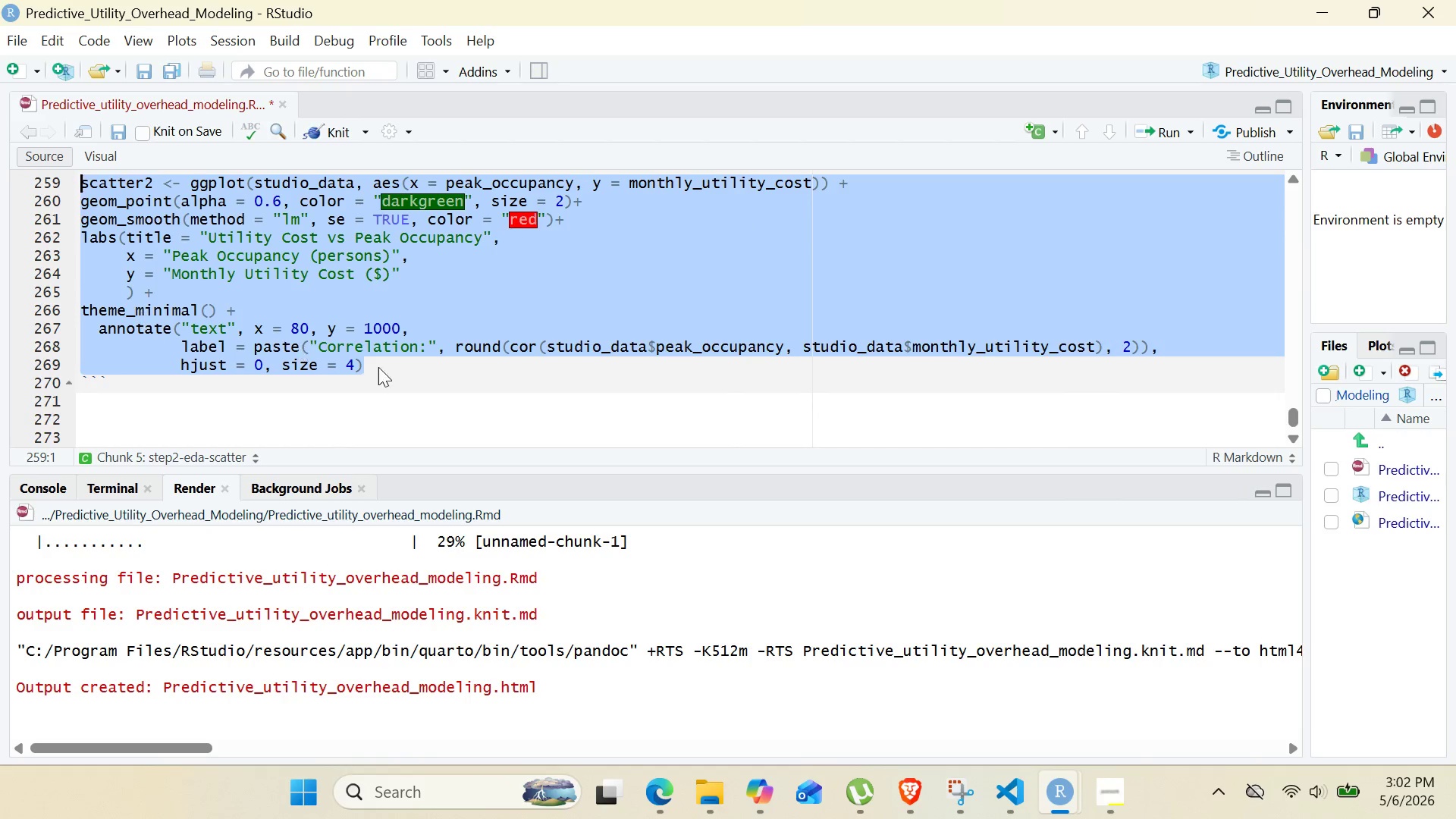 
left_click([378, 367])
 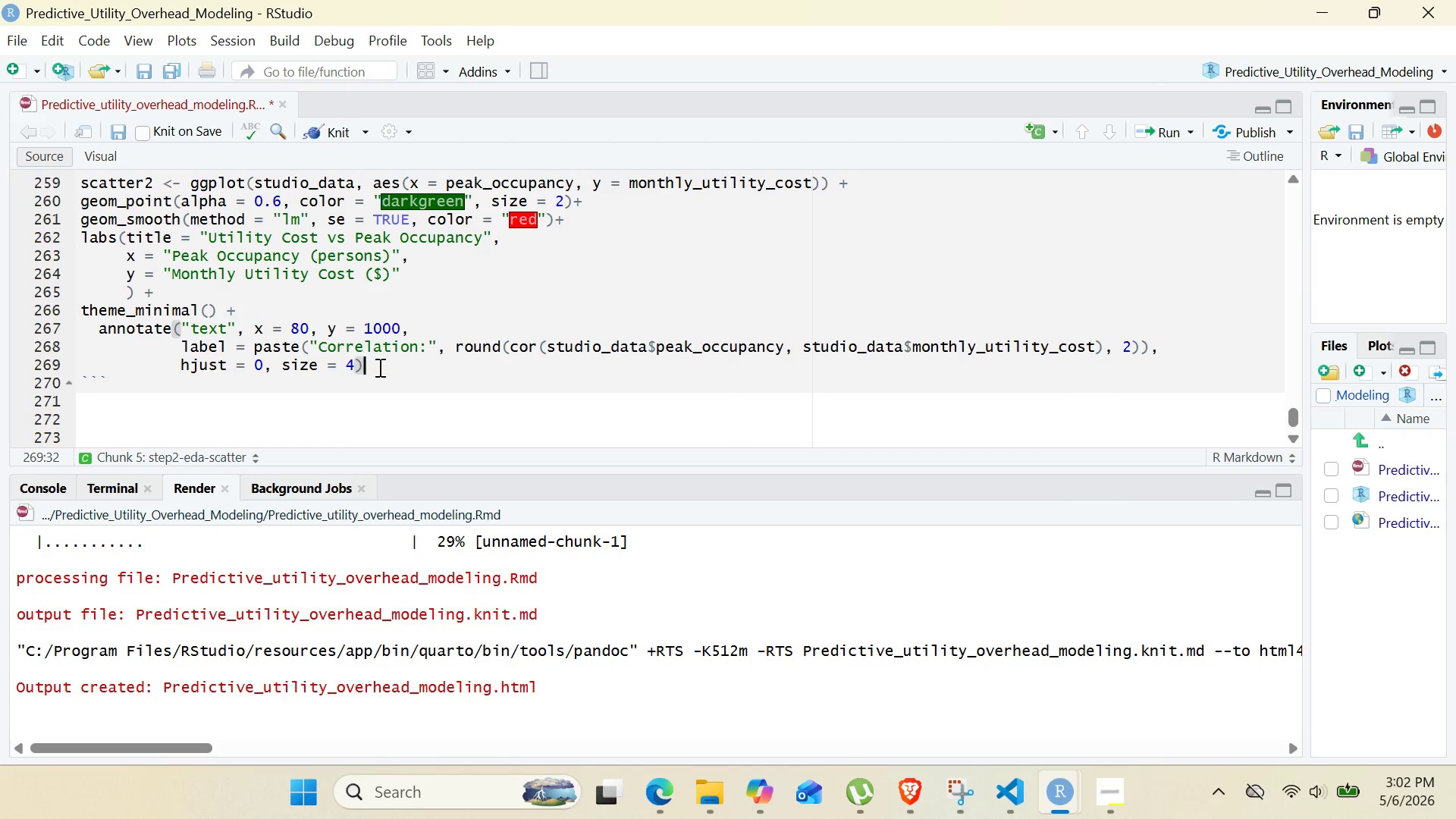 
key(Enter)
 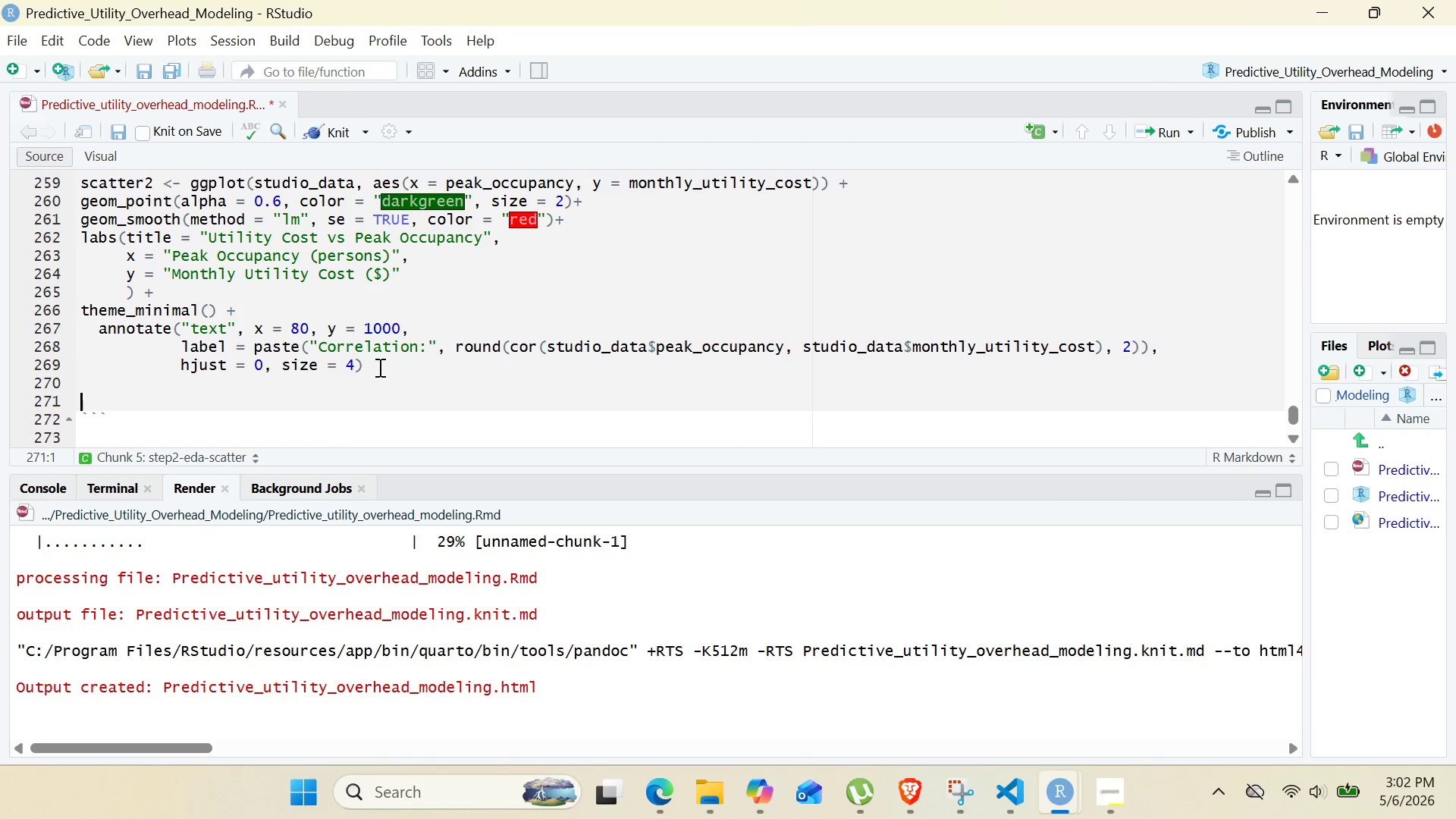 
key(Enter)
 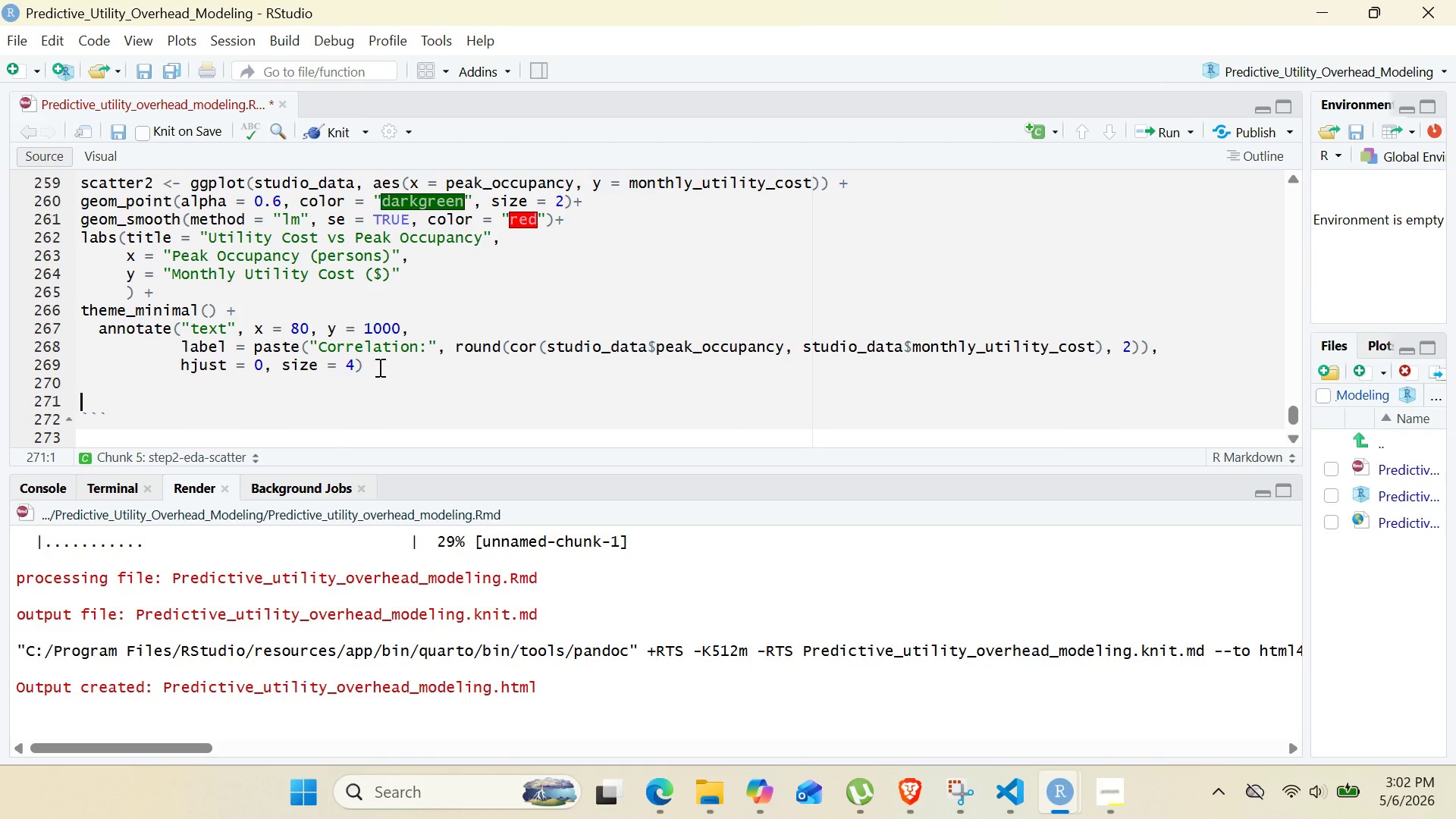 
key(Control+V)
 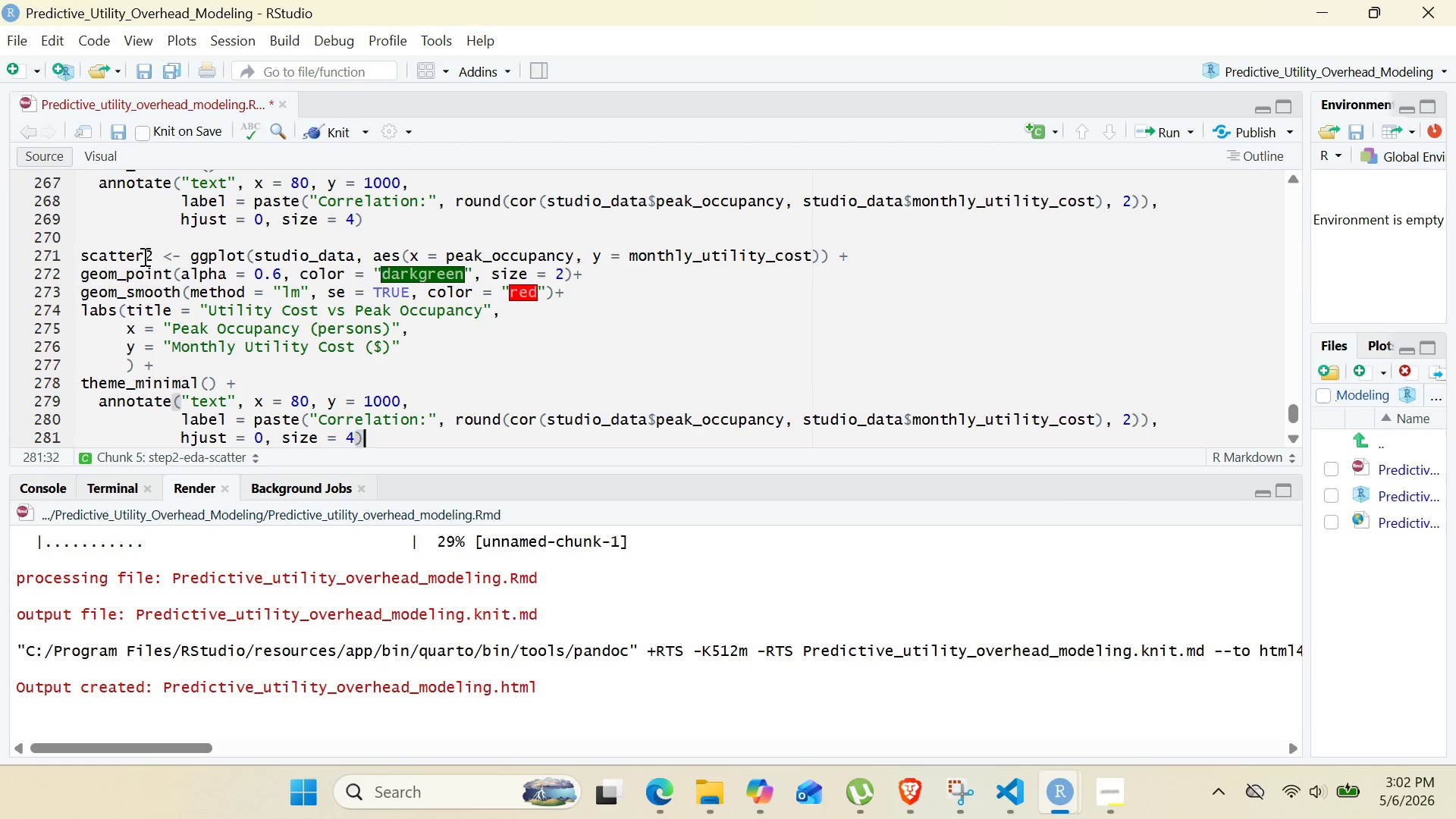 
left_click([149, 258])
 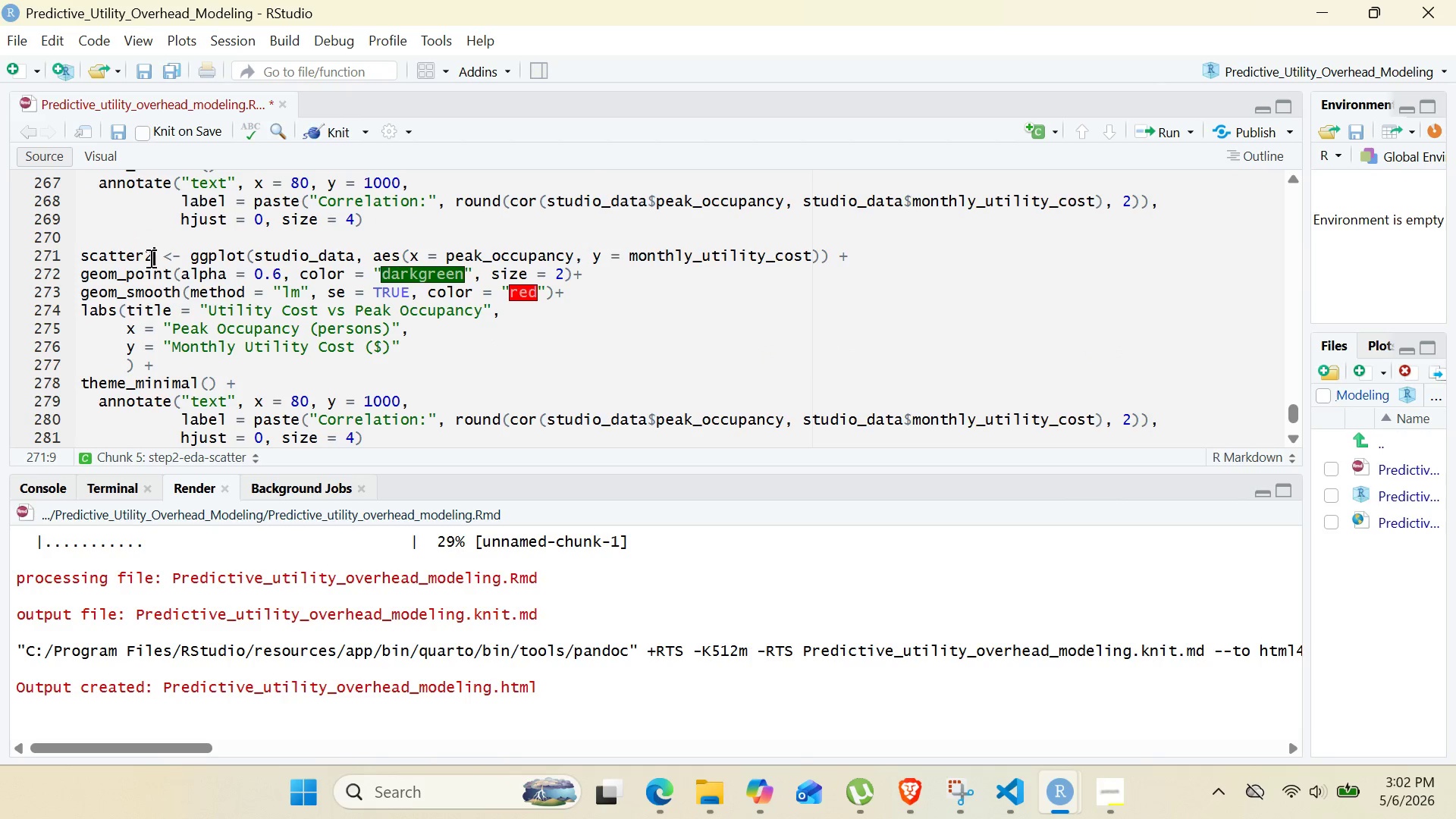 
key(Backspace)
 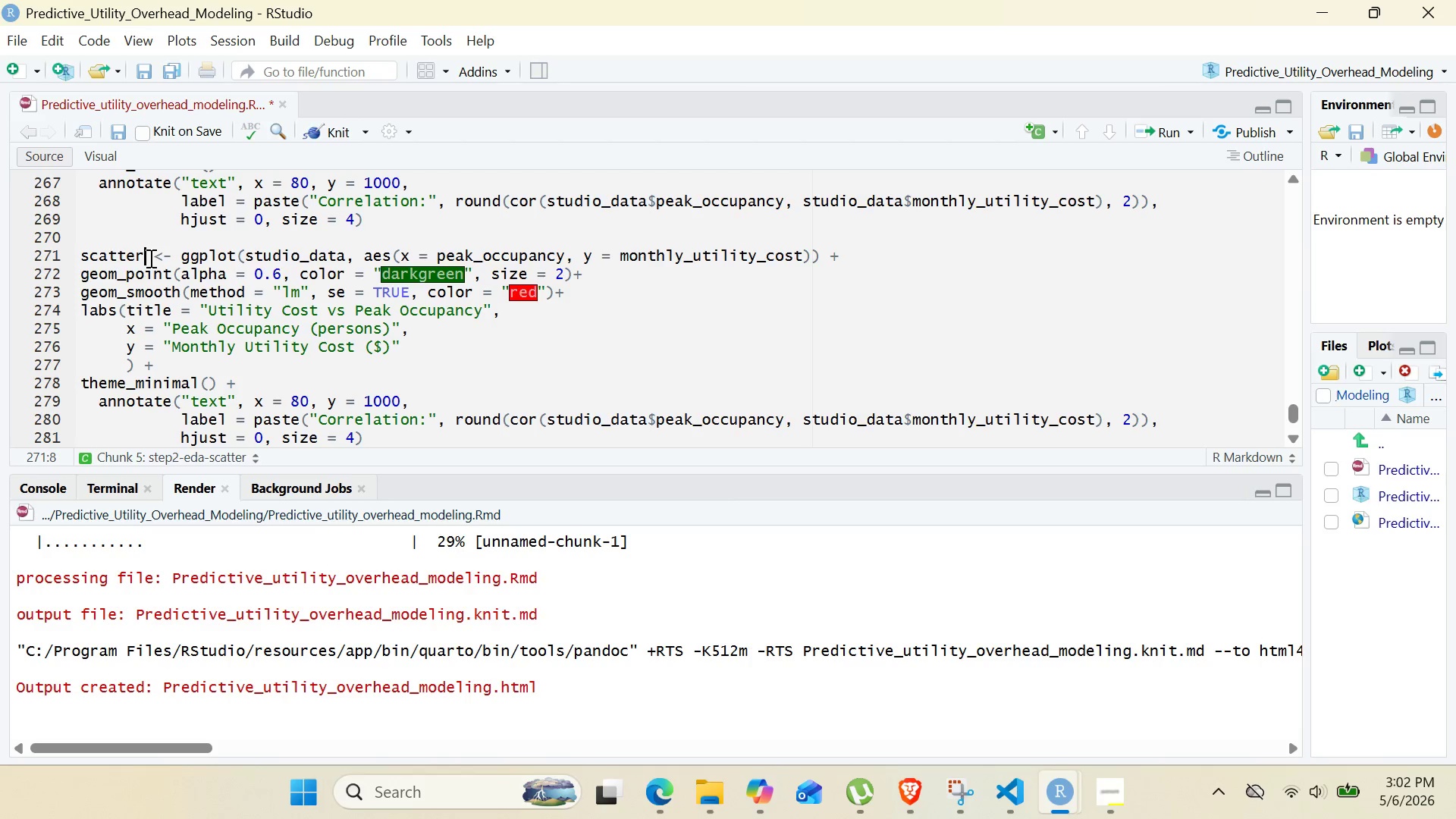 
key(3)
 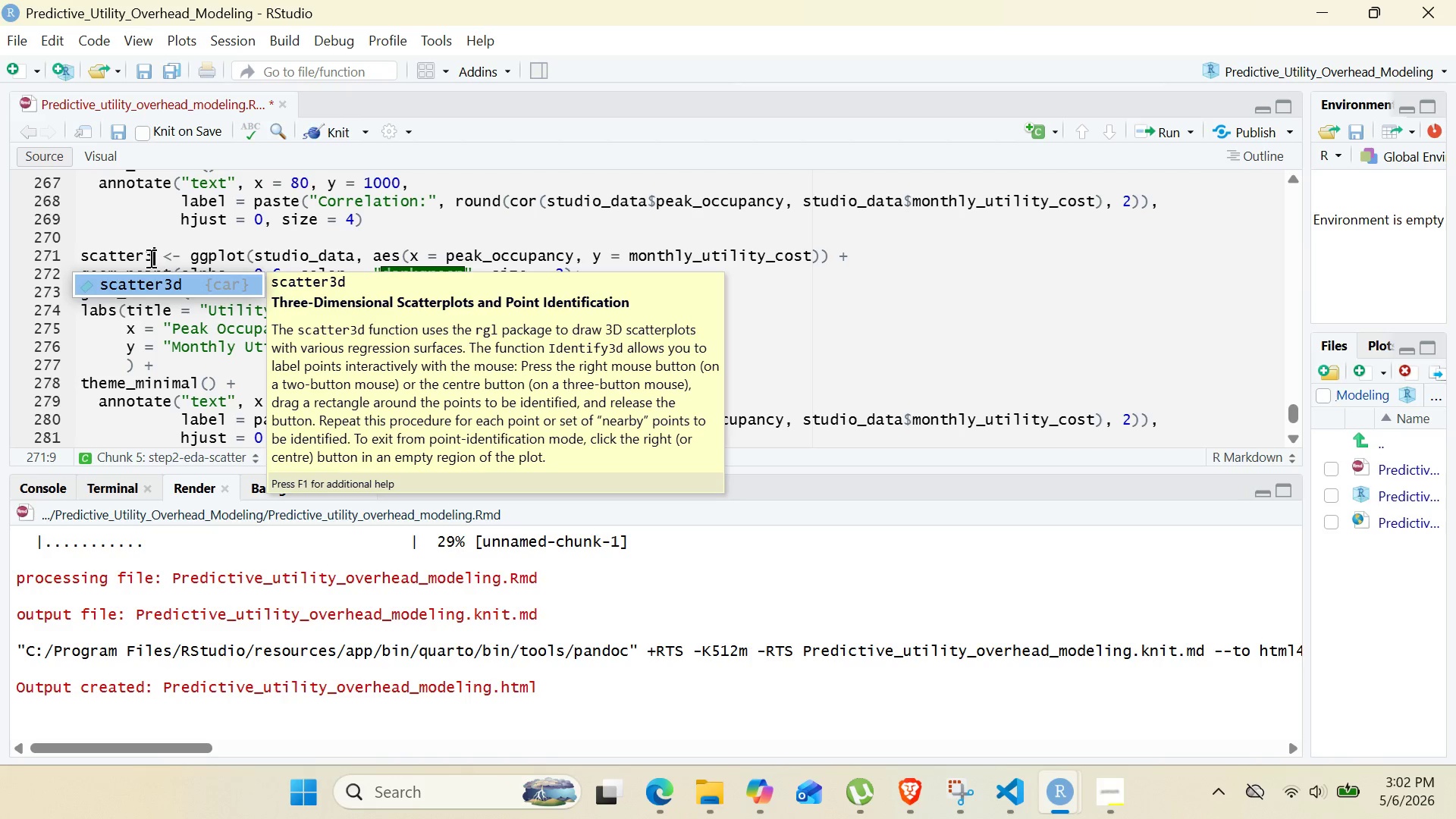 
wait(5.41)
 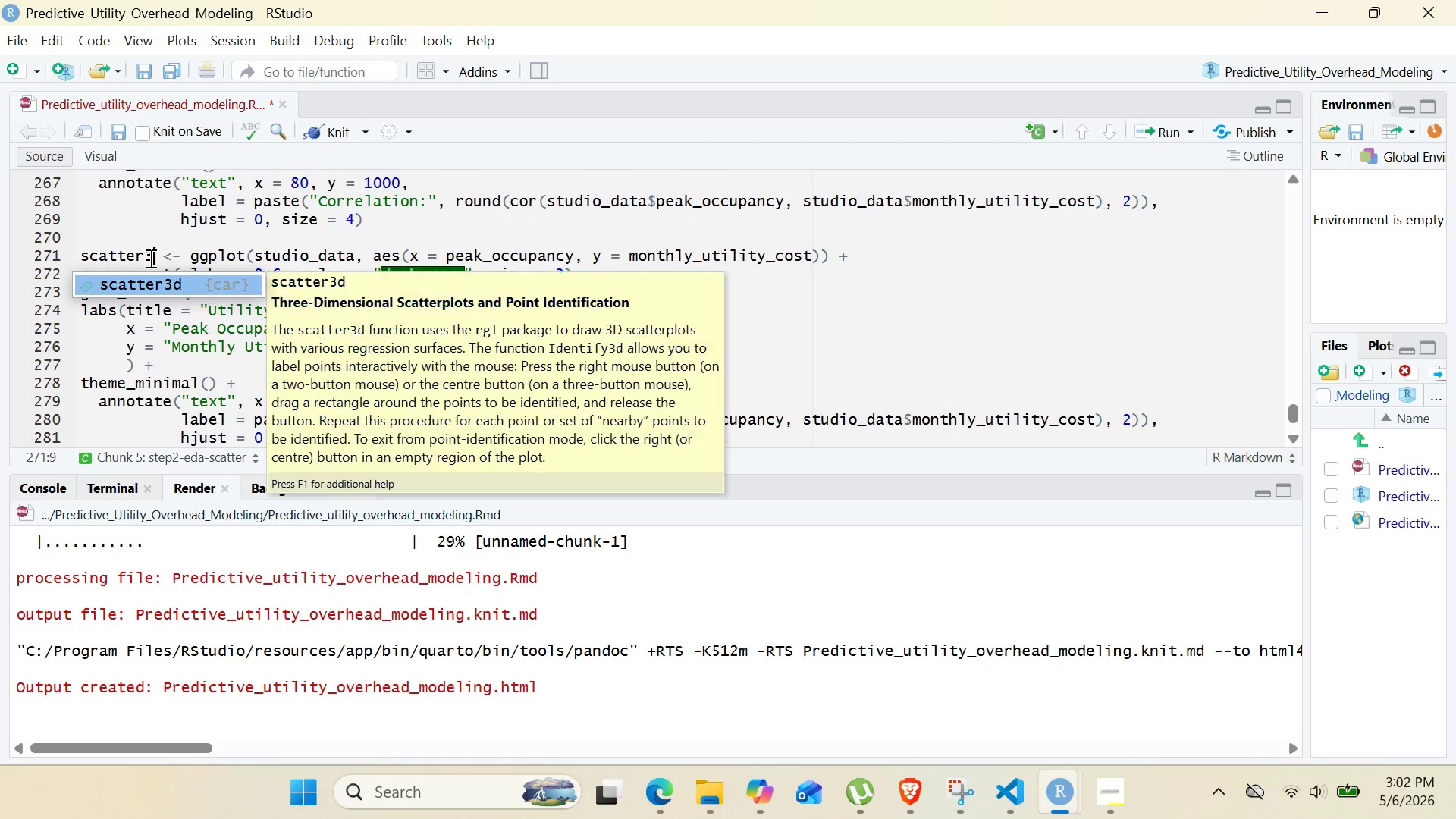 
left_click([303, 222])
 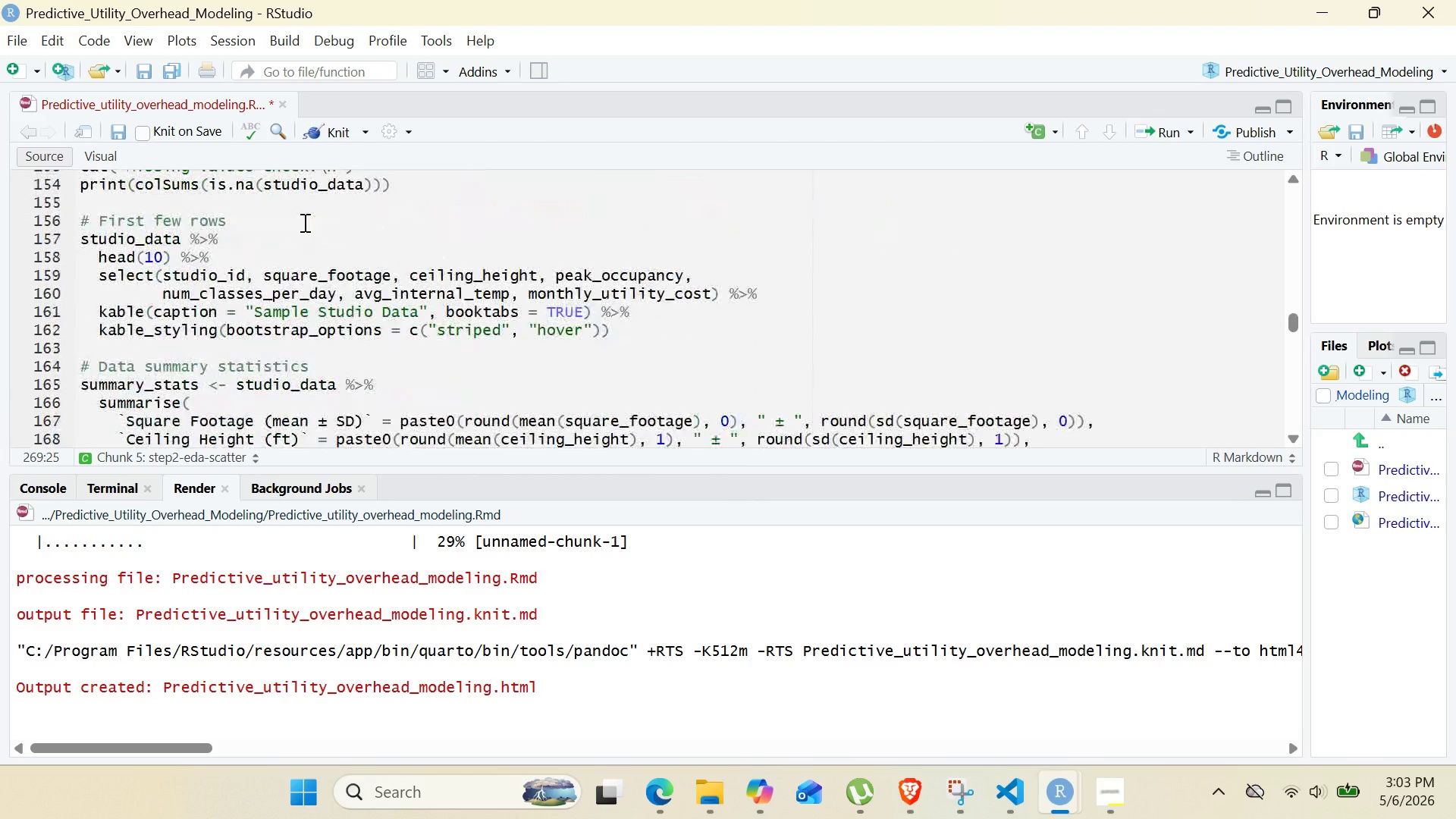 
wait(14.53)
 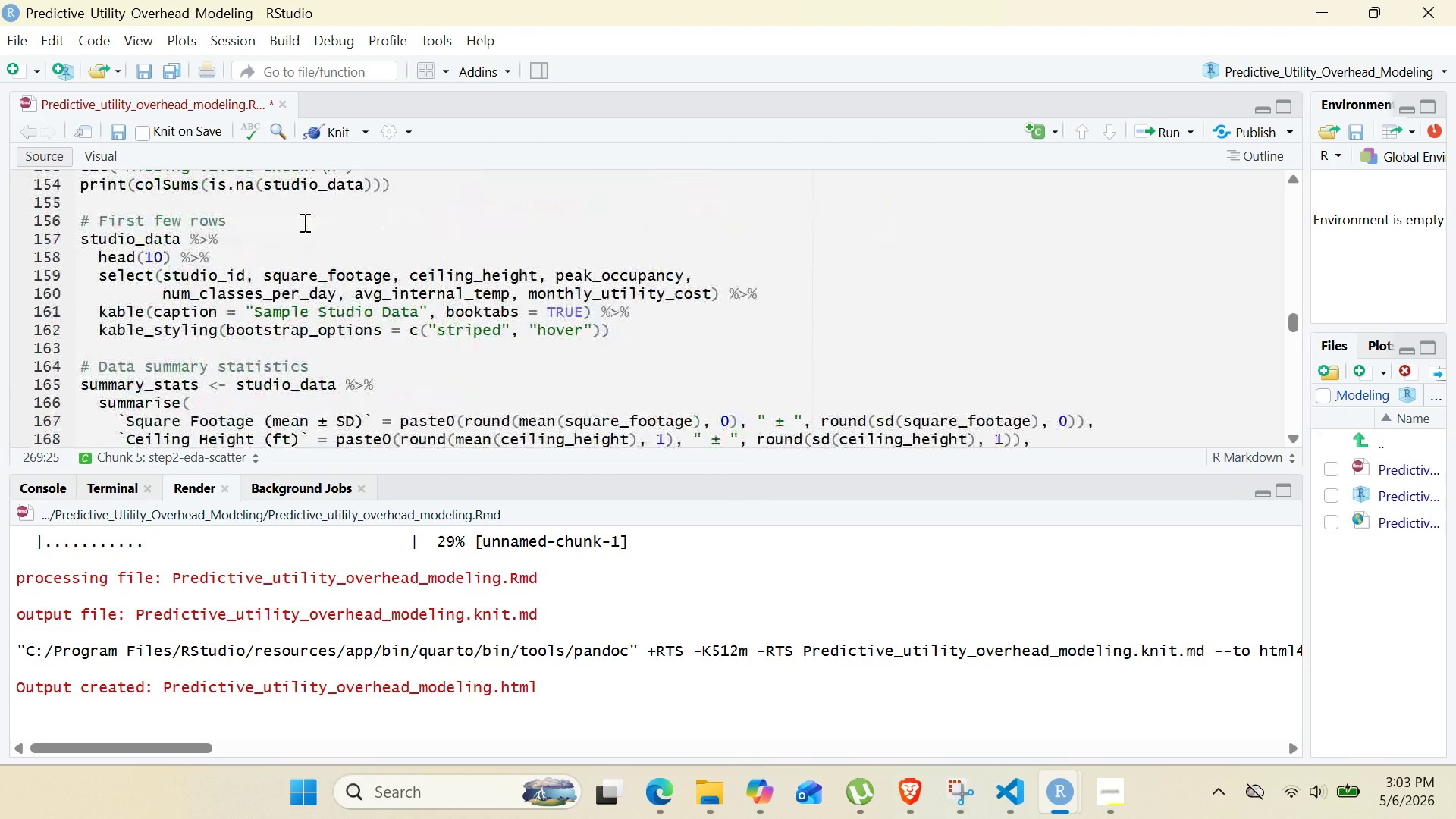 
double_click([483, 246])
 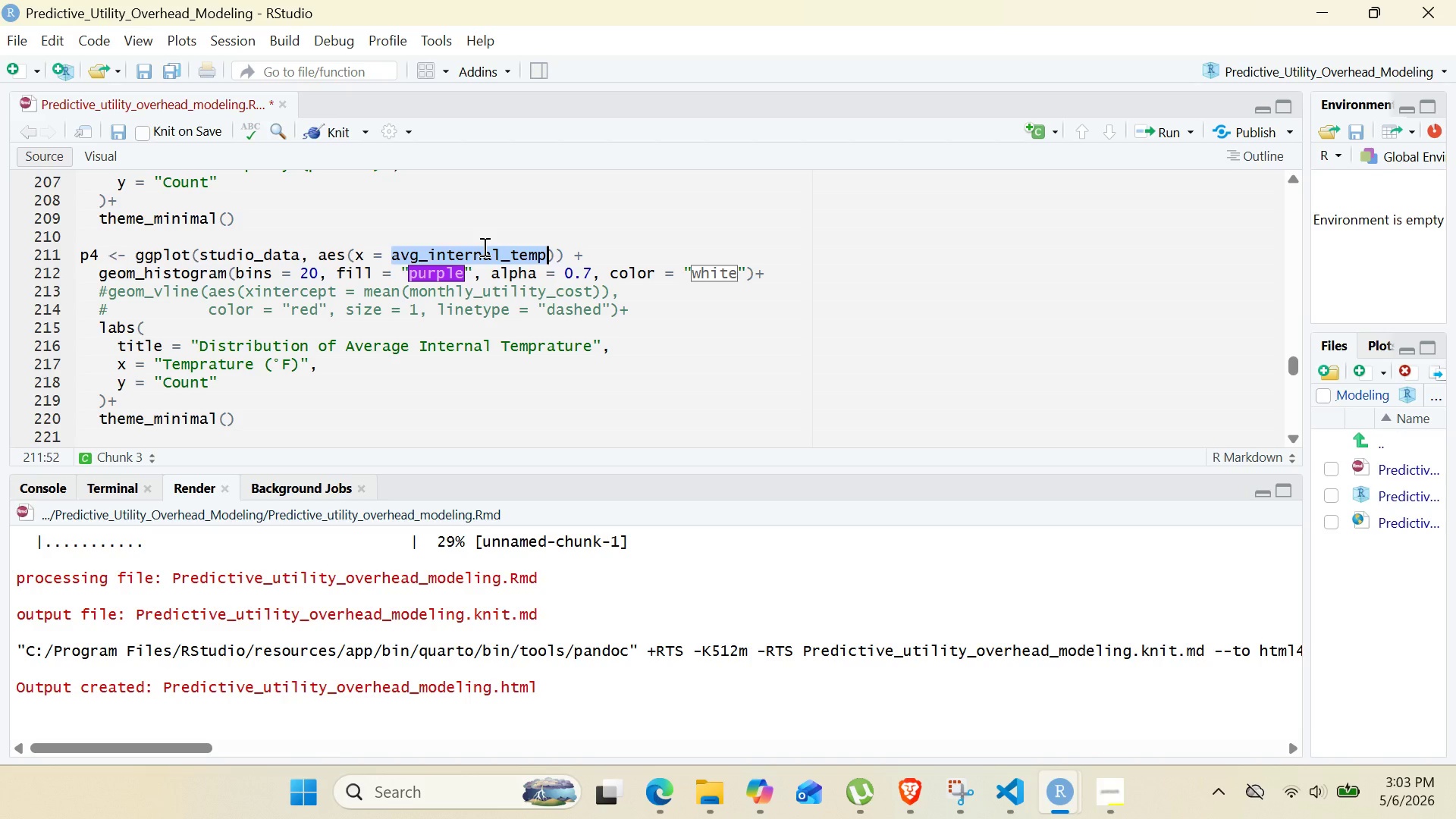 
key(Control+C)
 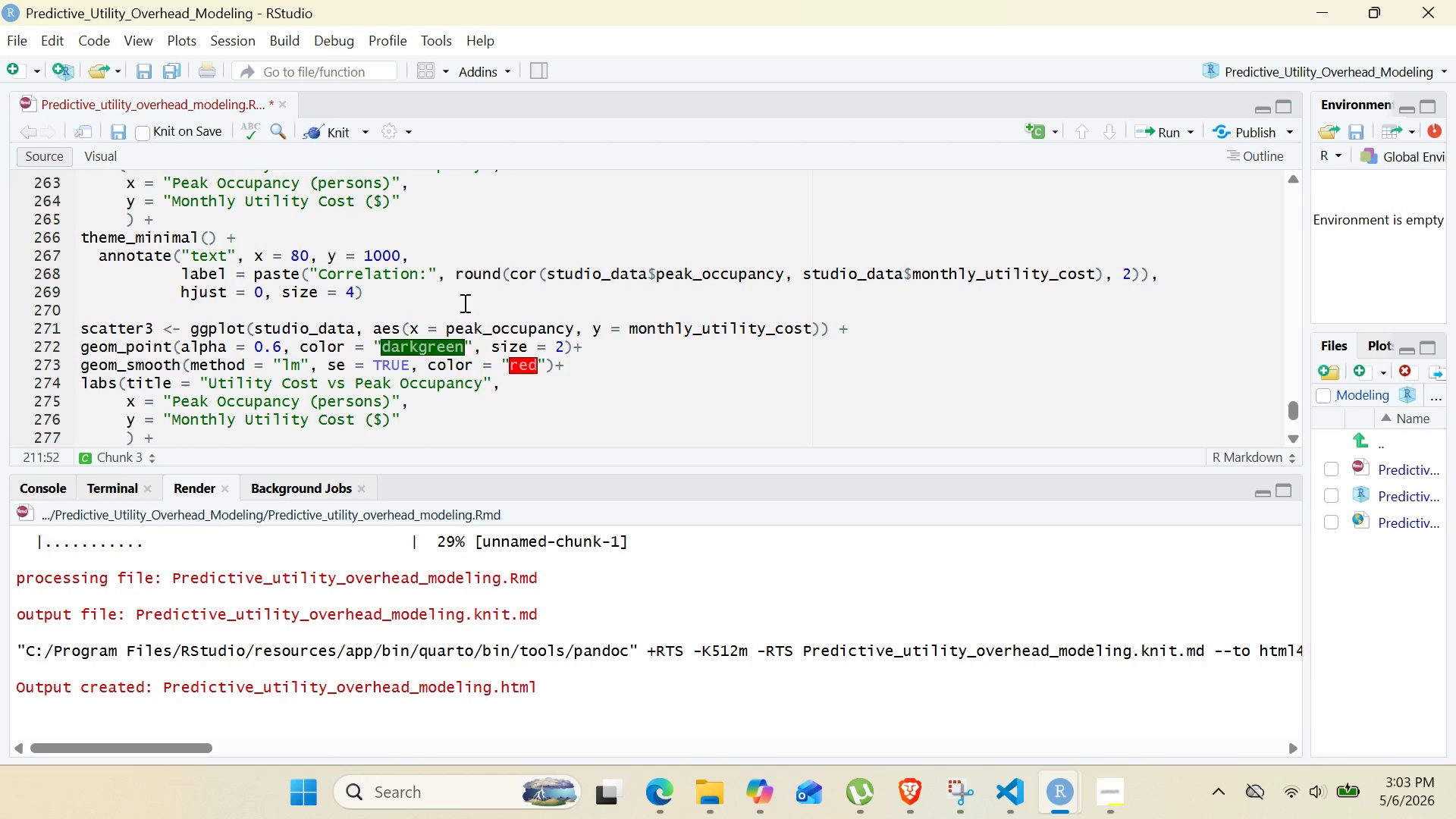 
left_click([482, 327])
 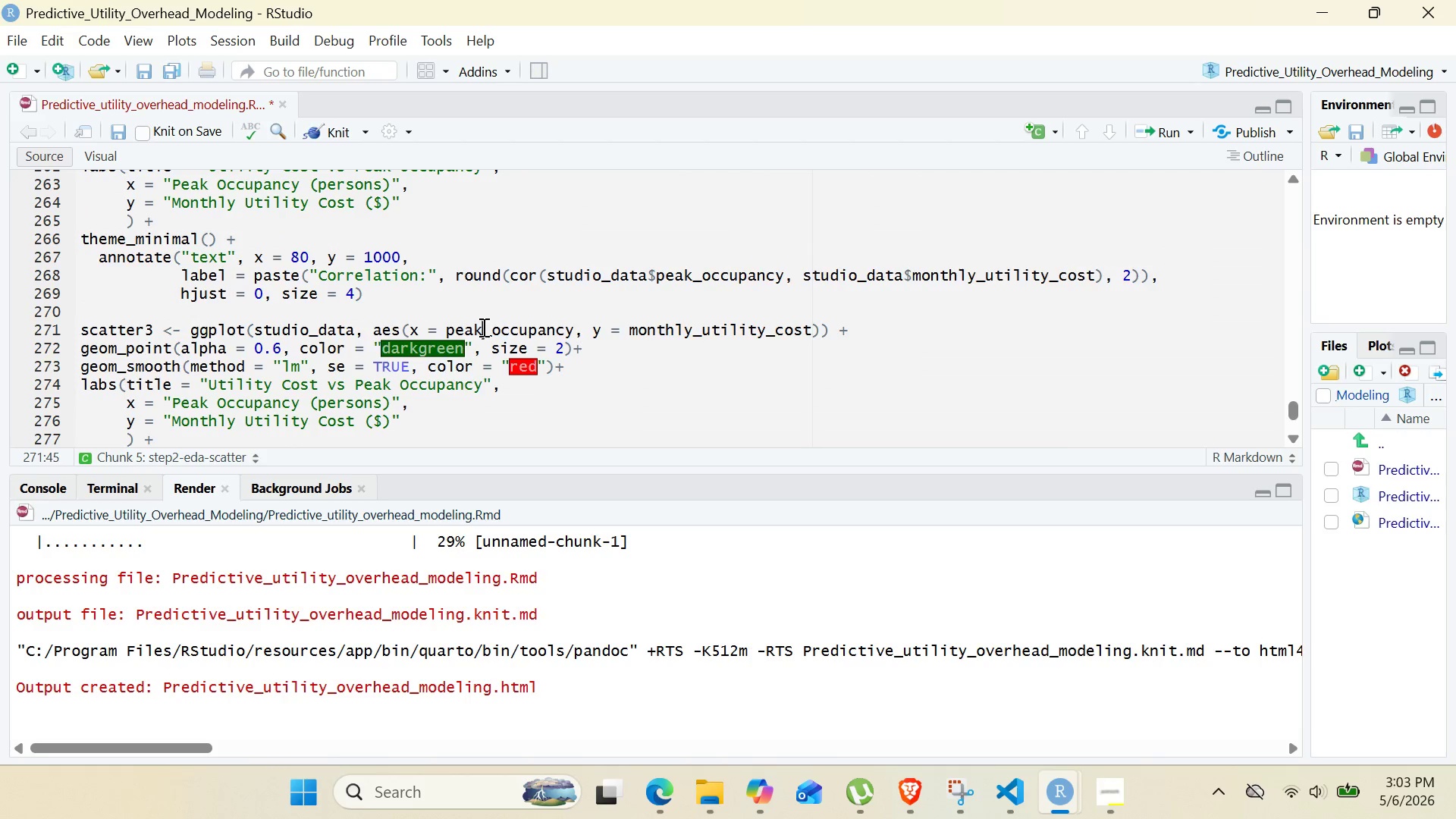 
hold_key(key=ControlLeft, duration=0.81)
double_click([482, 327])
 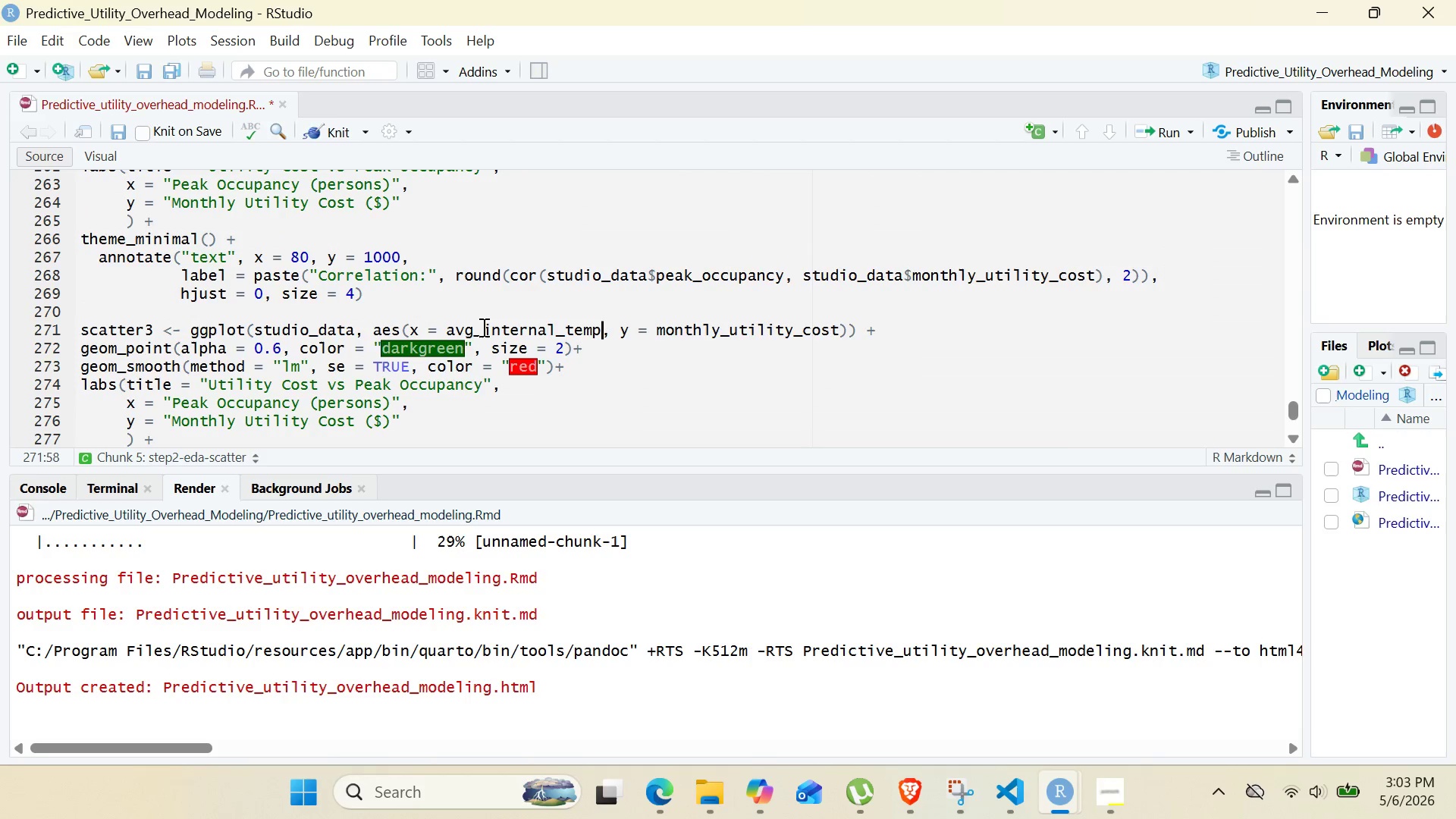 
key(V)
 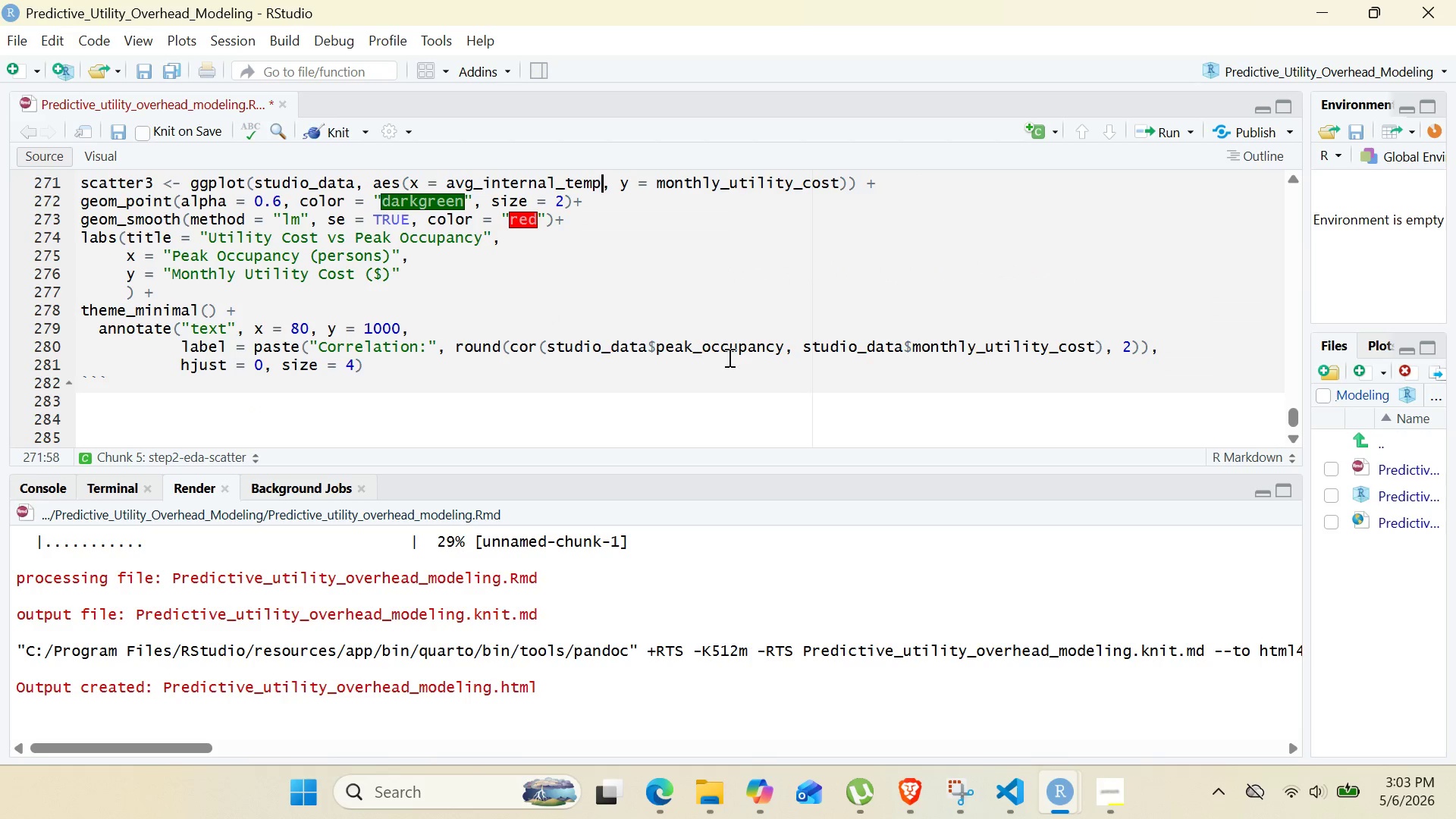 
left_click([730, 346])
 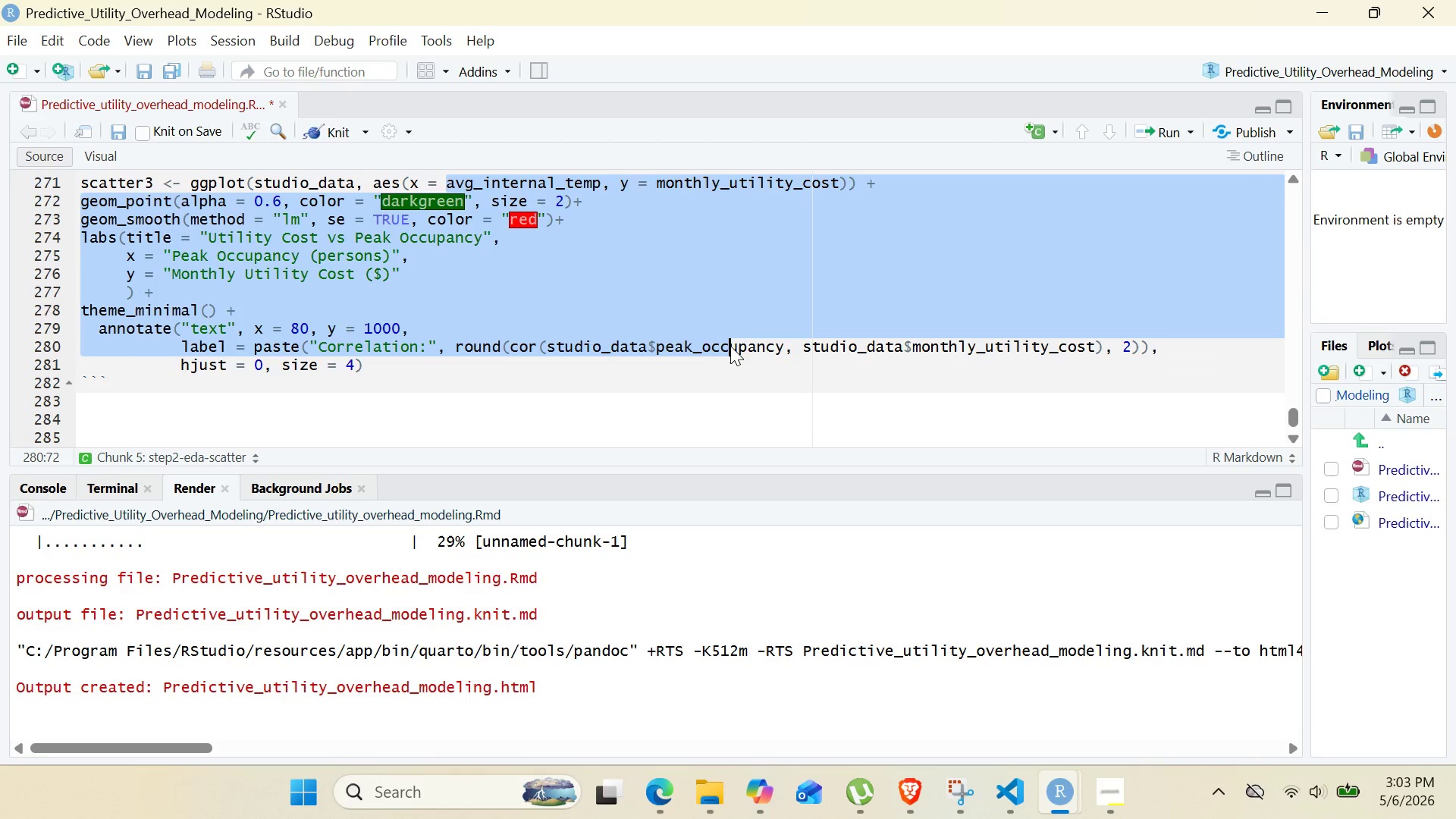 
double_click([730, 346])
 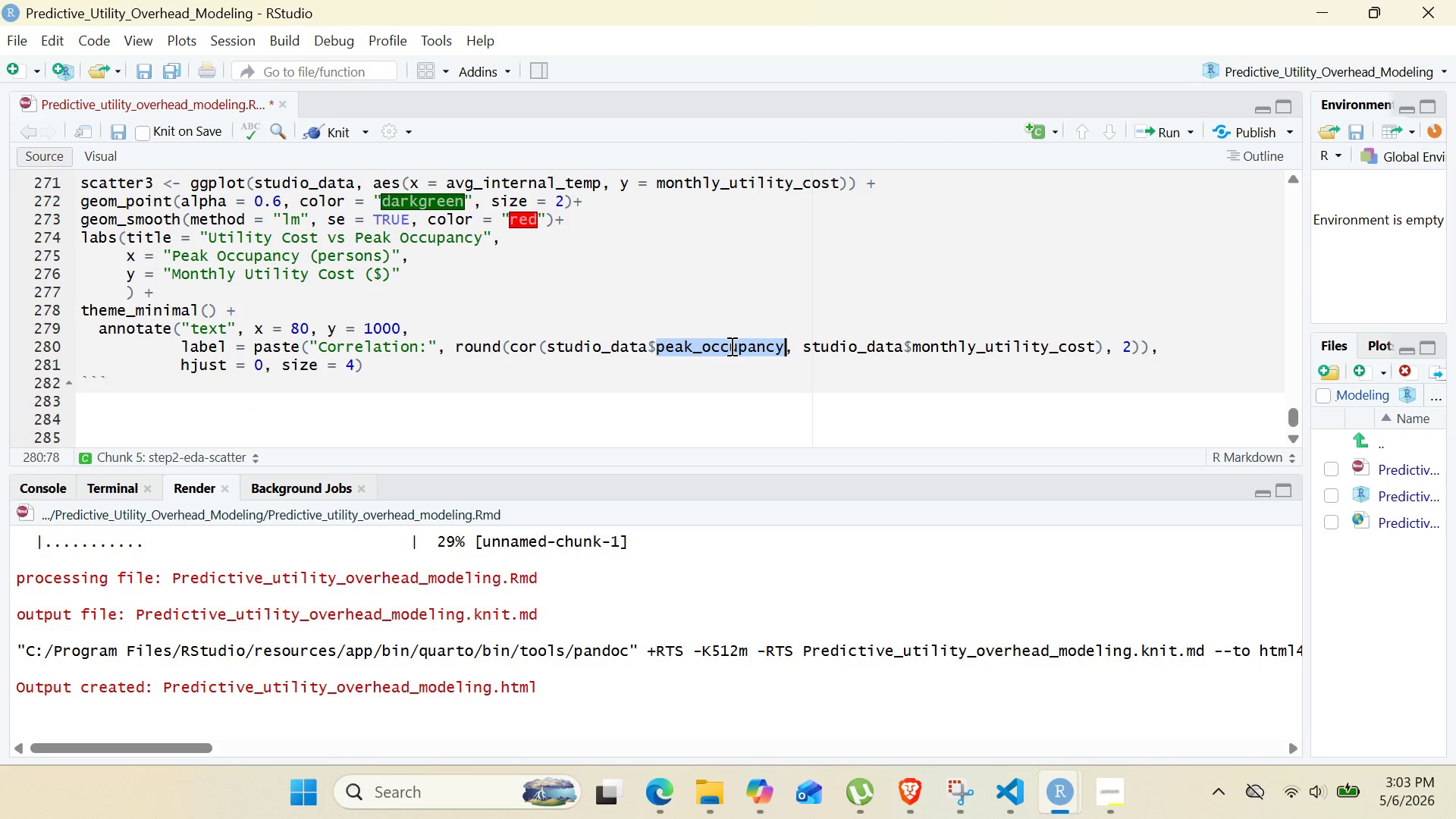 
key(Control+V)
 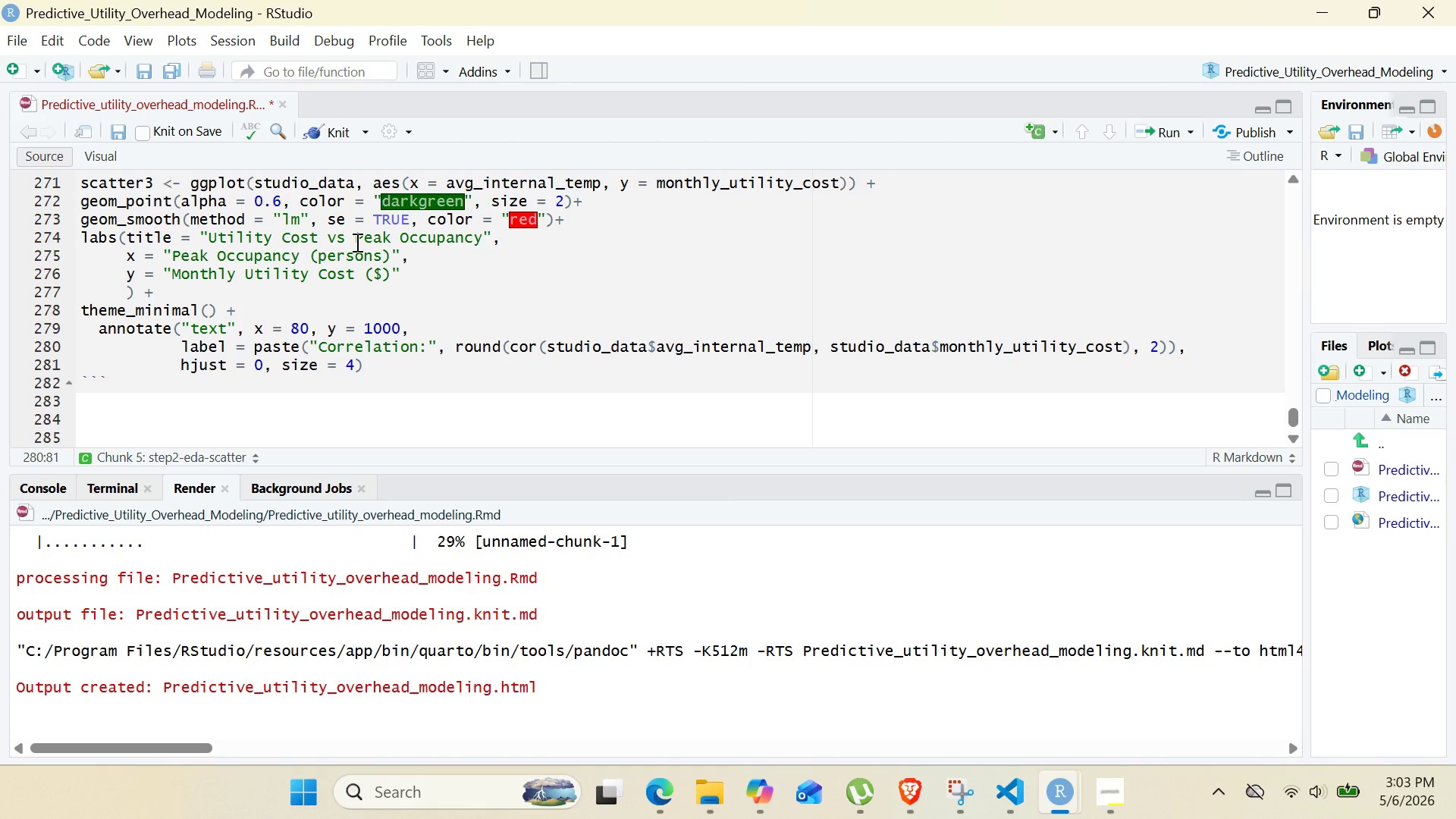 
left_click_drag(start_coordinate=[356, 242], to_coordinate=[484, 232])
 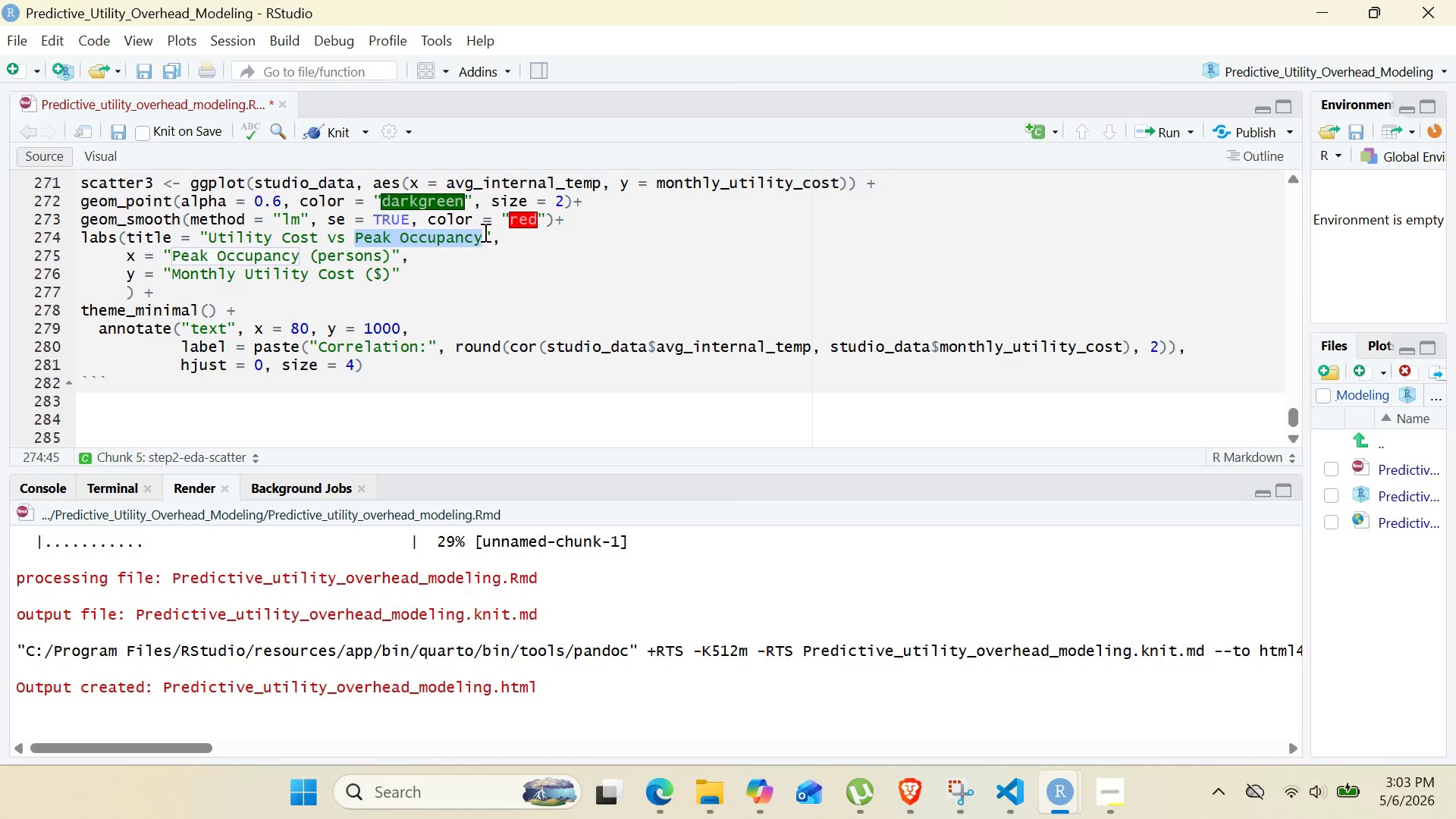 
type(AVERAGE Internal Temprature)
 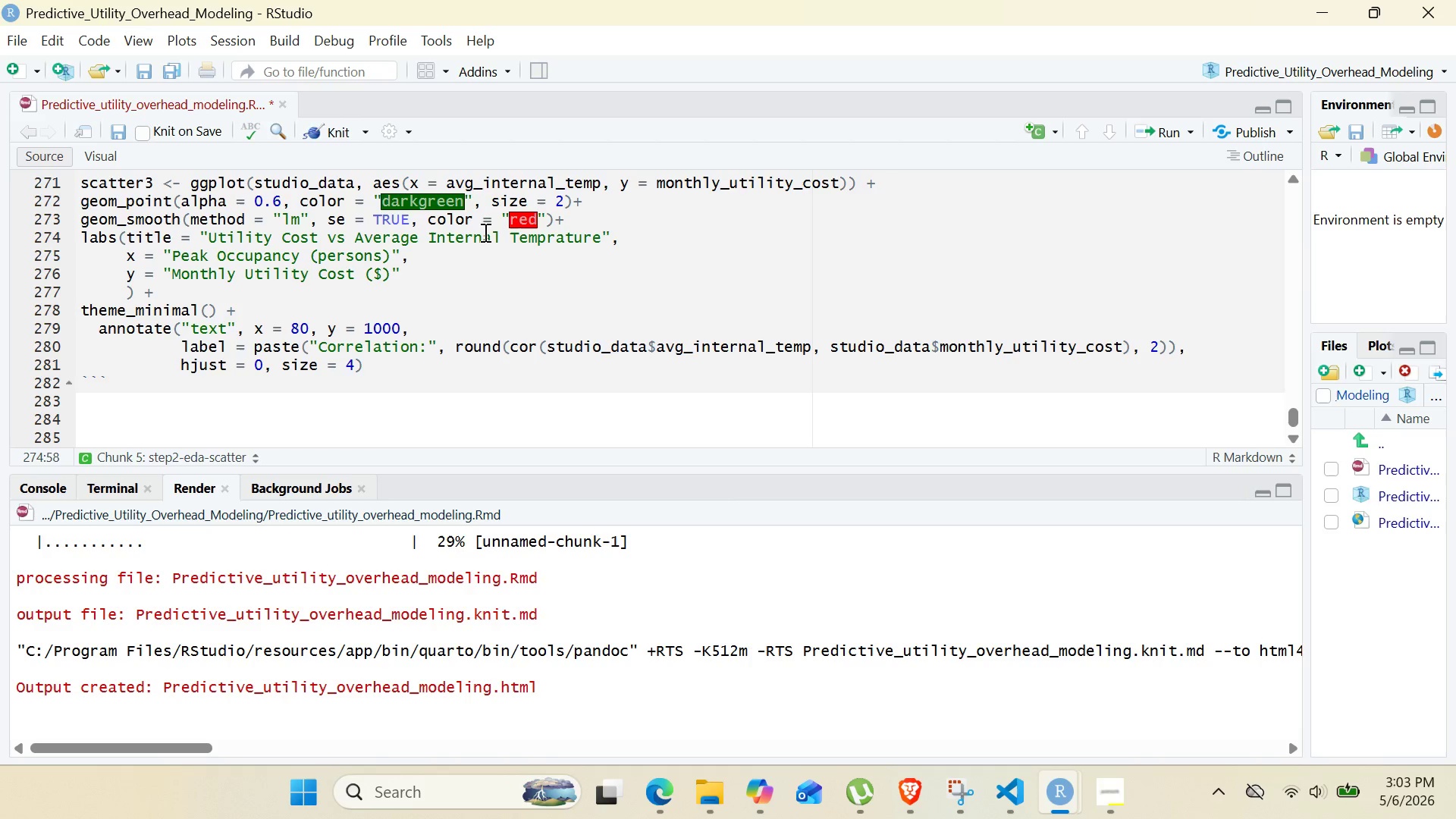 
wait(5.36)
 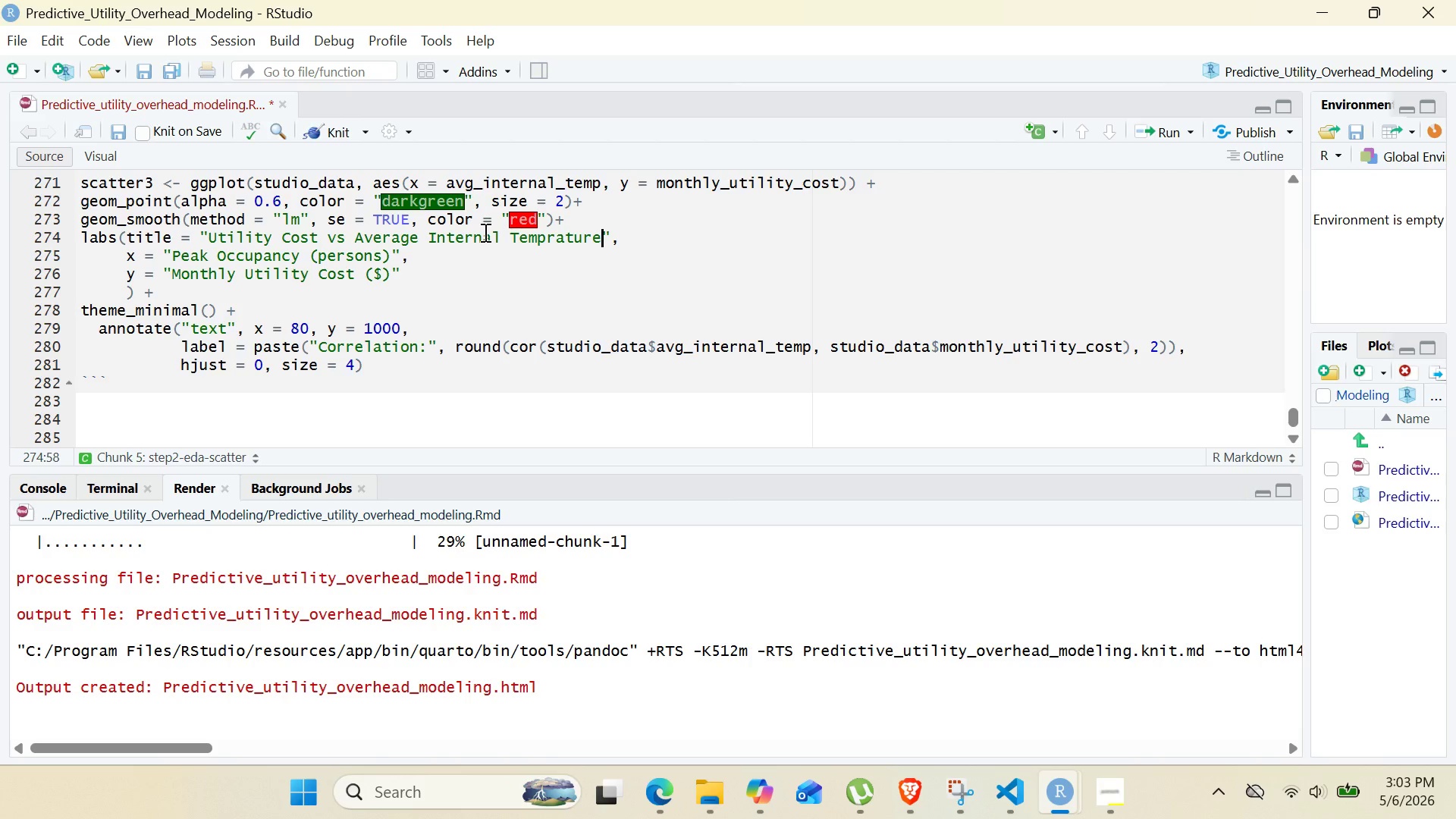 
double_click([439, 268])
 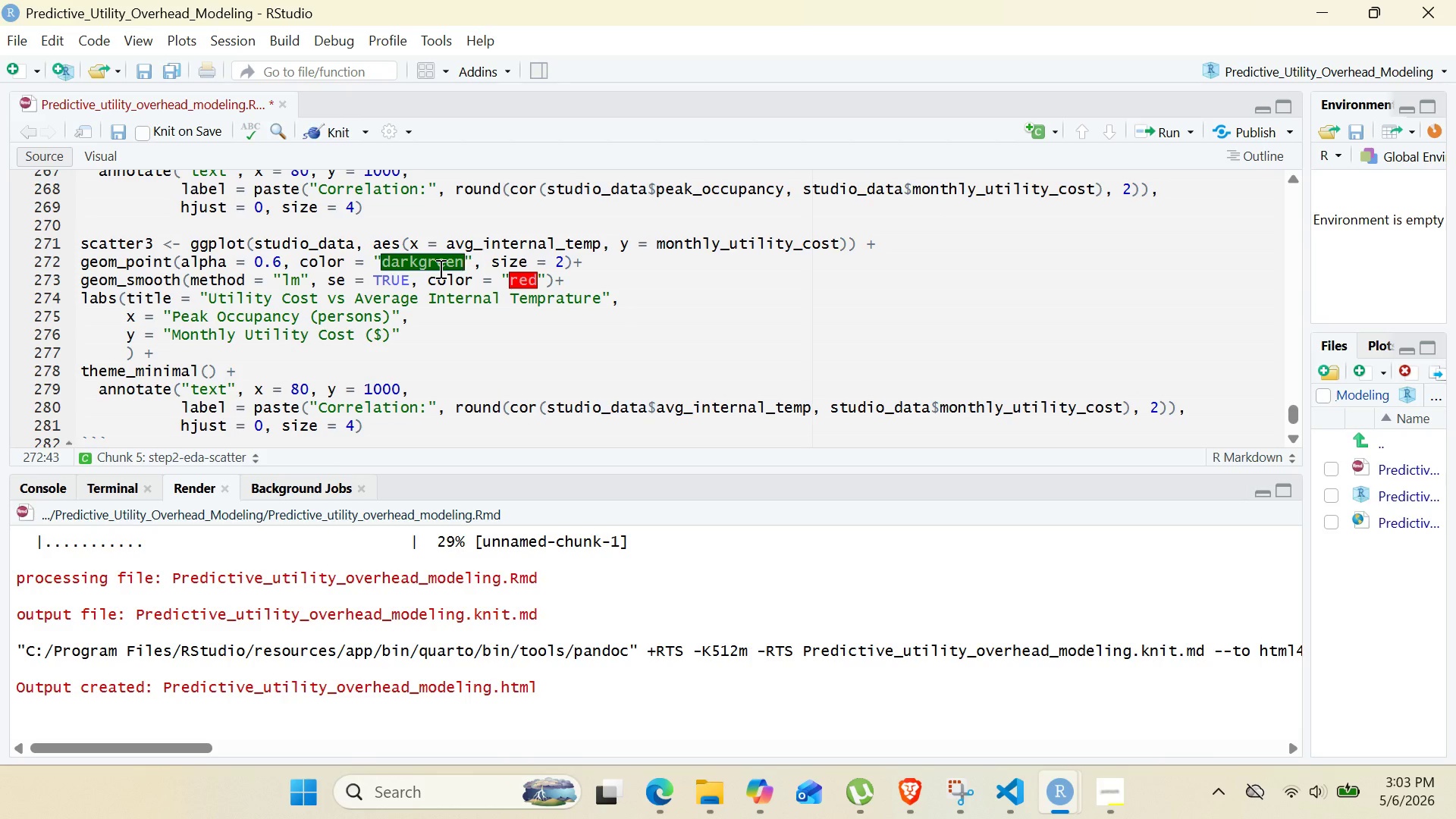 
type(purple)
 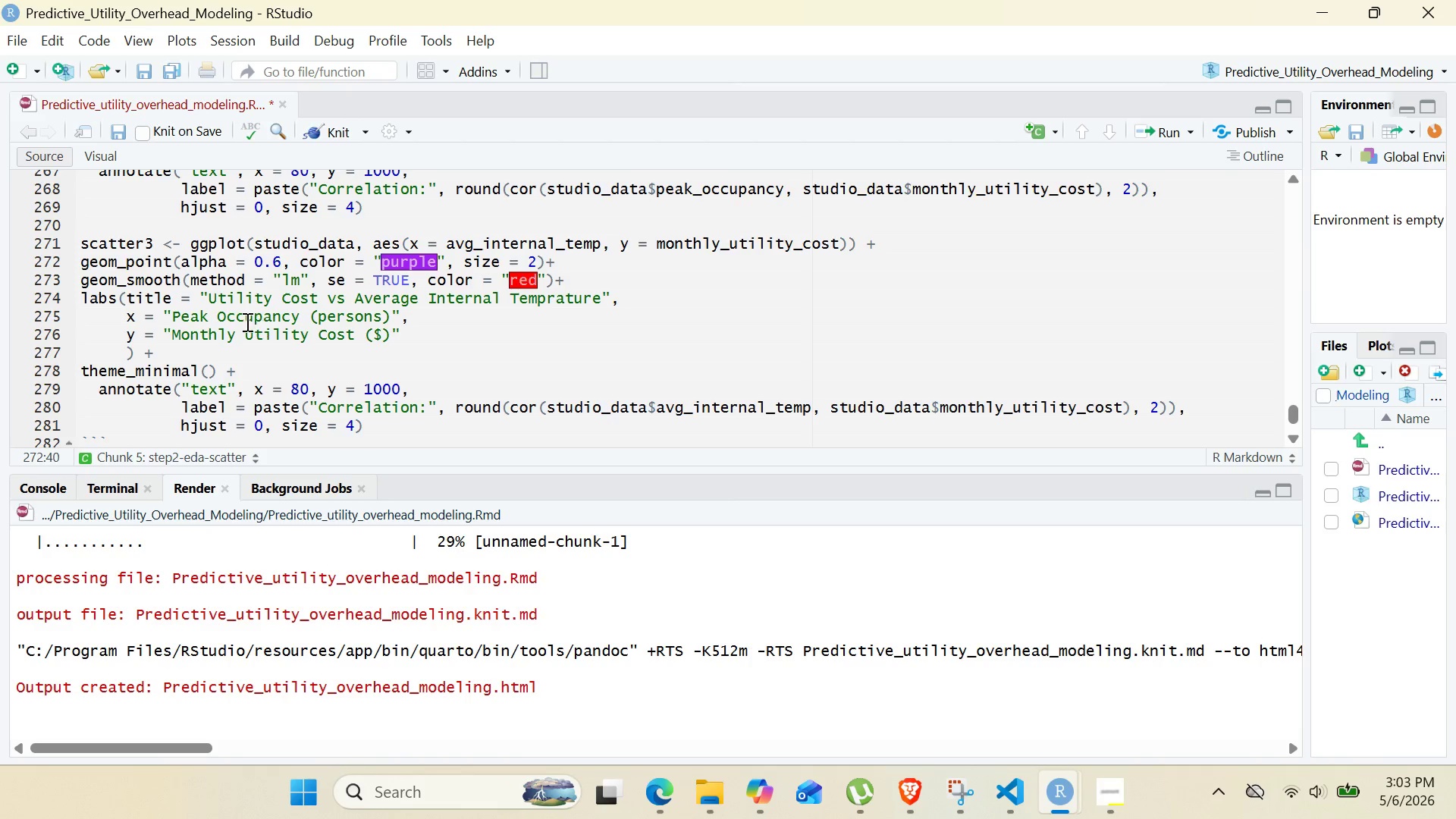 
left_click_drag(start_coordinate=[174, 318], to_coordinate=[275, 322])
 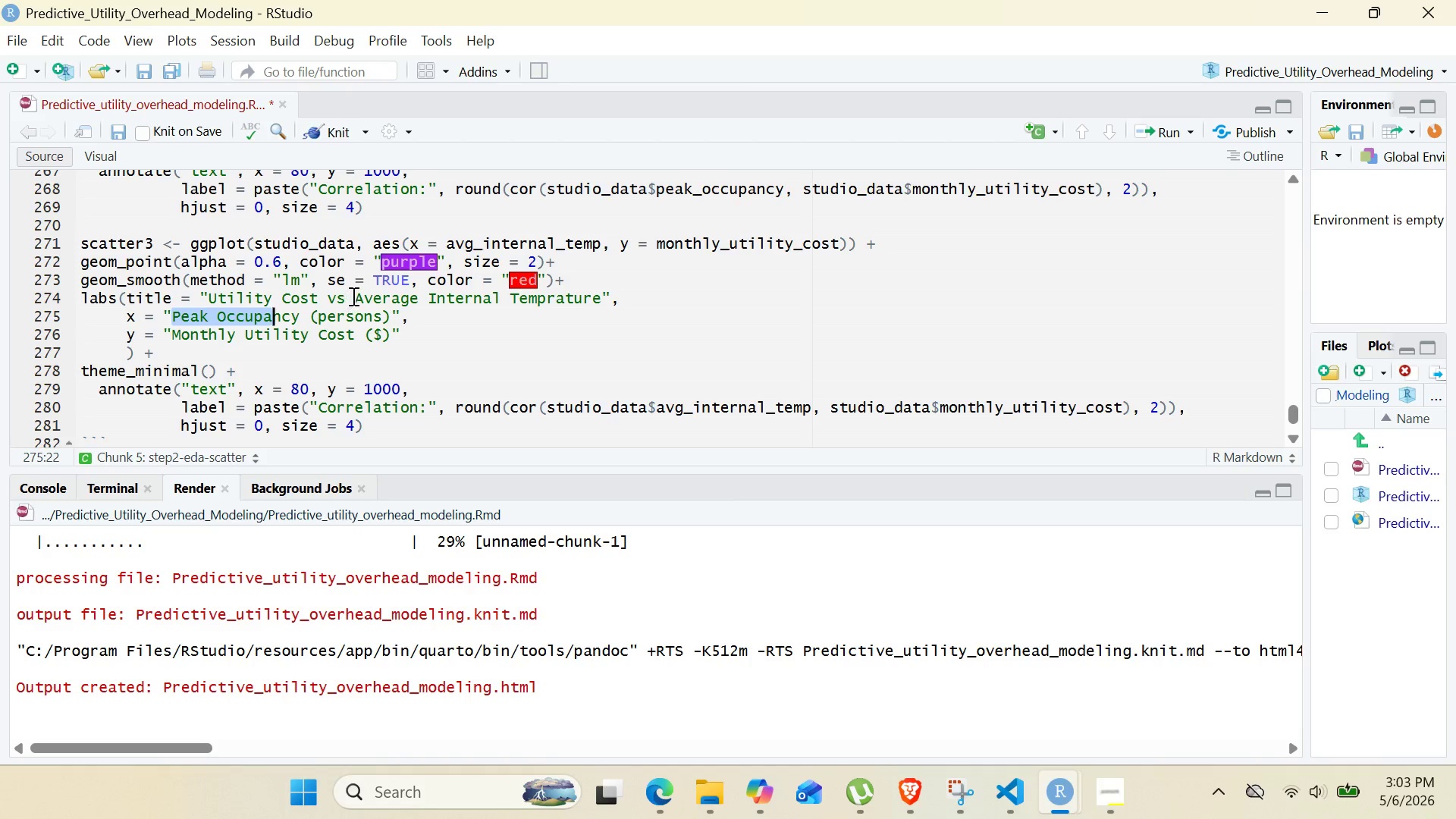 
left_click_drag(start_coordinate=[352, 296], to_coordinate=[601, 299])
 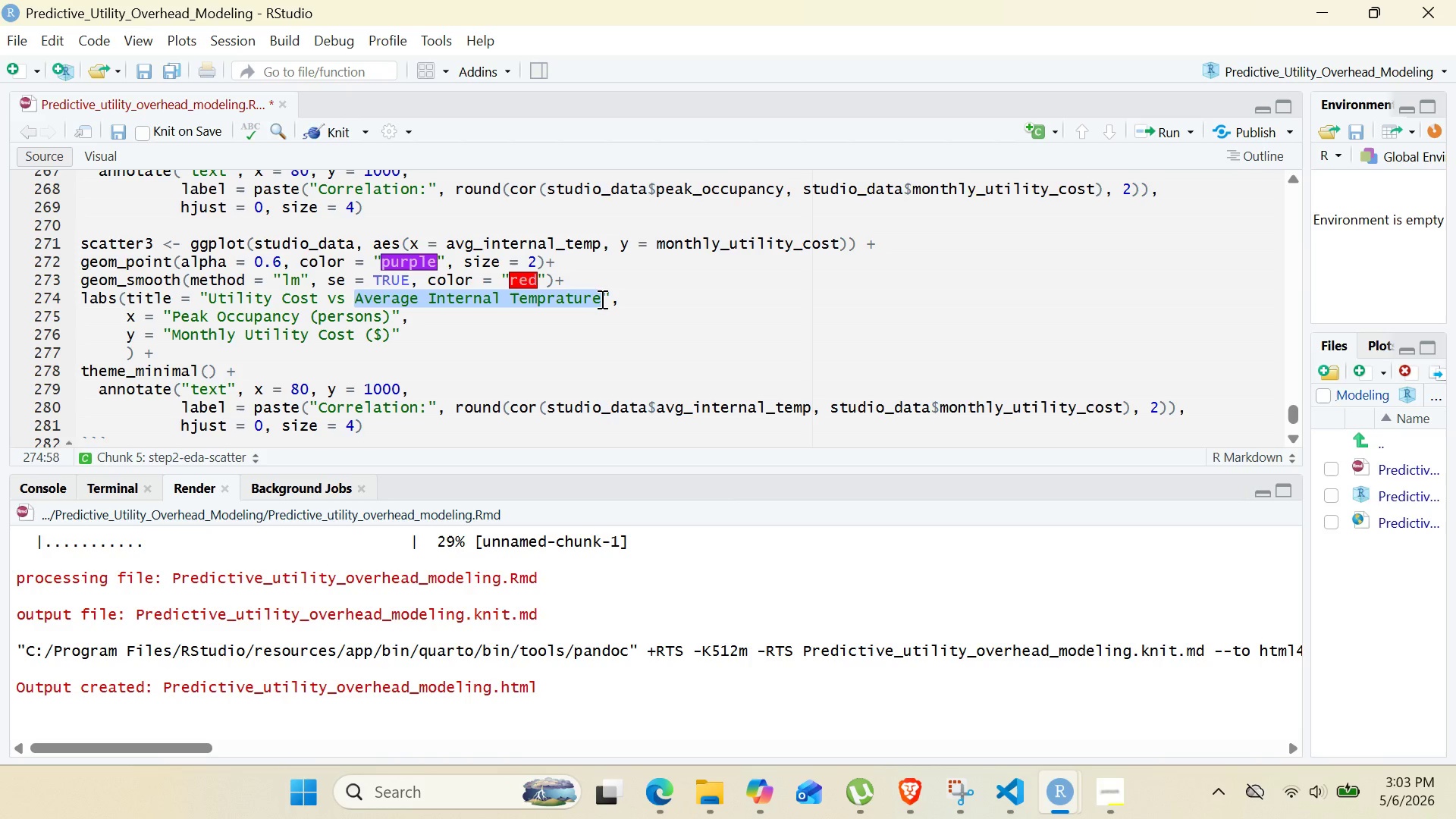 
key(Control+C)
 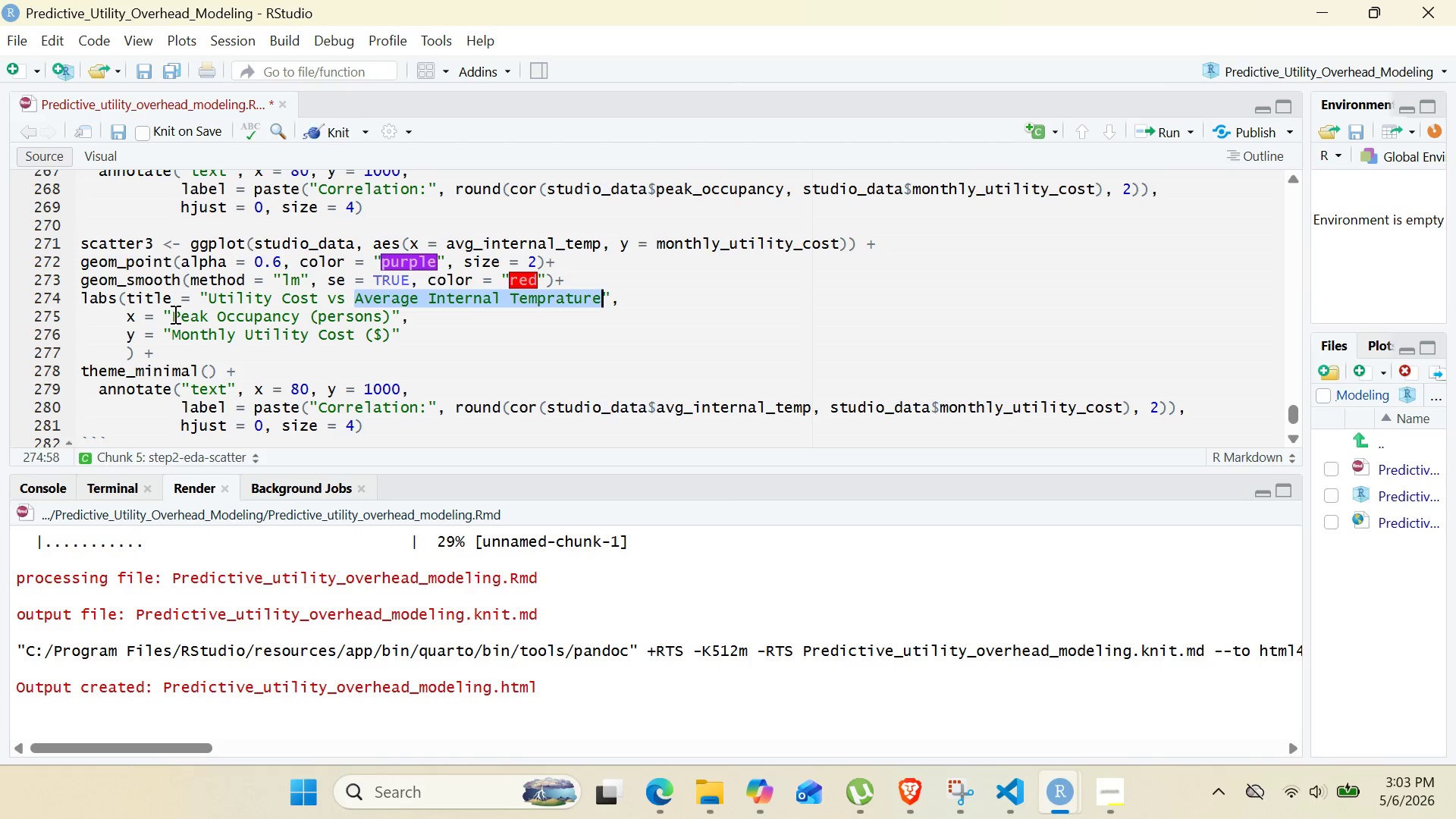 
left_click_drag(start_coordinate=[173, 314], to_coordinate=[306, 325])
 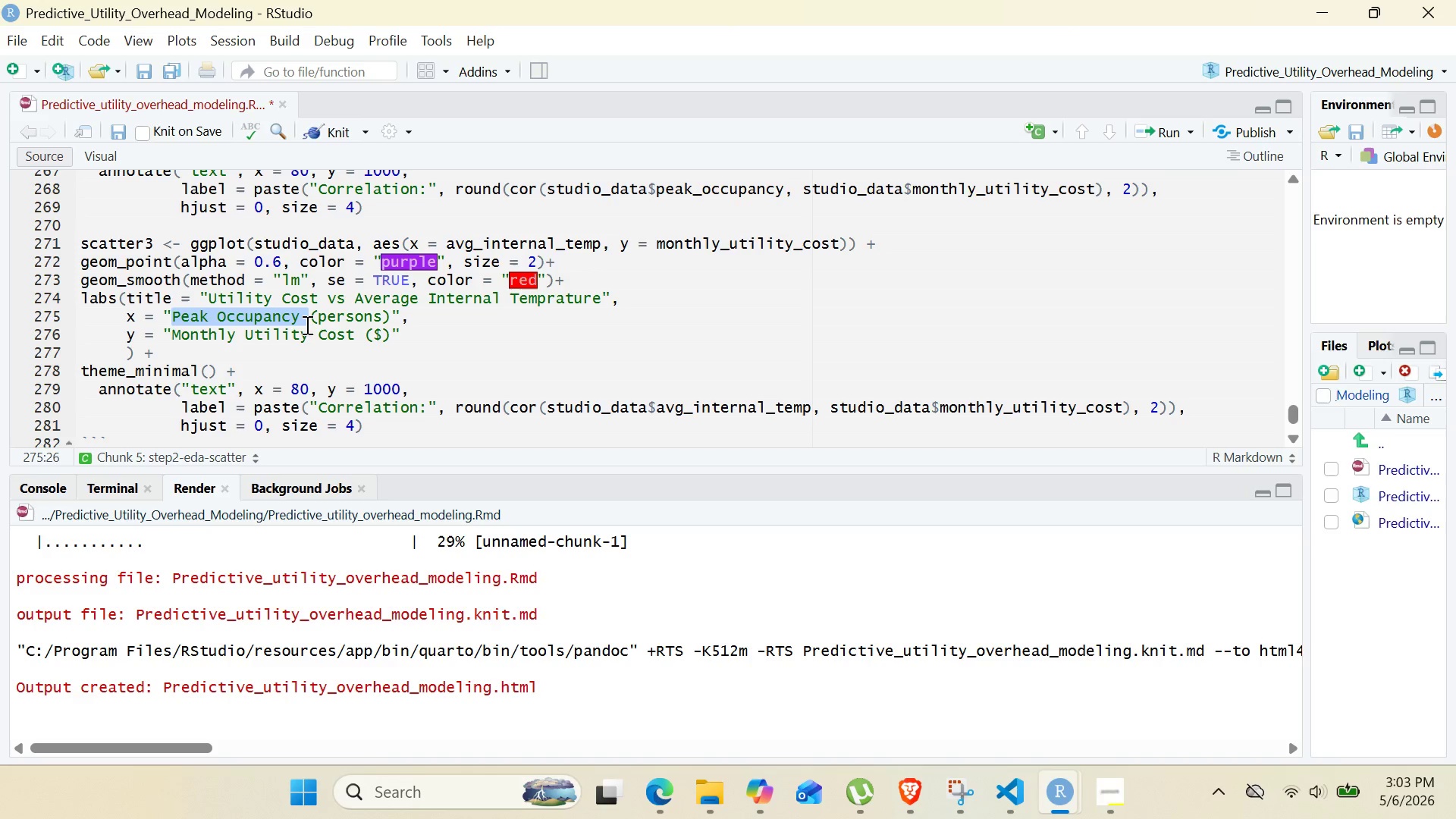 
key(Control+V)
 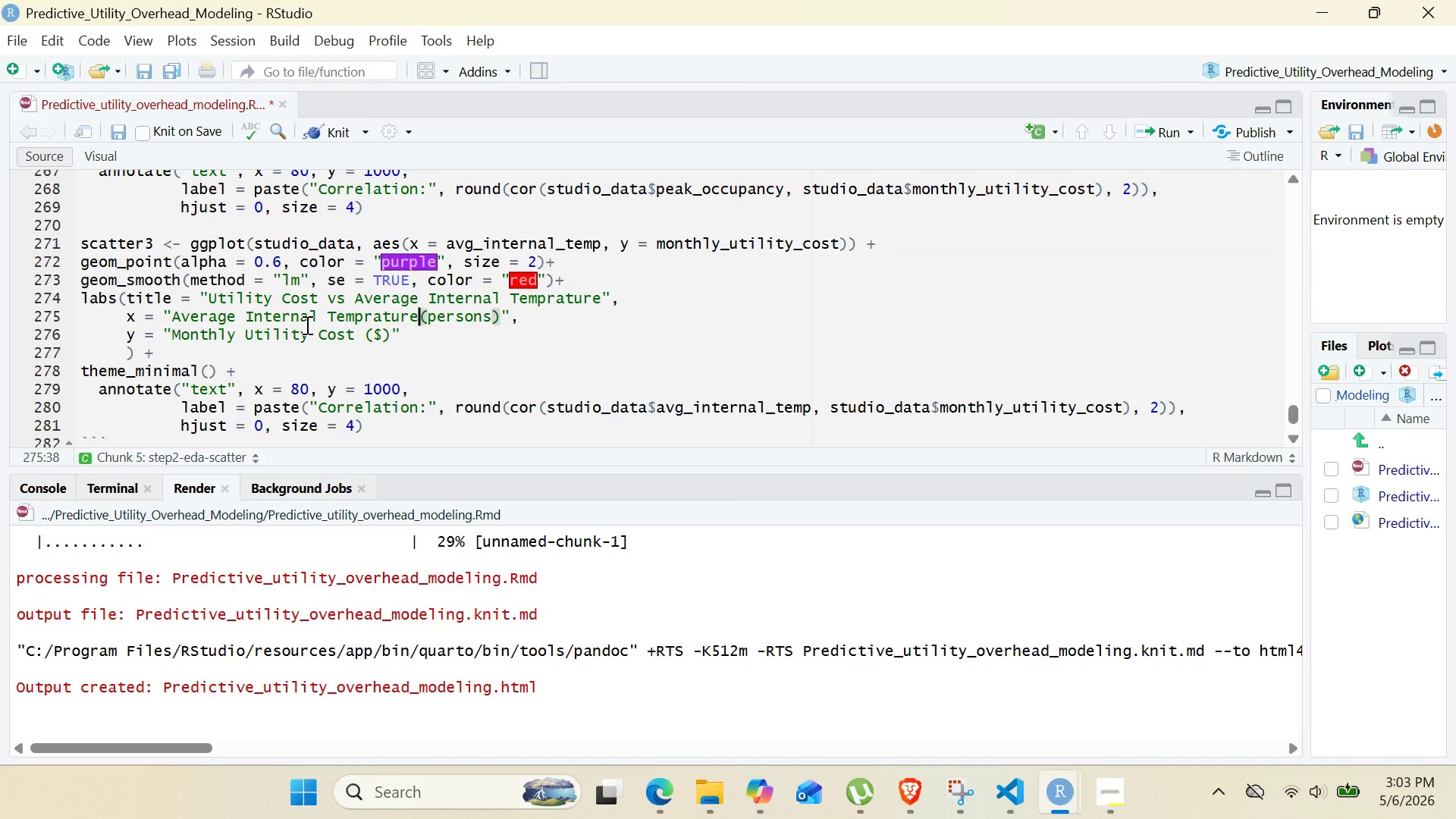 
key(Space)
 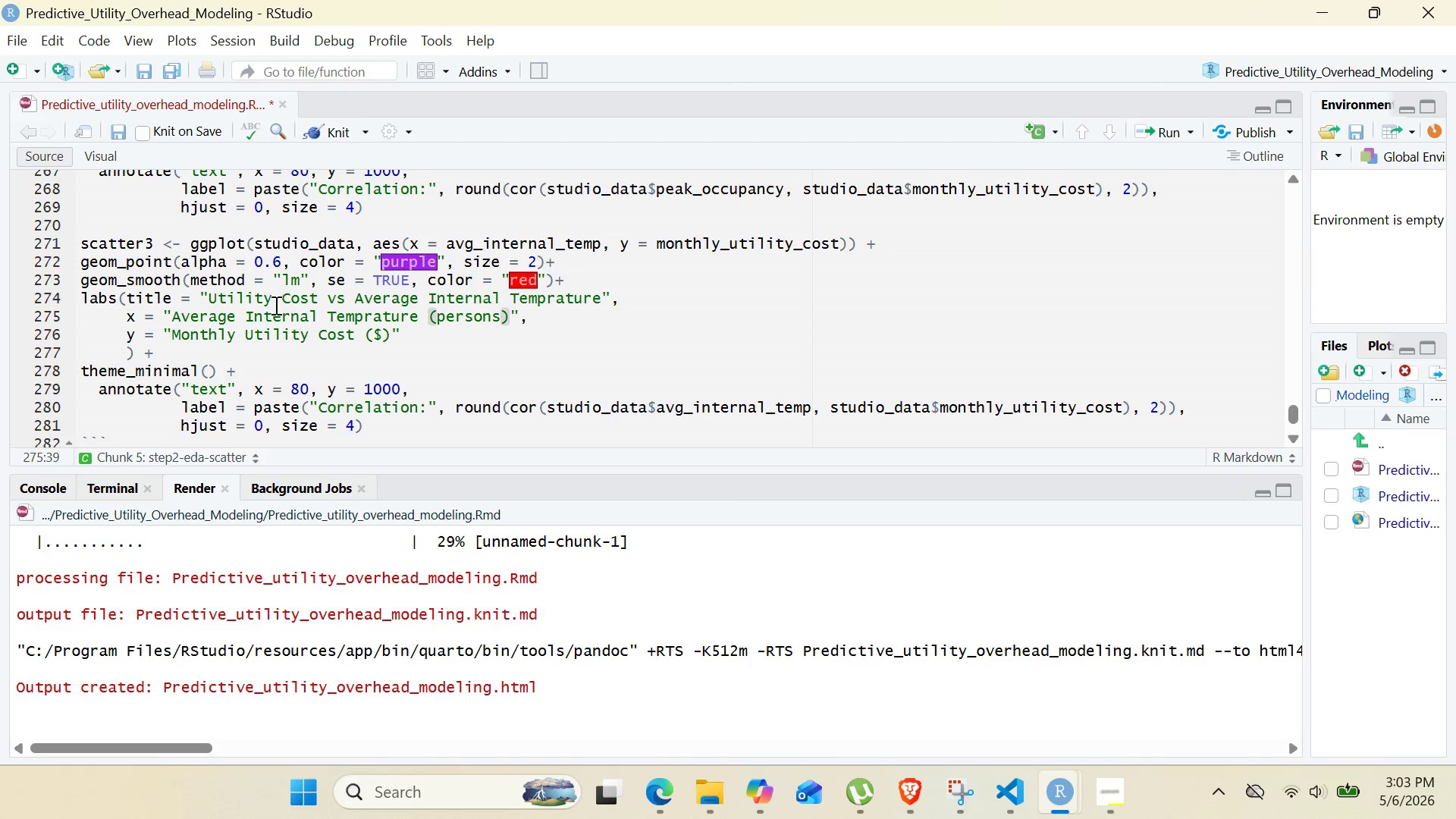 
double_click([209, 309])
 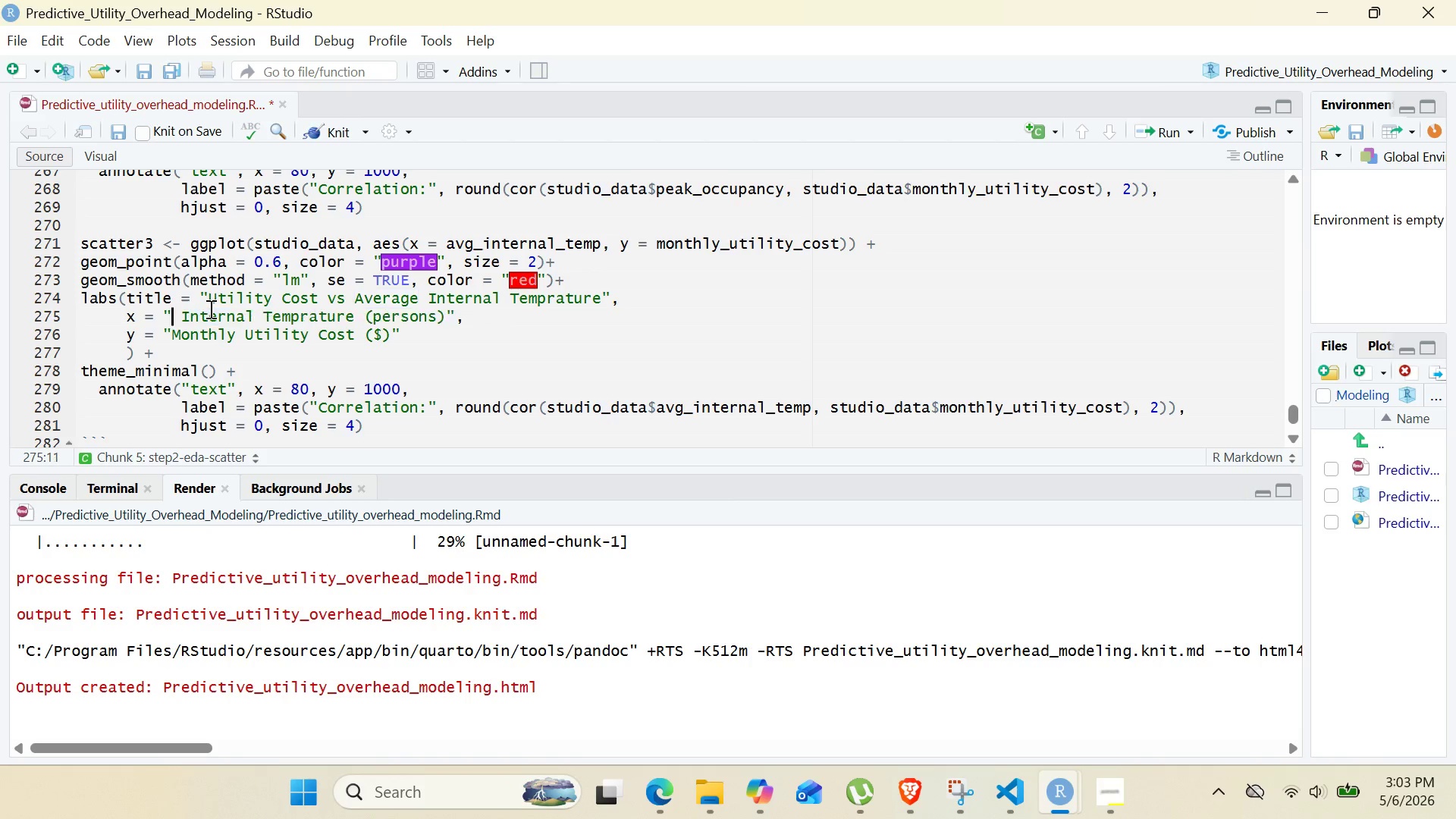 
key(Backspace)
 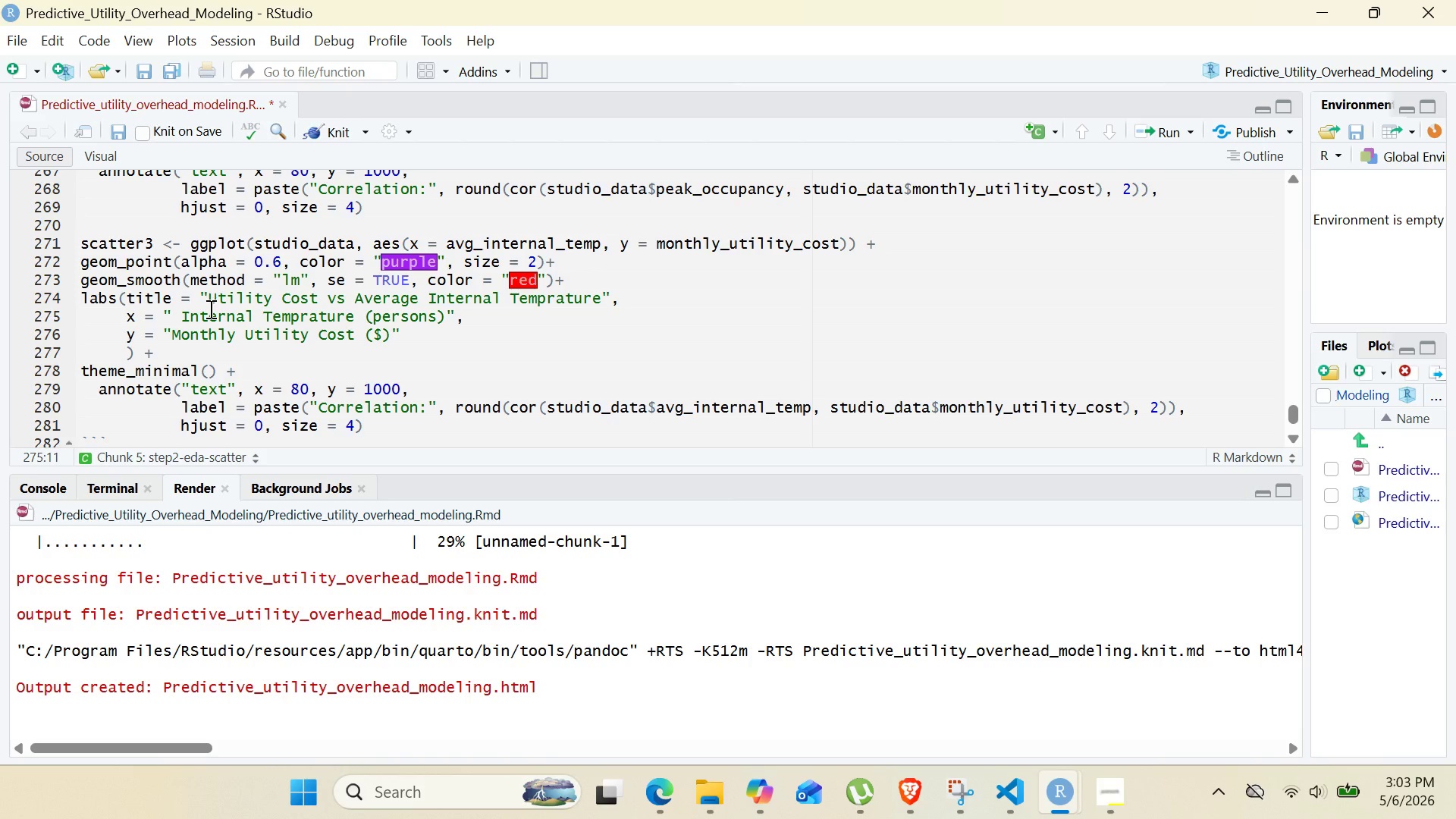 
key(Delete)
 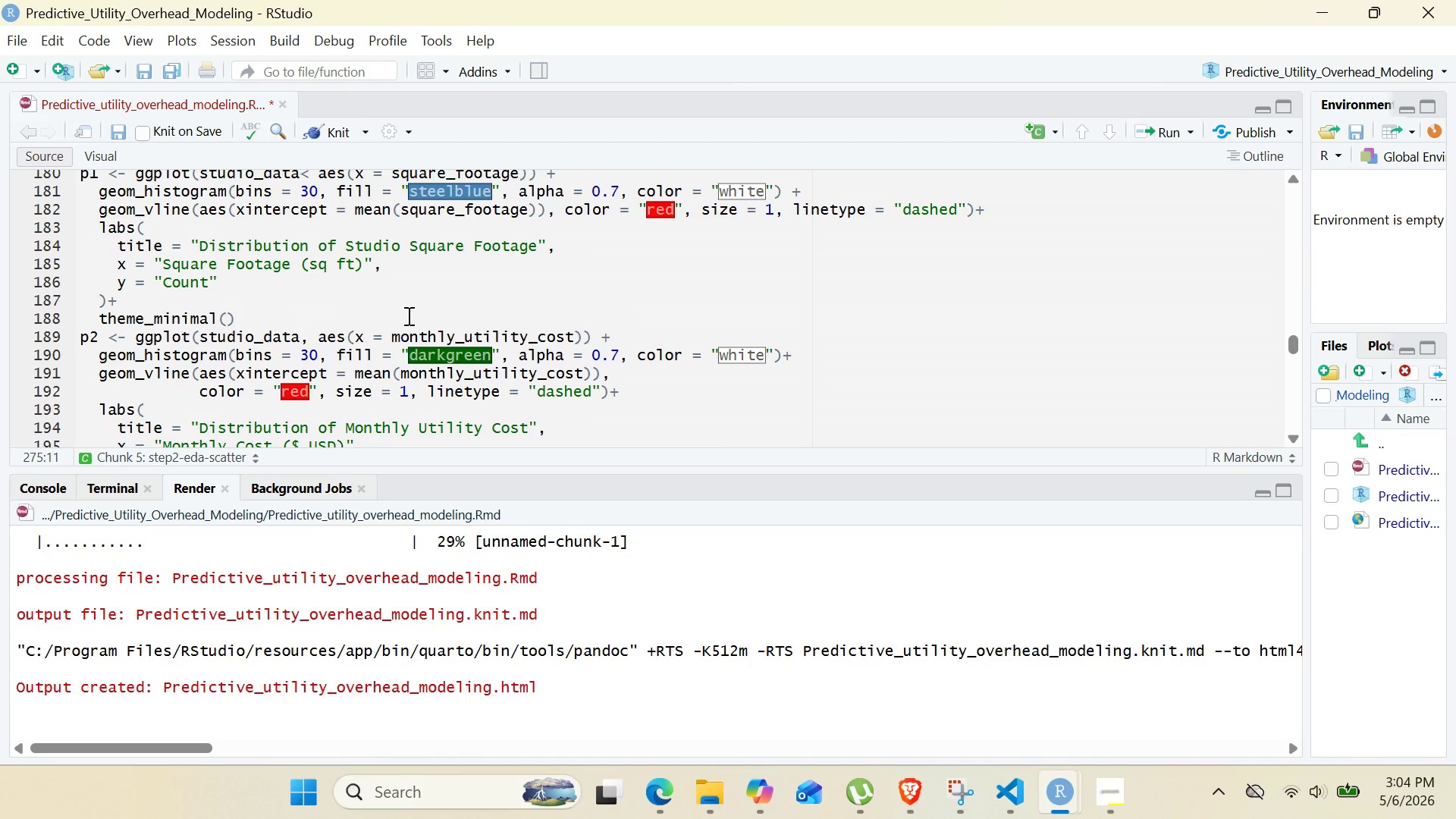 
wait(57.11)
 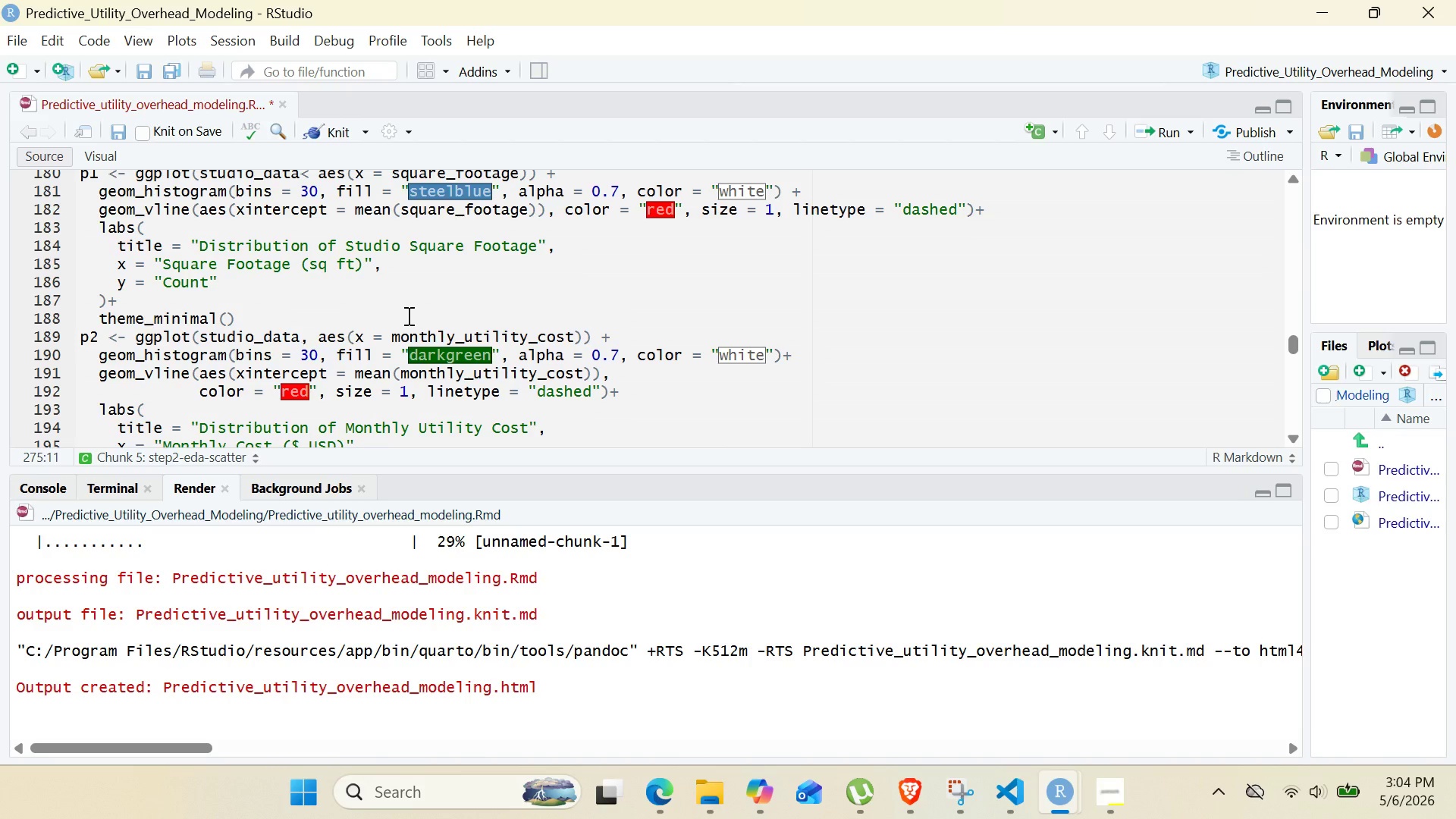 
scroll: coordinate [463, 327], scroll_direction: none, amount: 0.0
 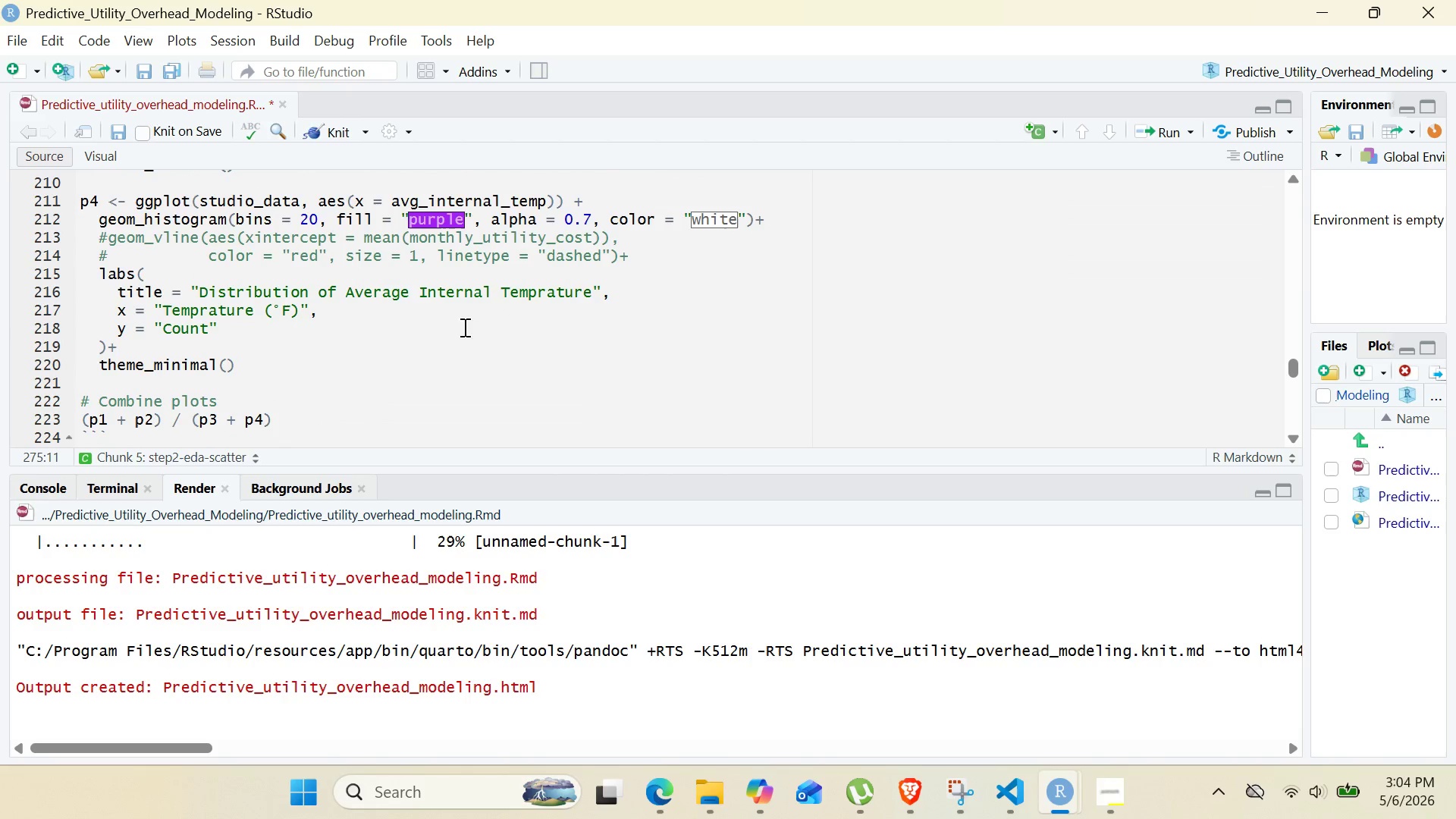 
left_click_drag(start_coordinate=[272, 307], to_coordinate=[288, 312])
 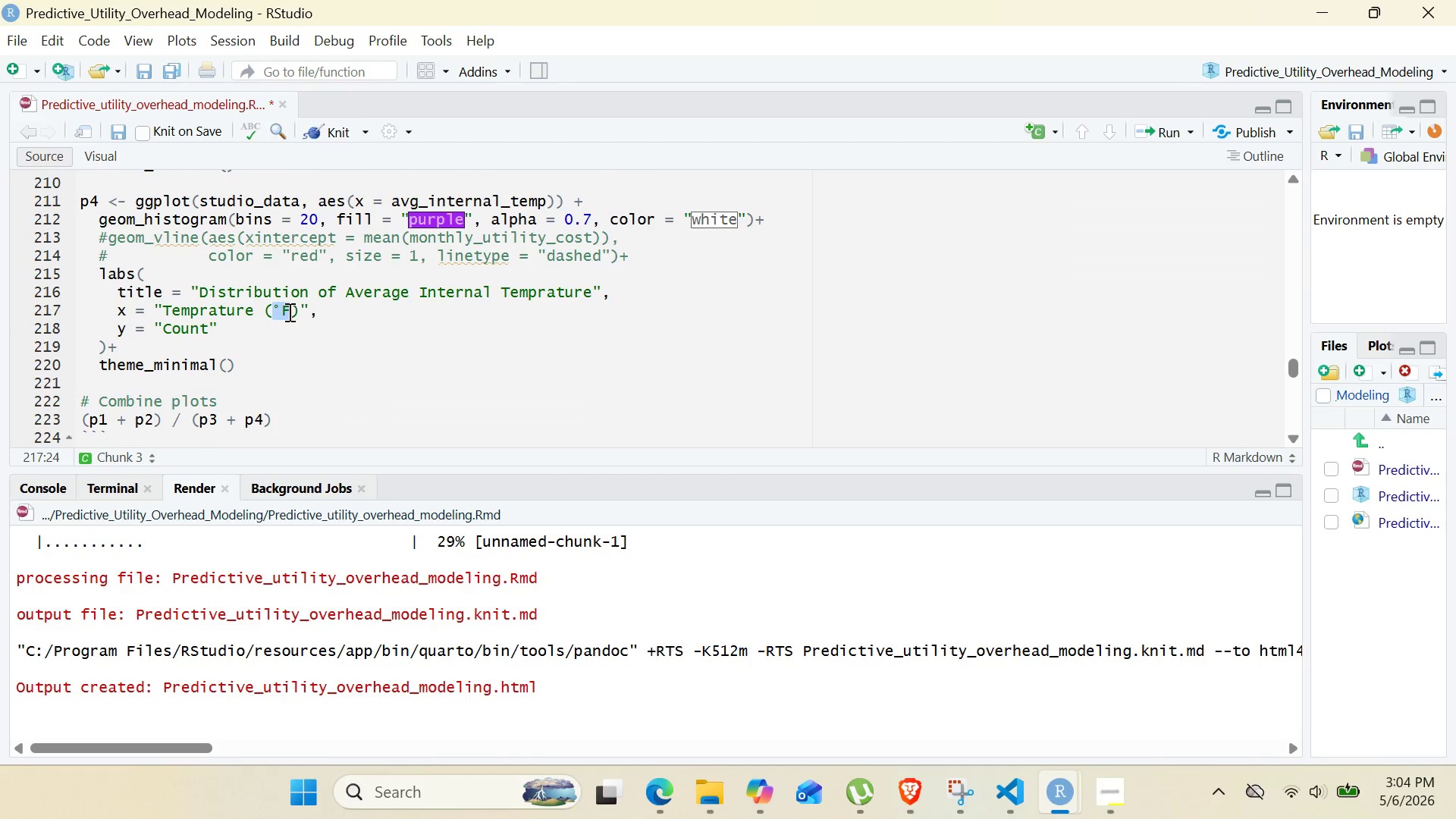 
key(Control+C)
 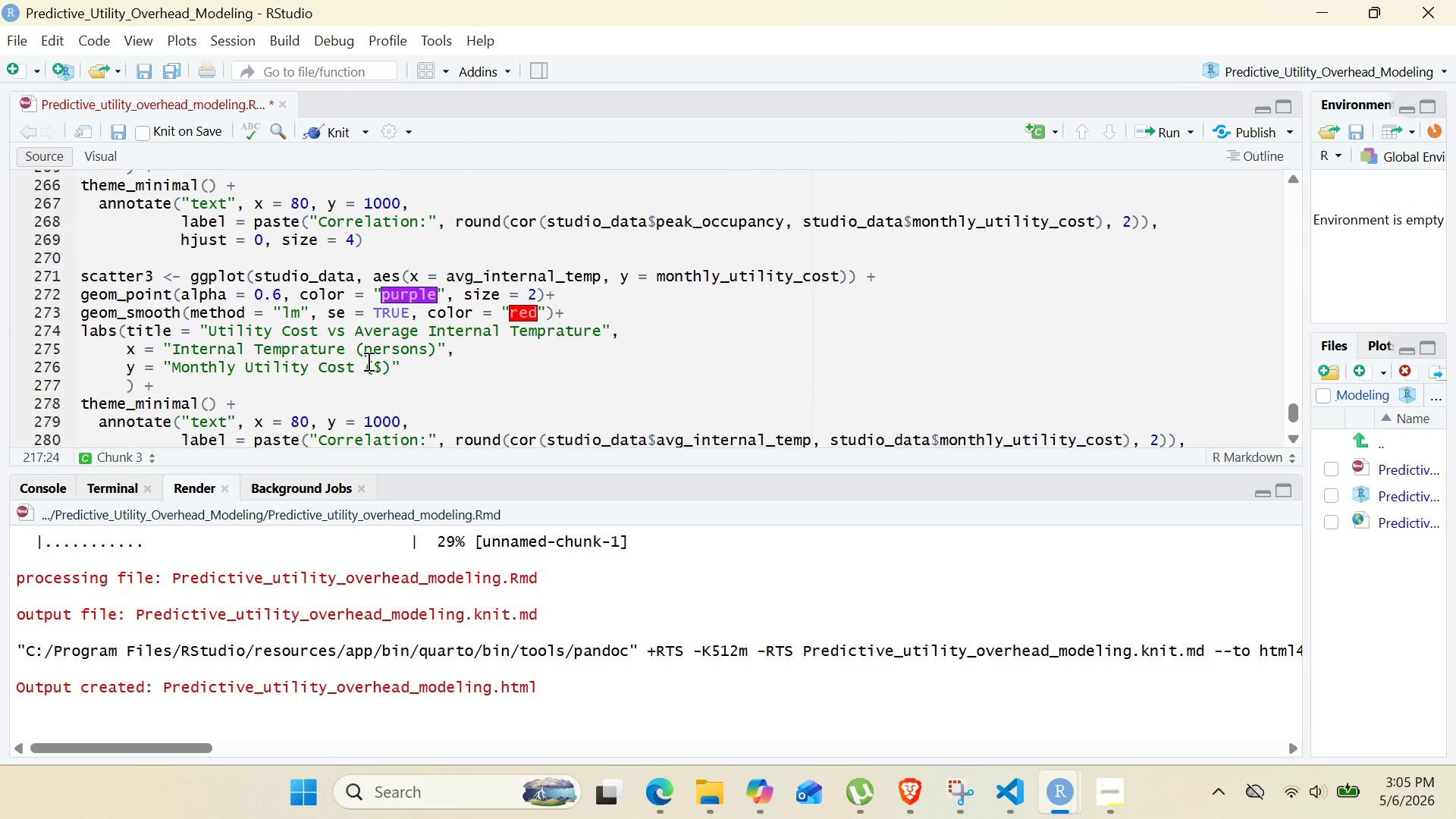 
double_click([373, 368])
 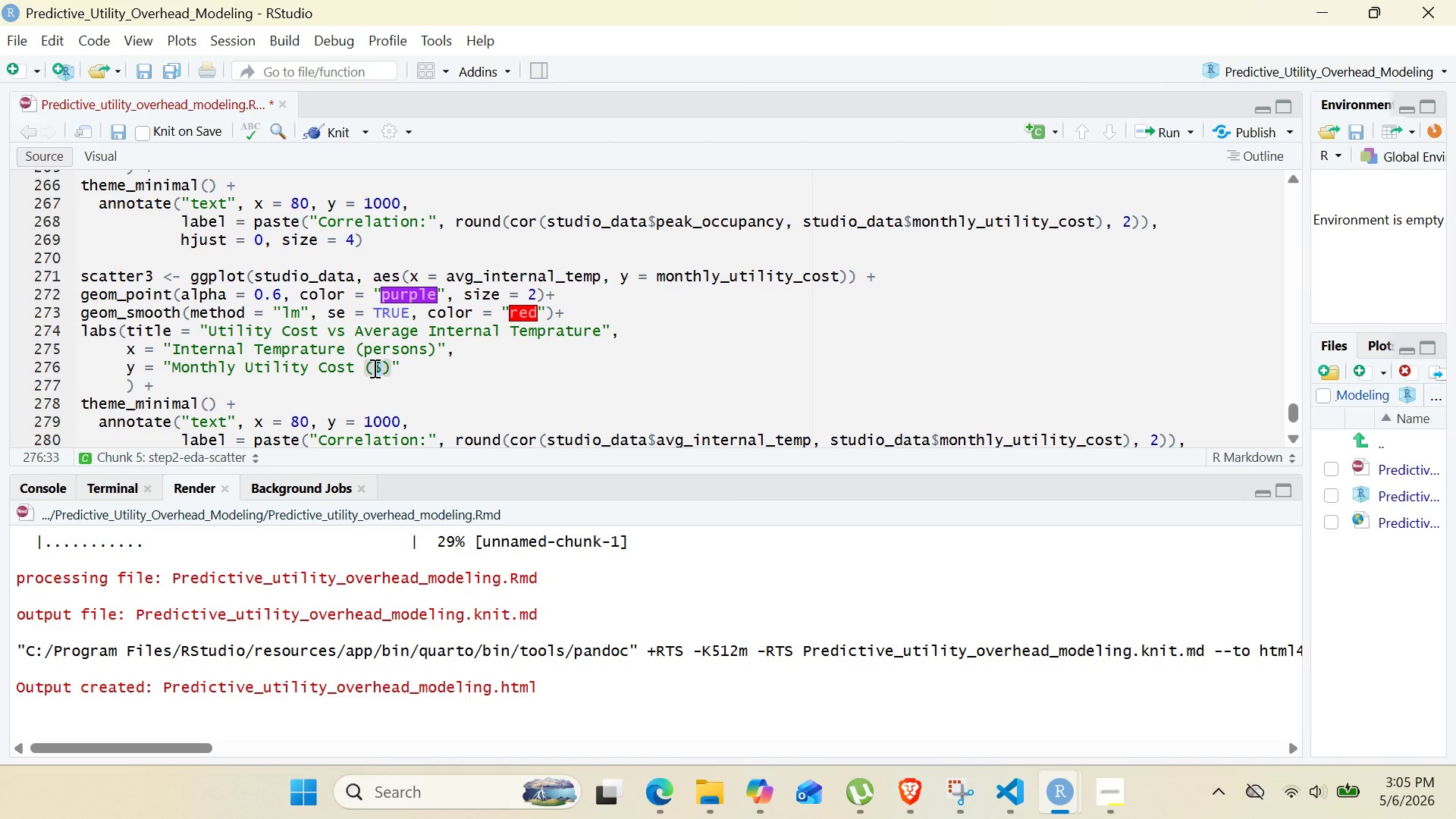 
key(Control+V)
 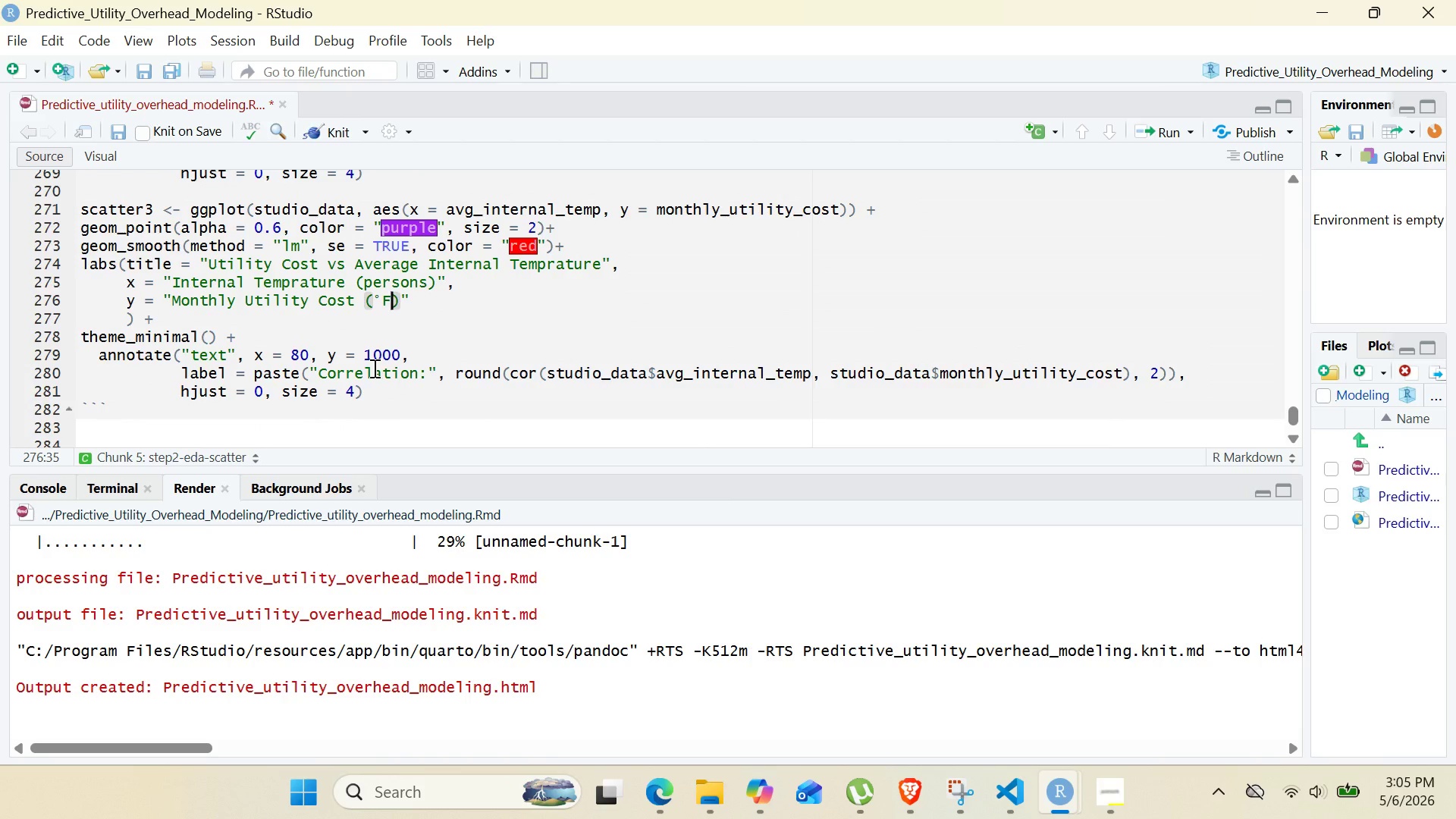 
wait(7.56)
 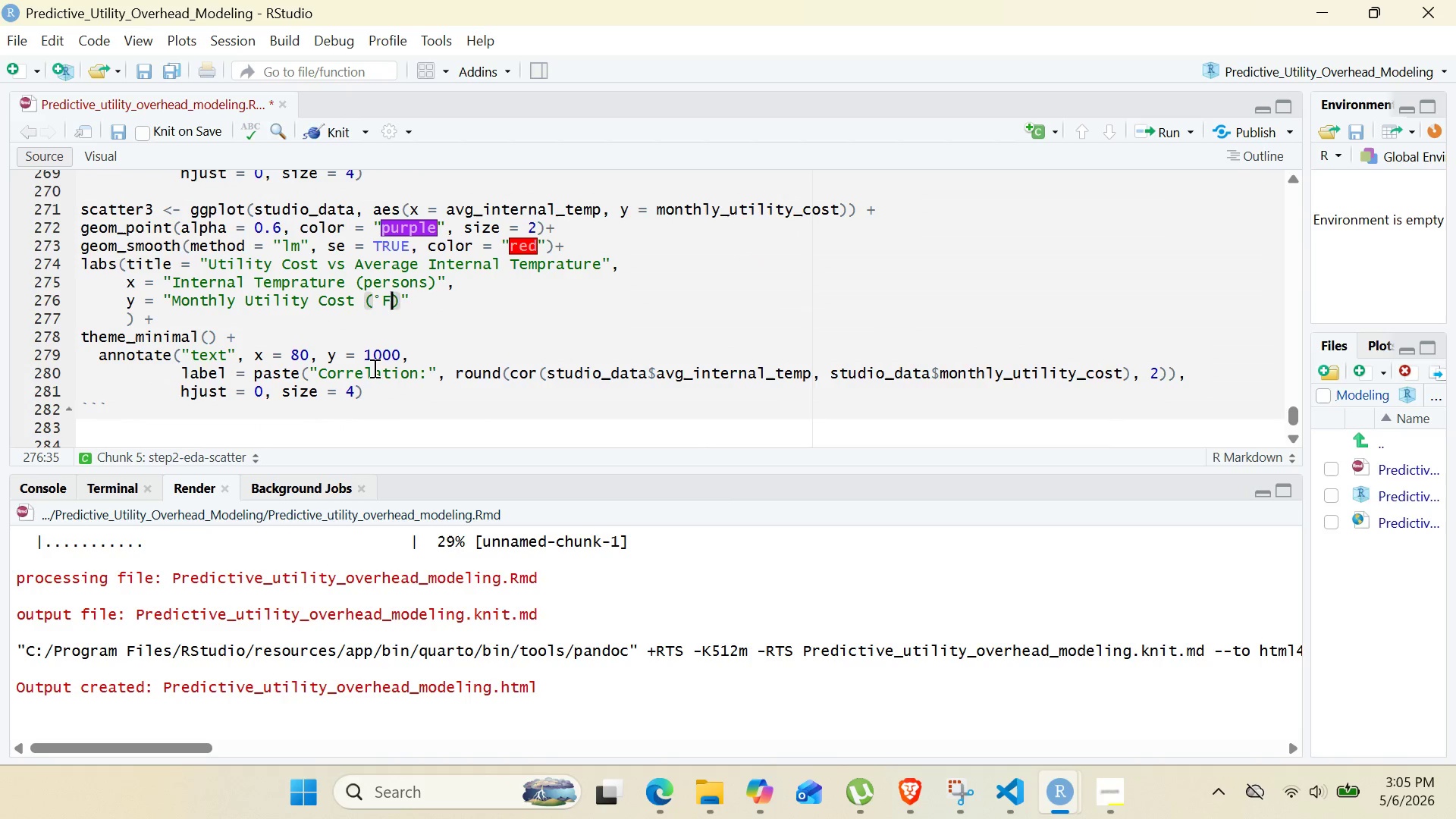 
double_click([300, 356])
 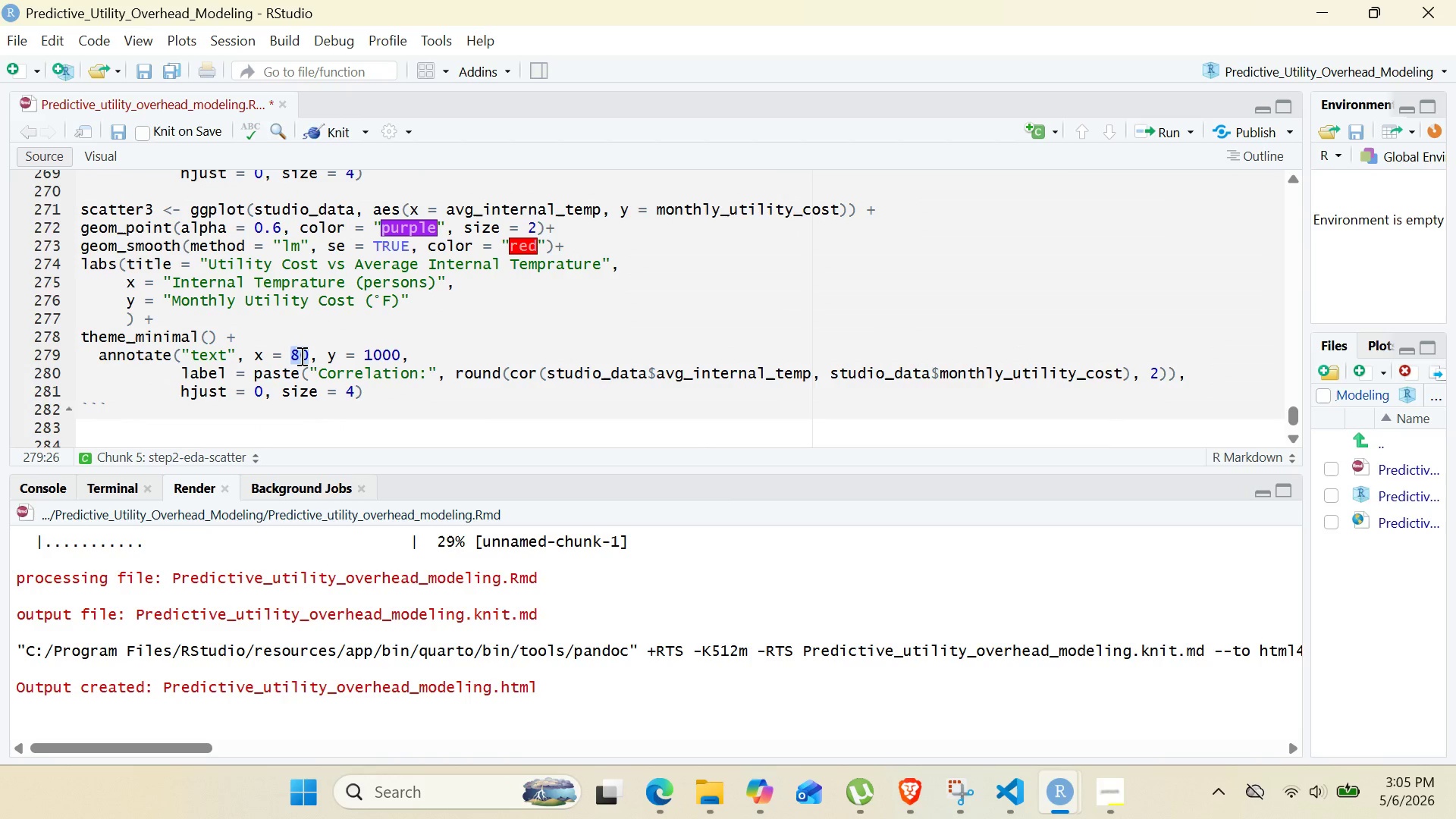 
type(65)
 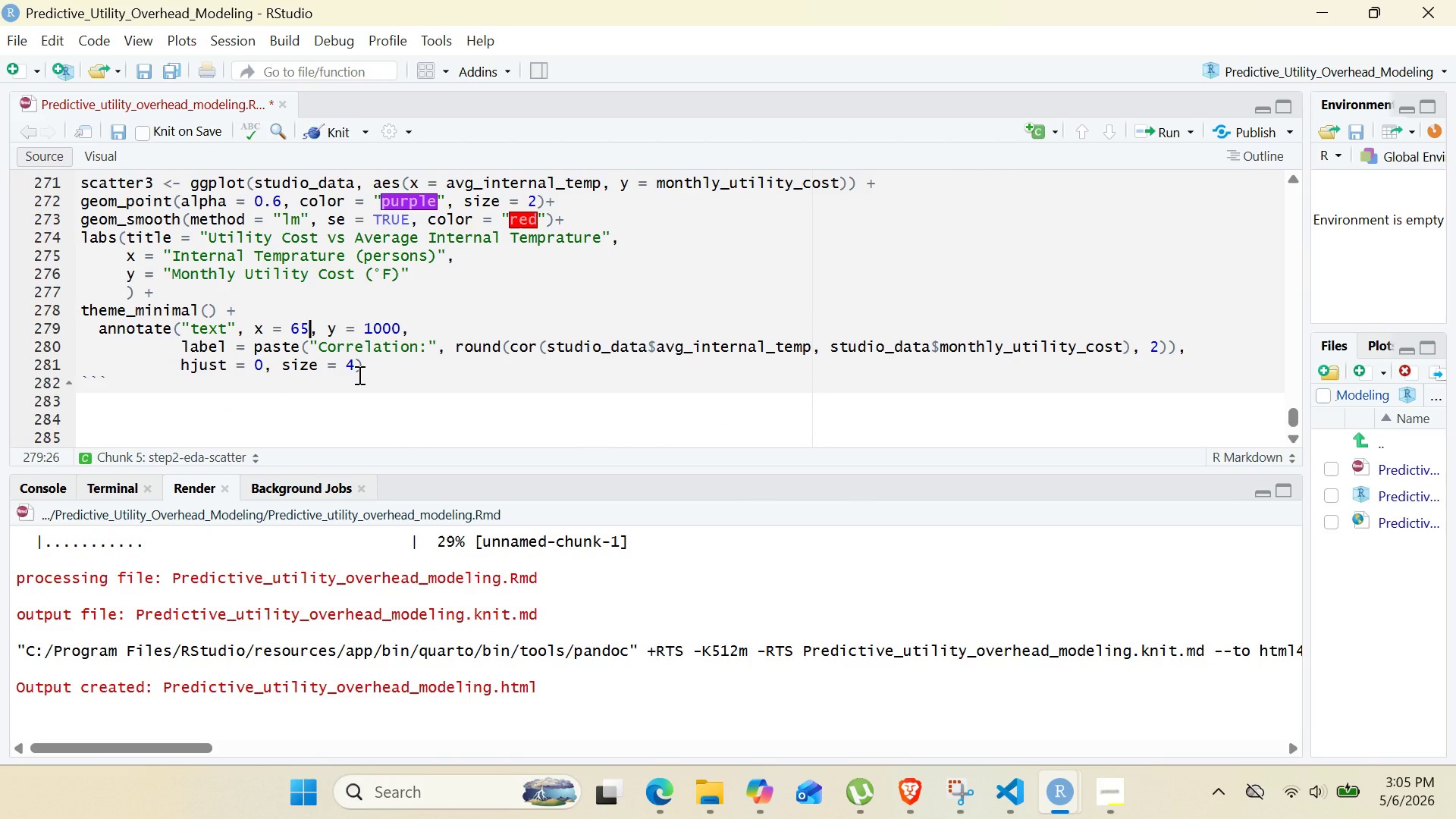 
wait(24.81)
 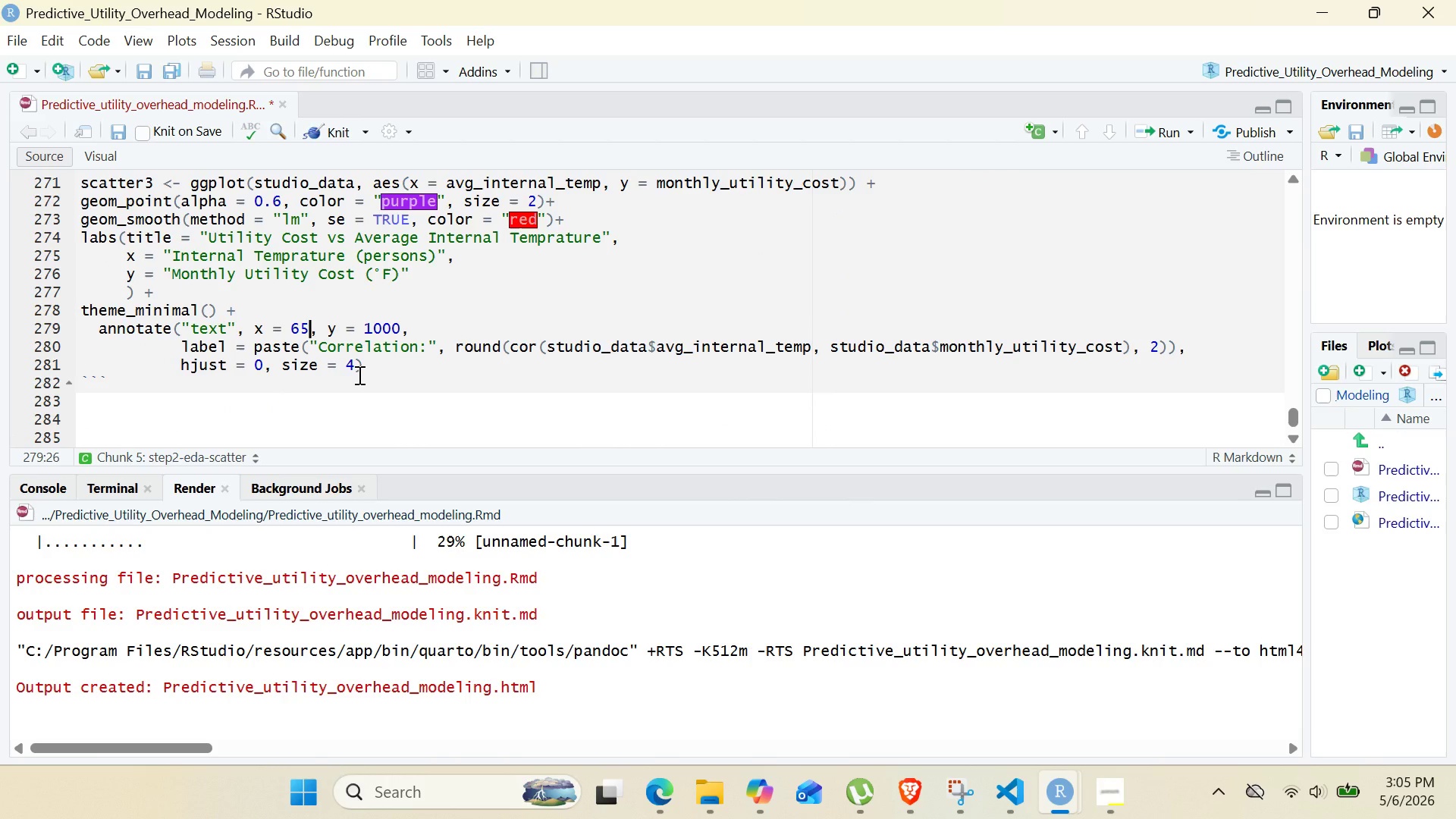 
left_click([381, 366])
 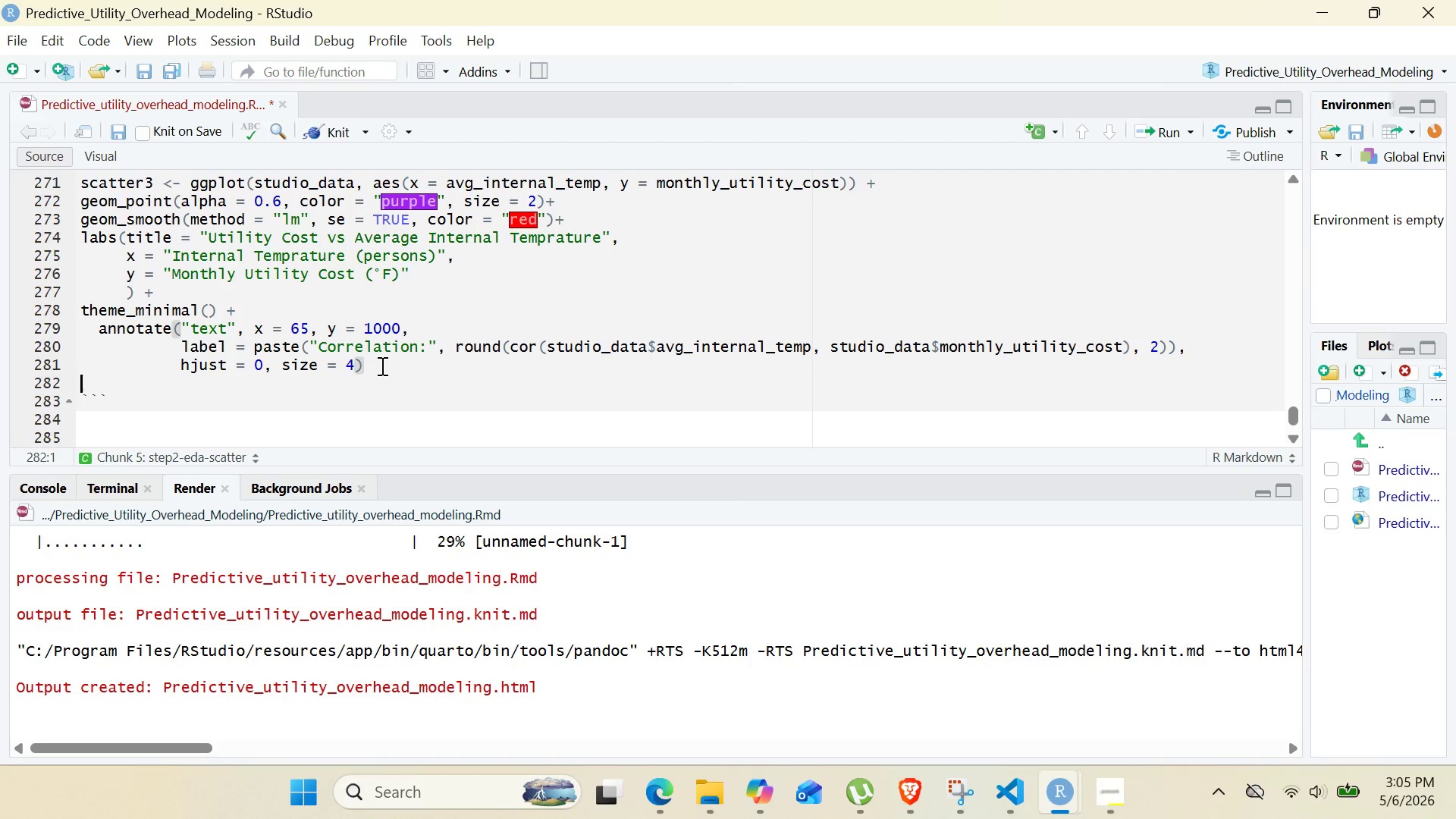 
key(Enter)
 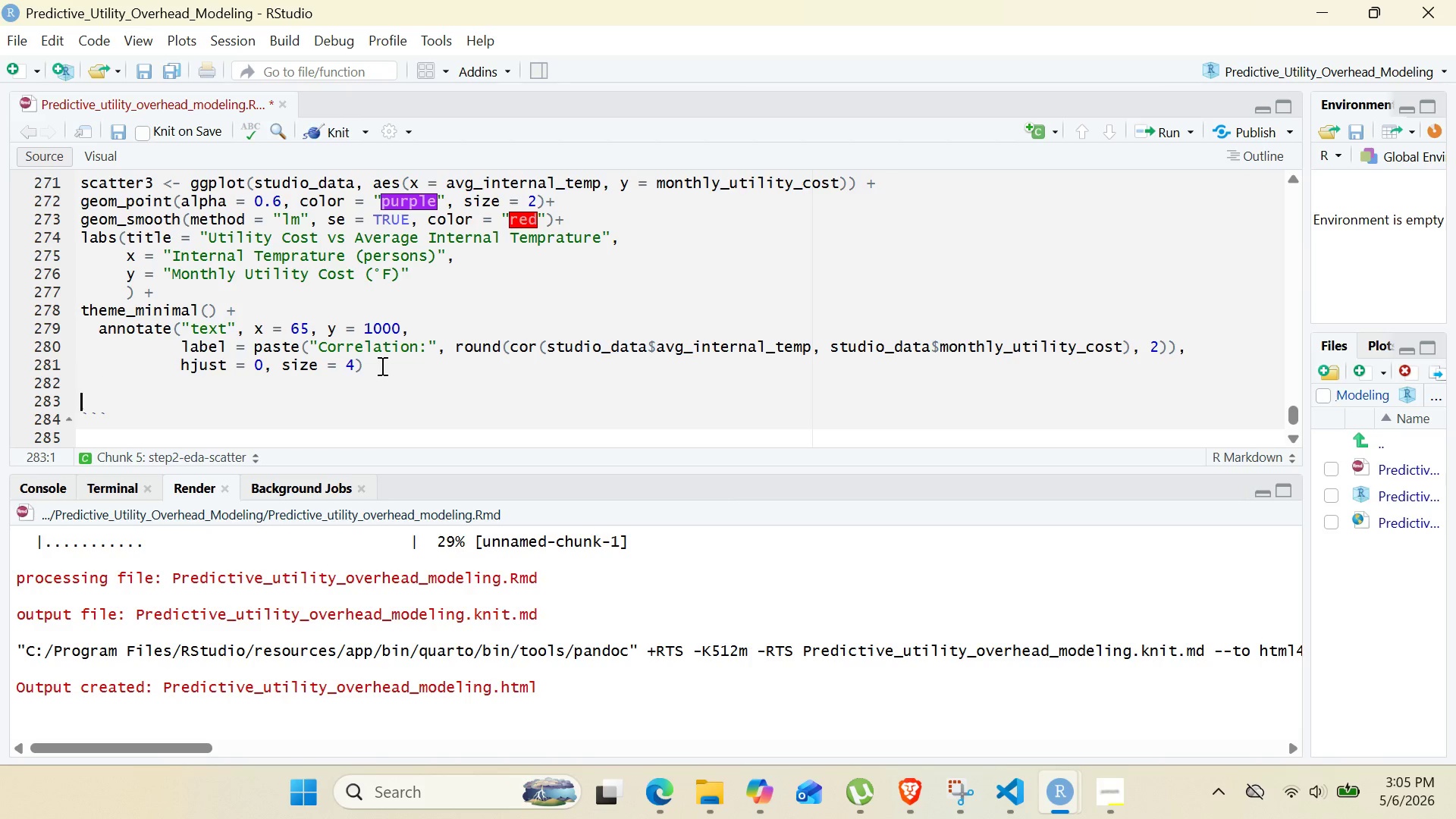 
key(Enter)
 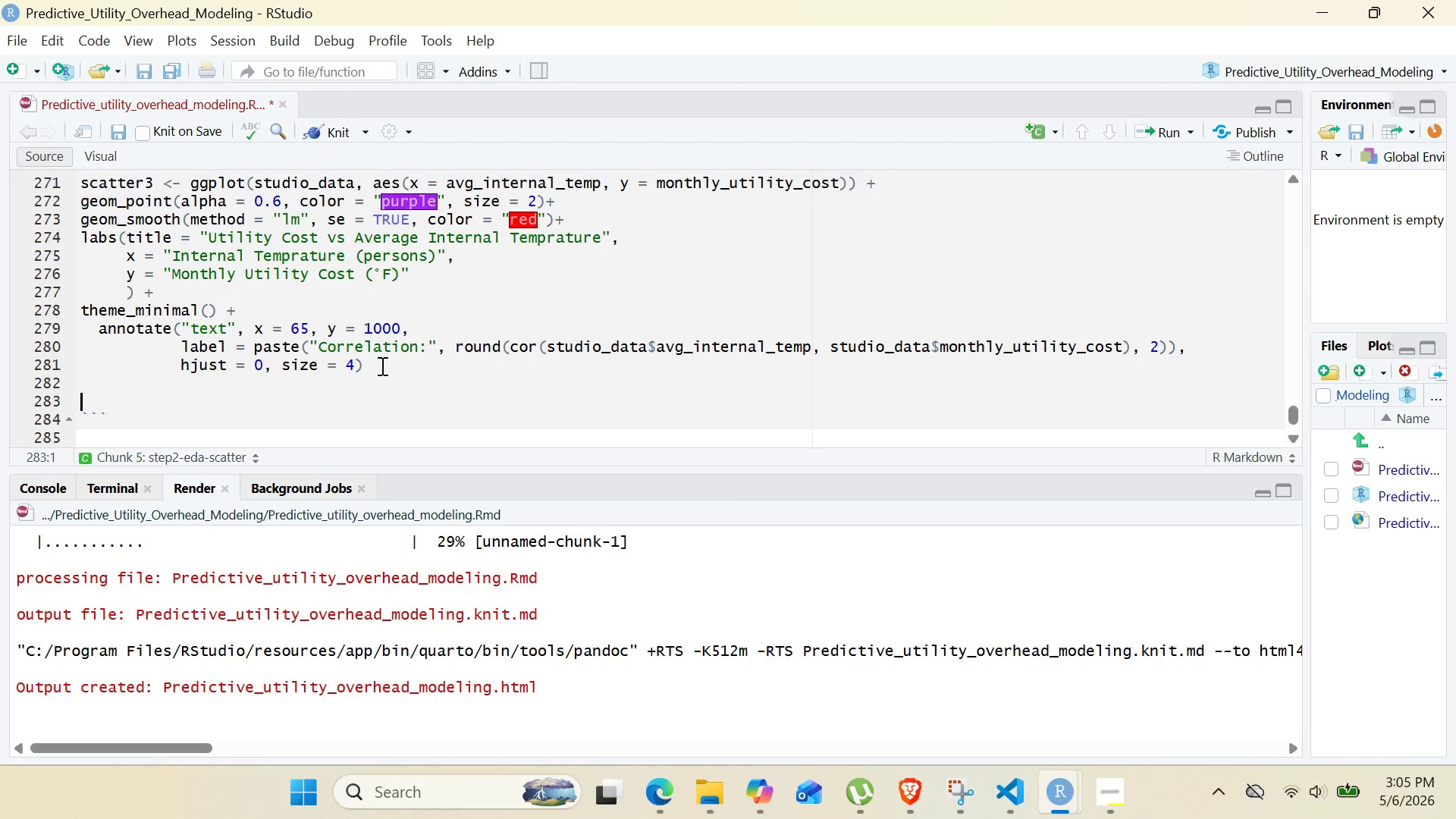 
type(scatter1 + scatter2 + scatter3 + plot_layout(noc)
key(Backspace)
key(Backspace)
type(col = 2)
 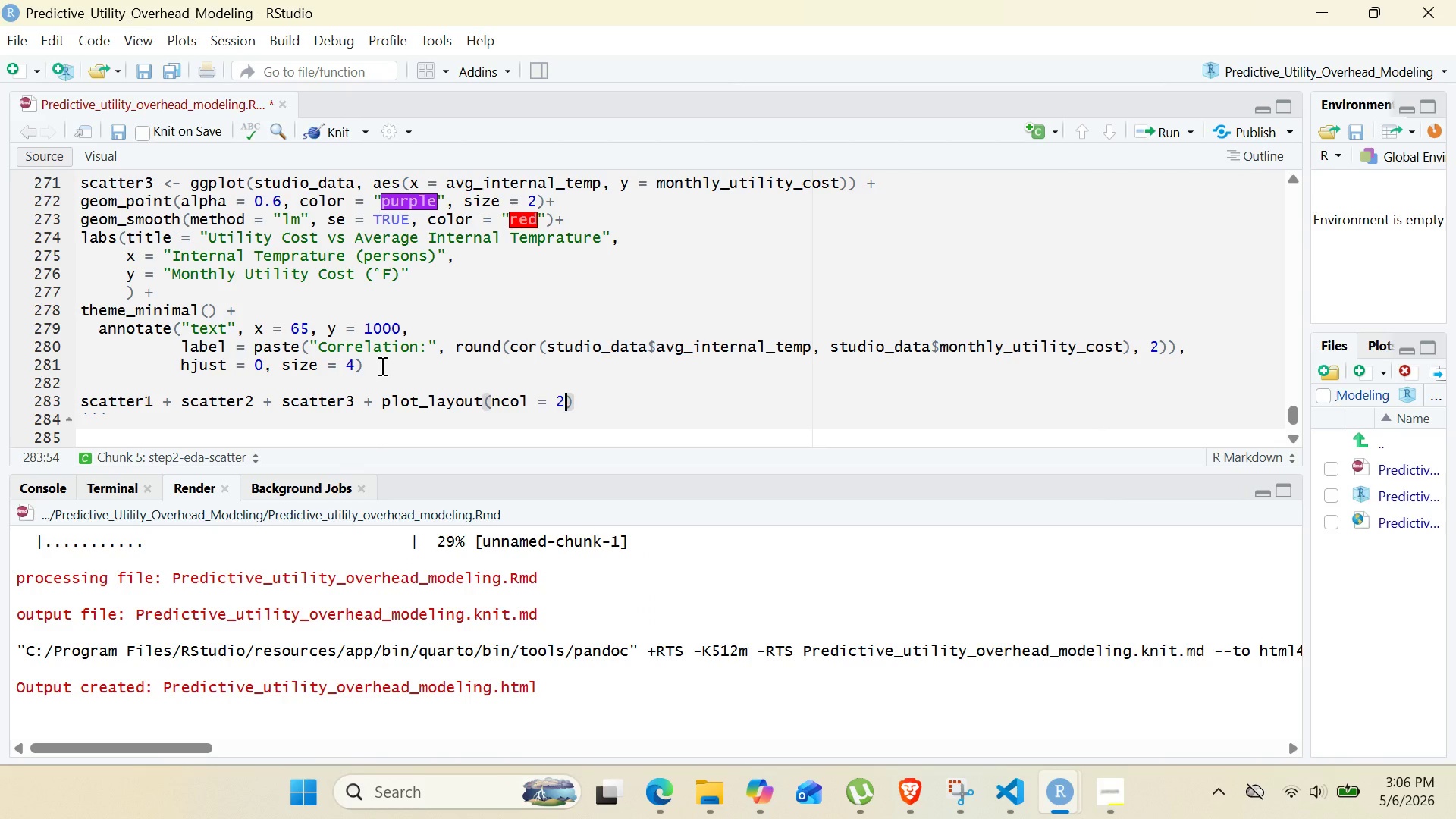 
left_click([589, 380])
 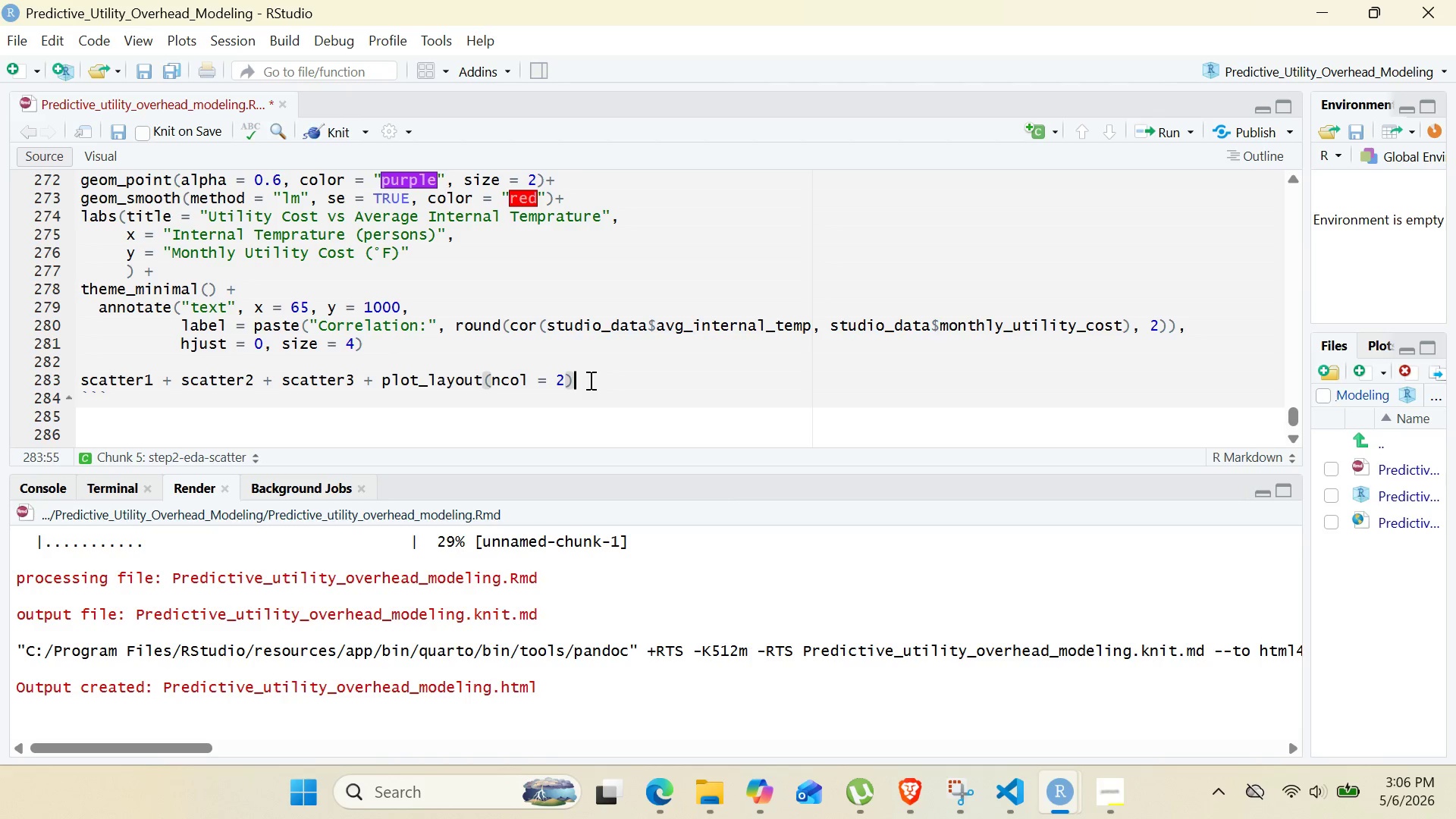 
wait(5.5)
 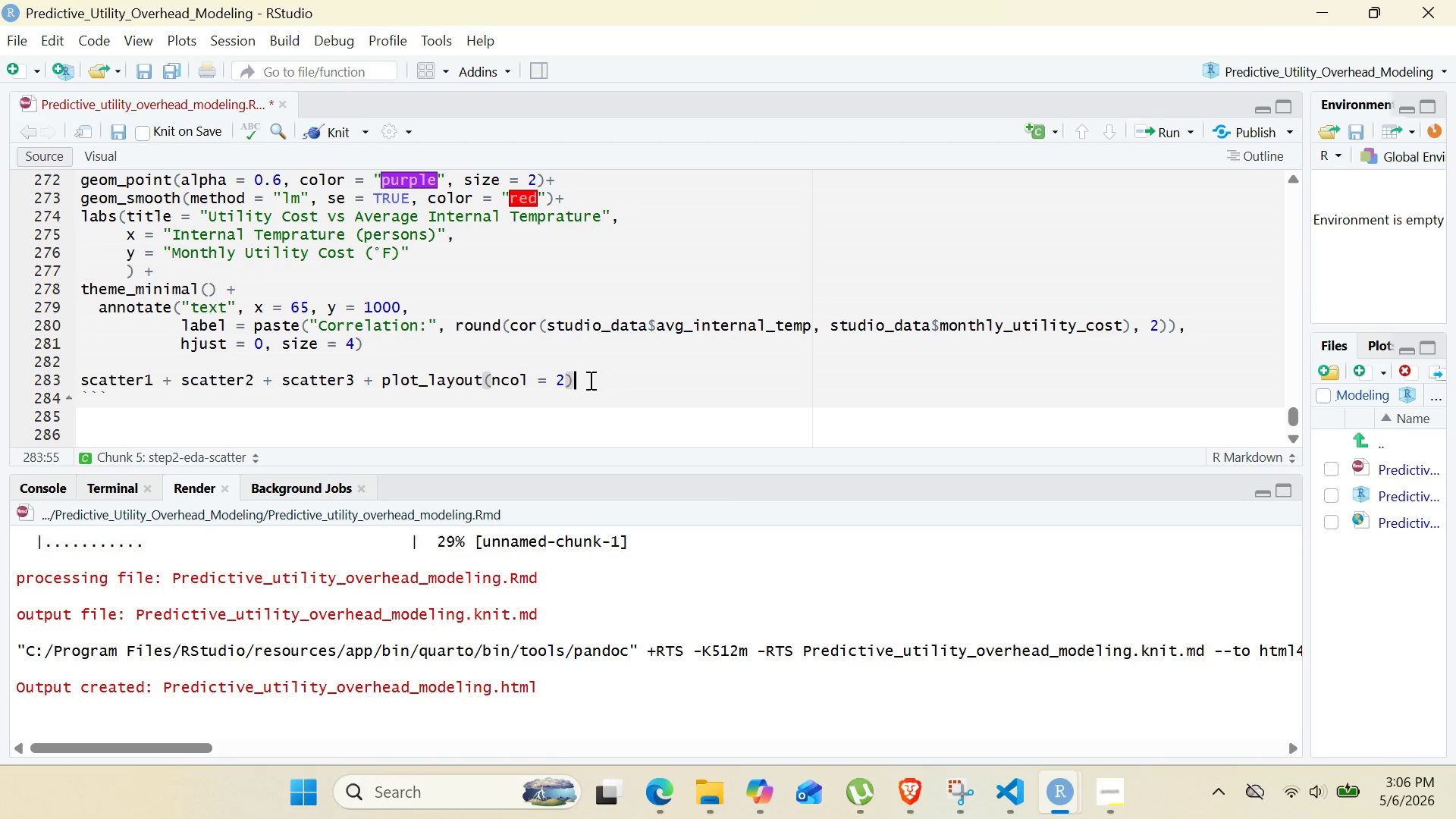 
left_click([543, 421])
 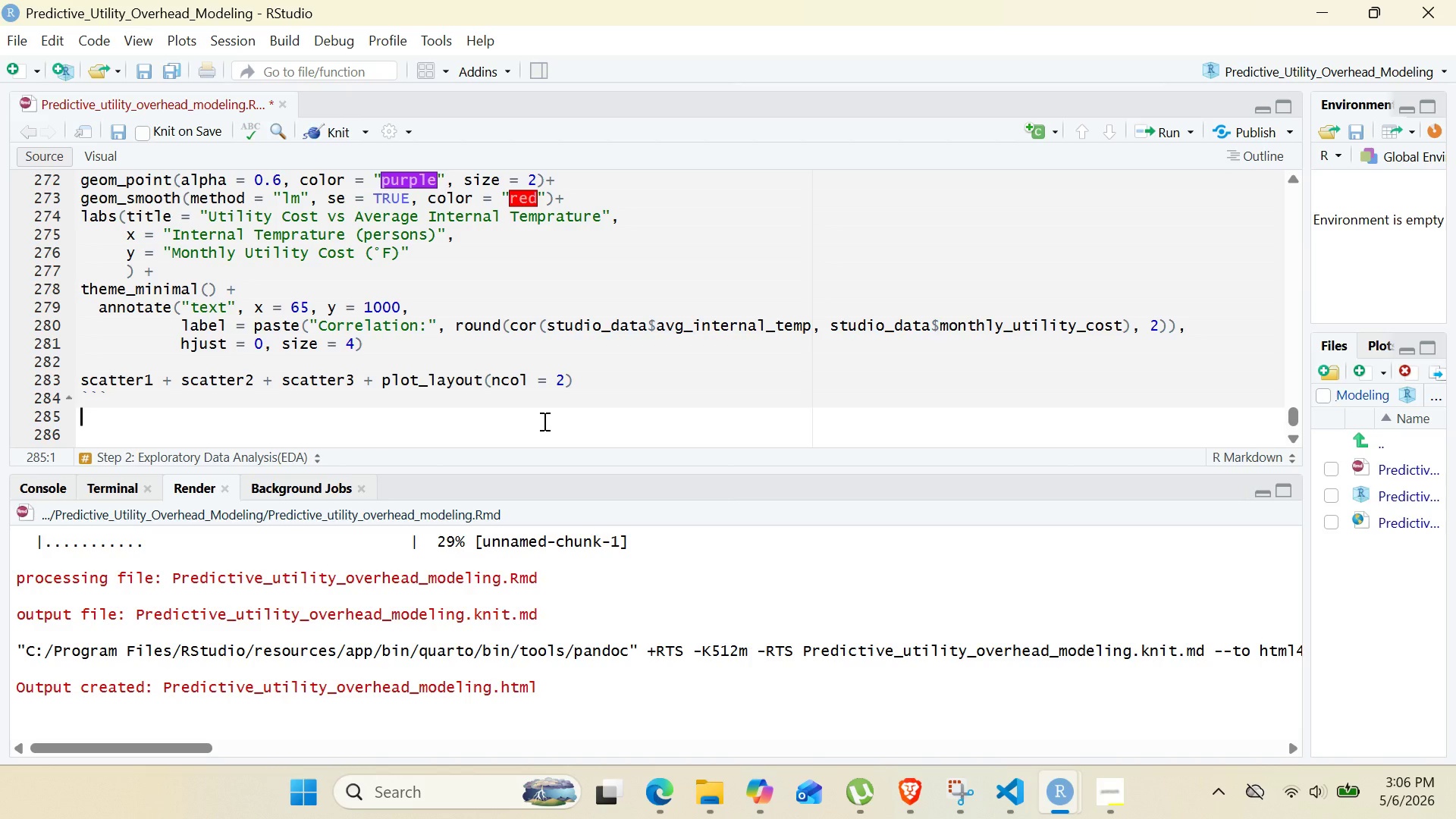 
wait(6.61)
 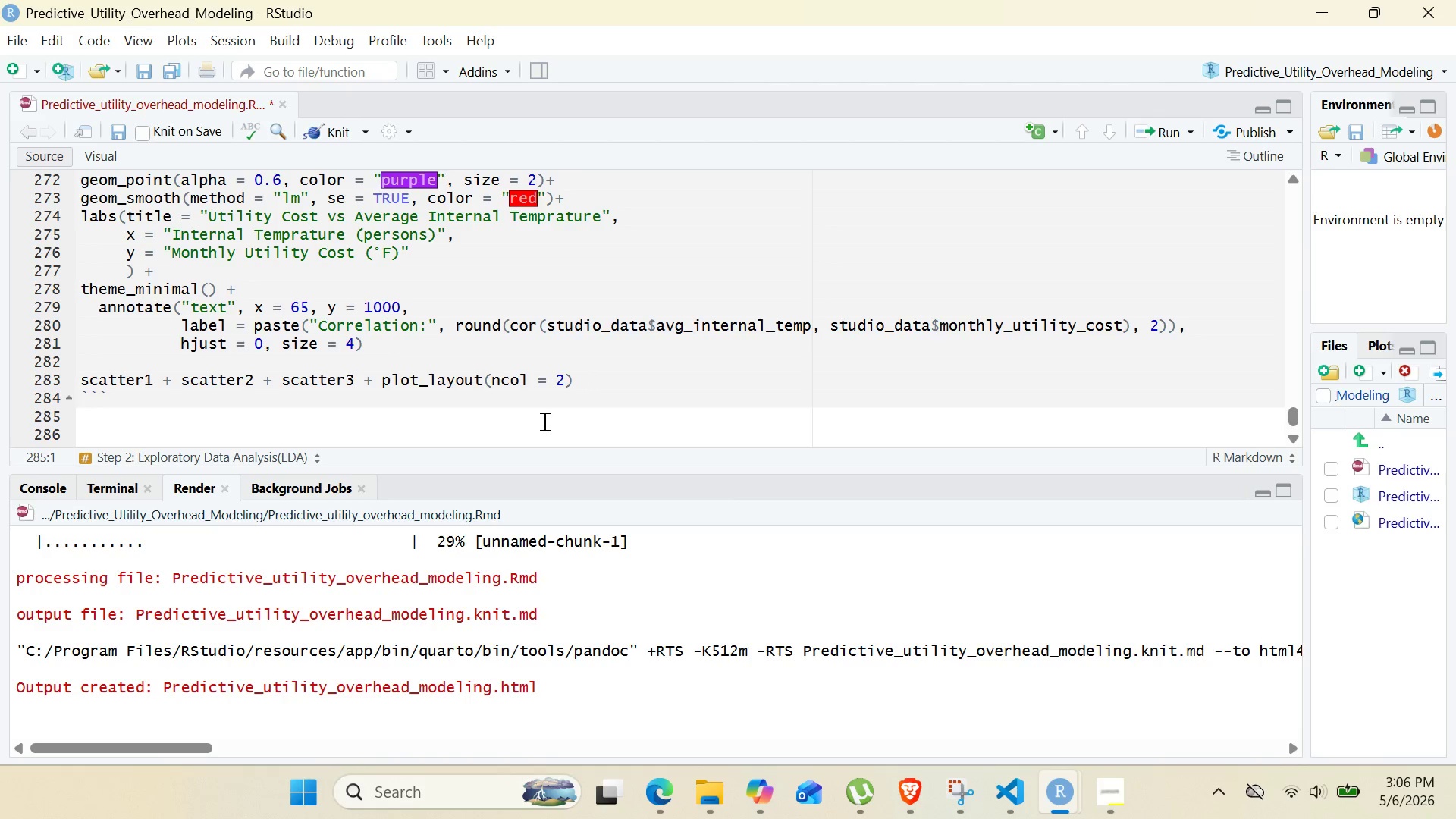 
left_click([1053, 133])
 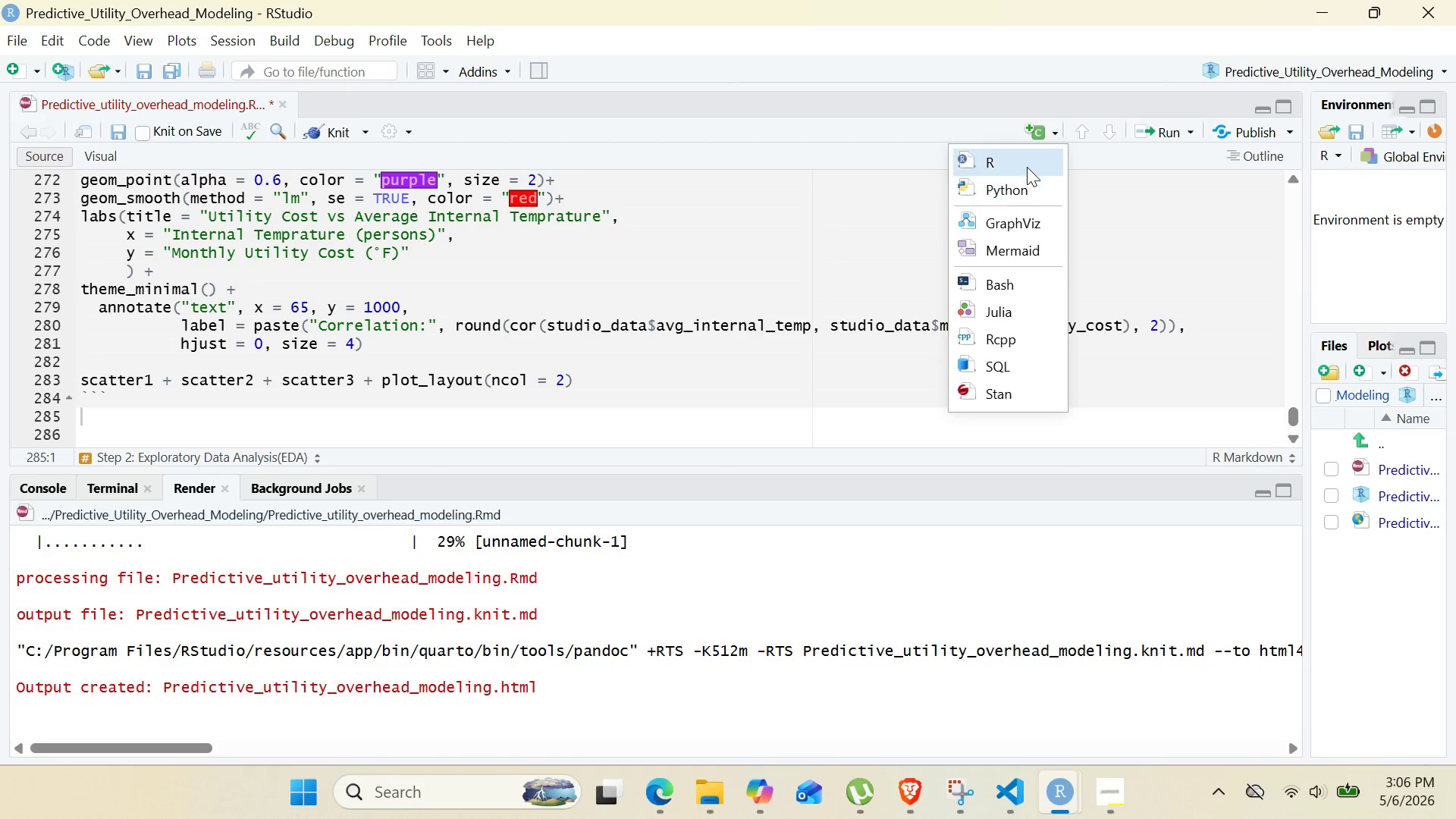 
left_click([1025, 162])
 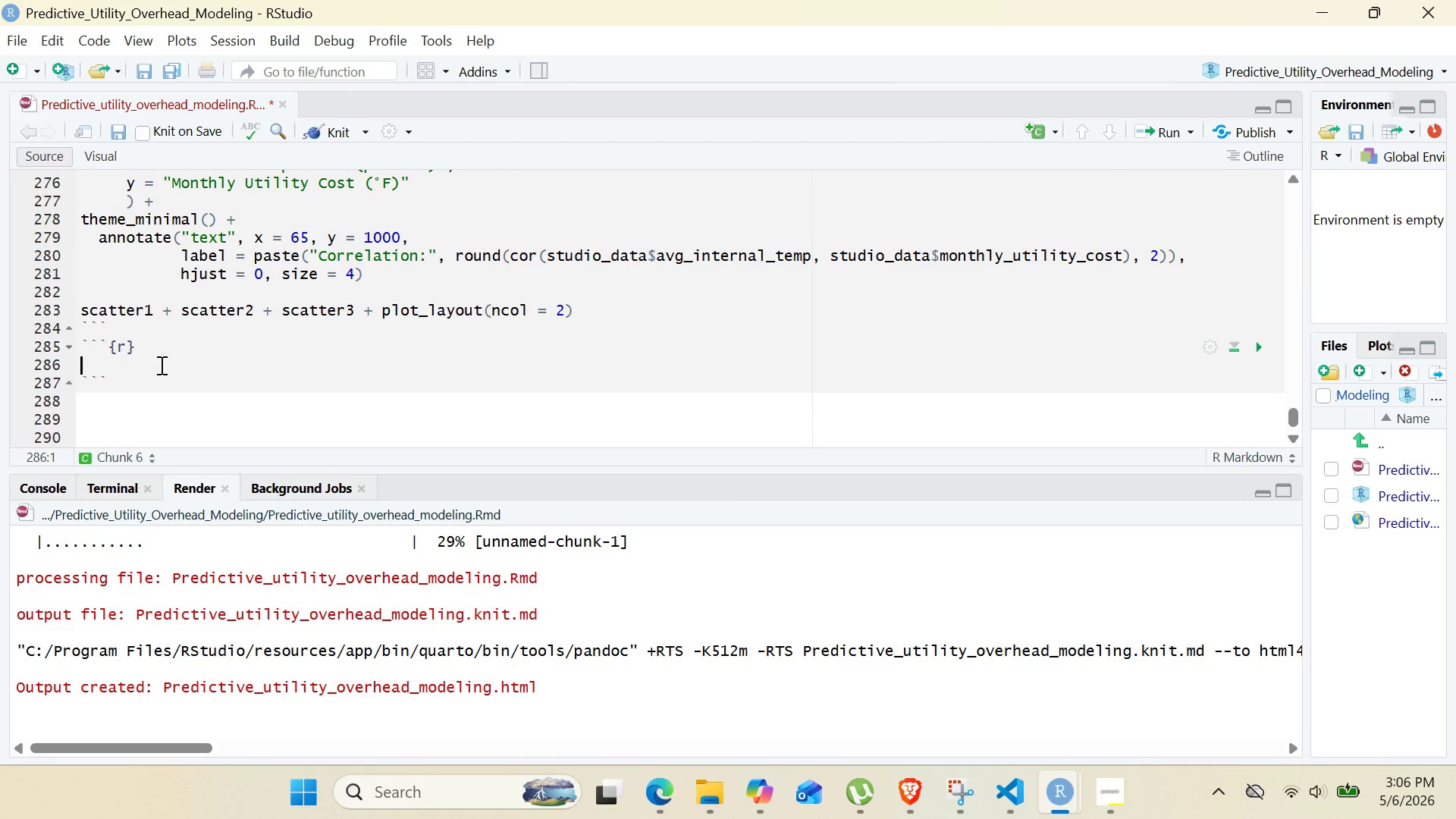 
left_click([140, 338])
 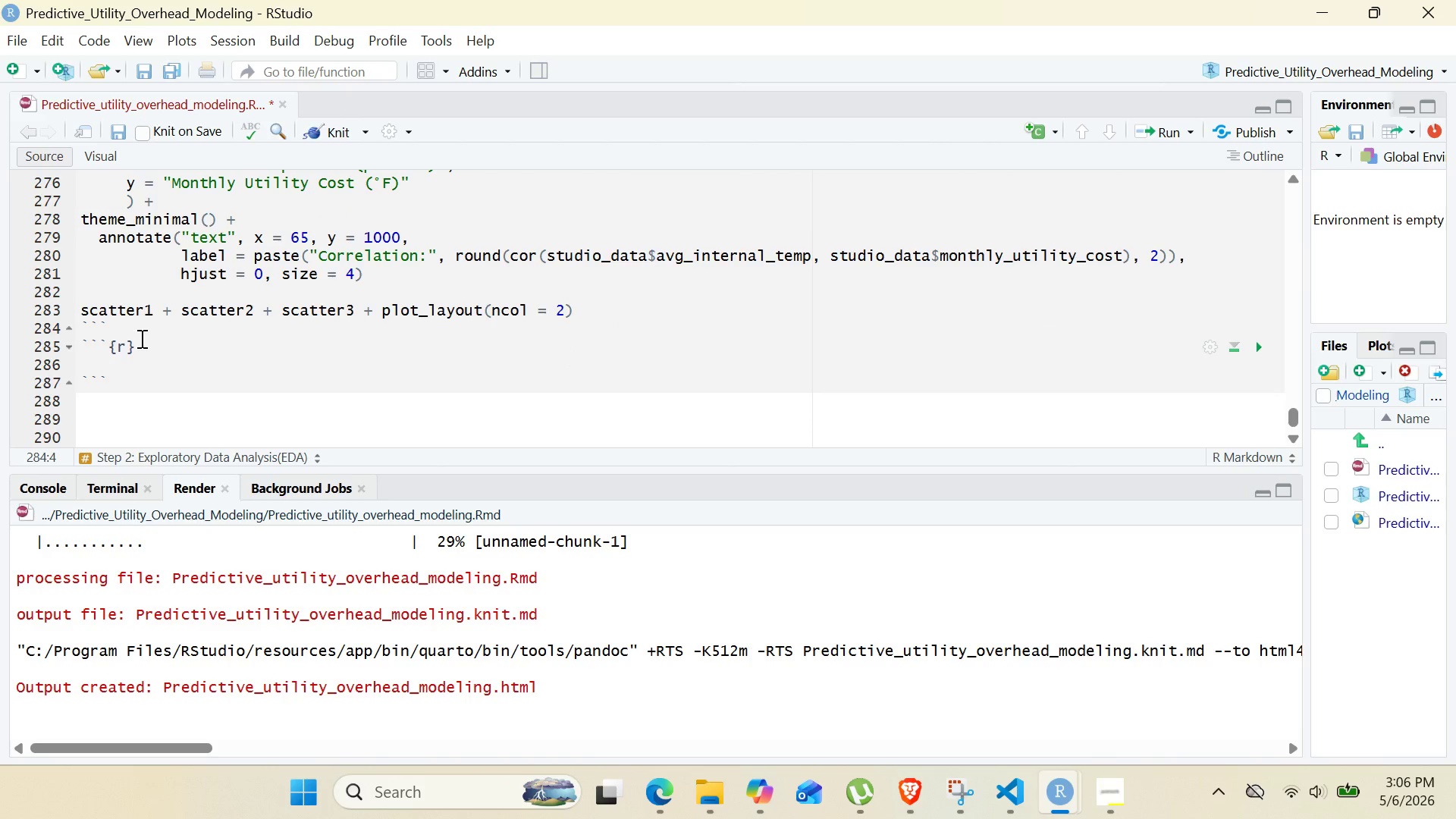 
key(Enter)
 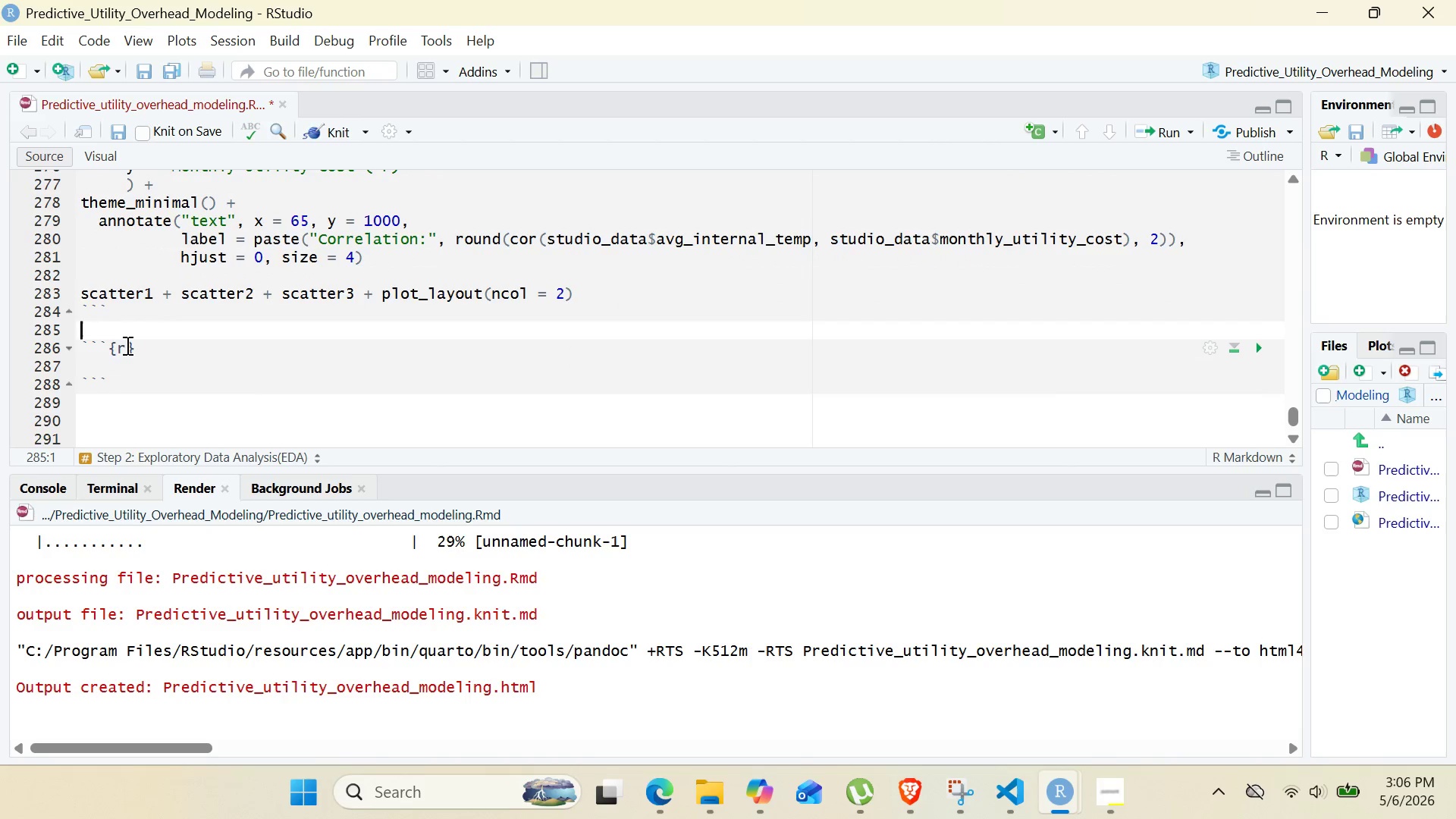 
left_click([126, 348])
 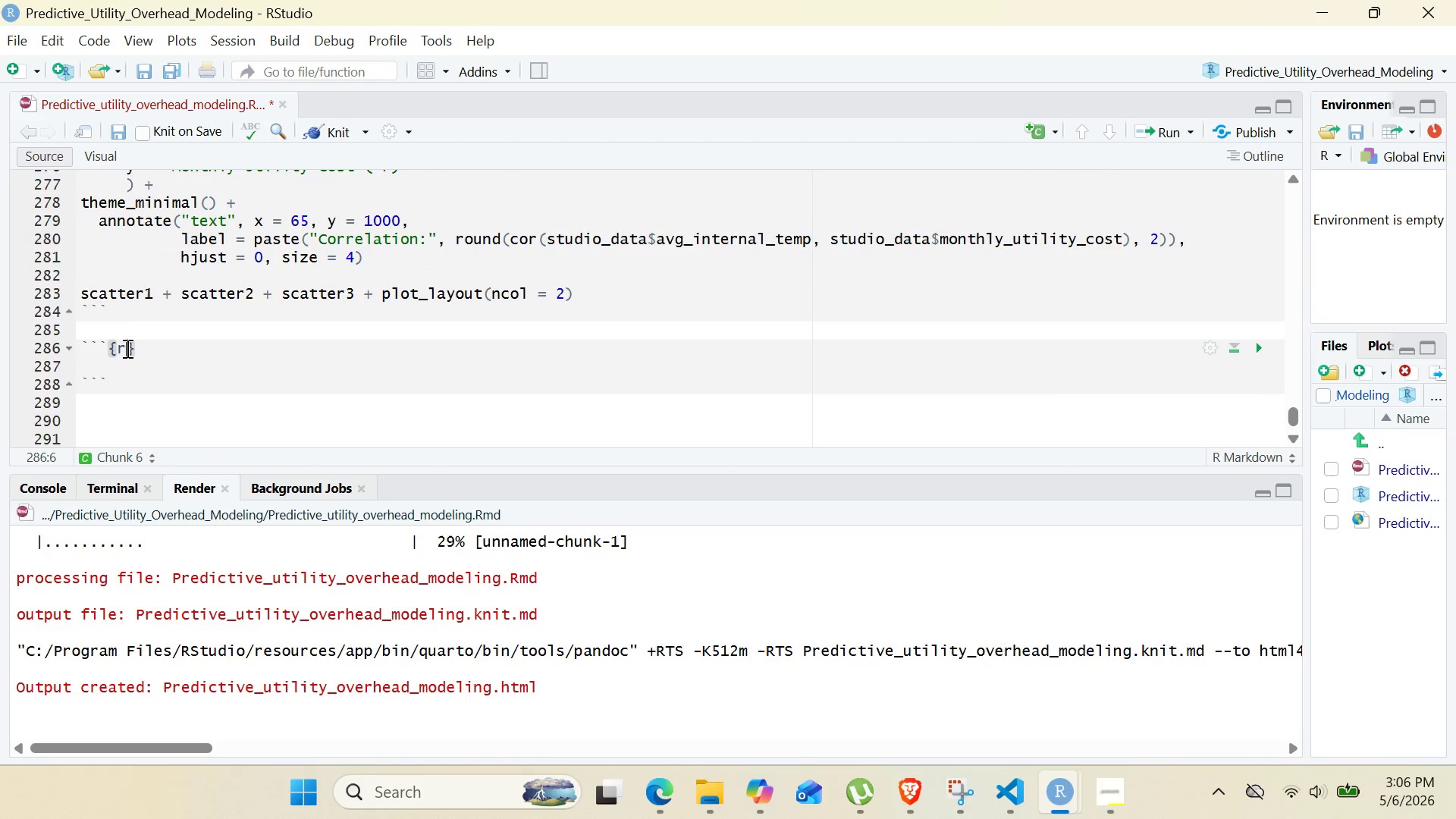 
type( step2-eda-categorical)
 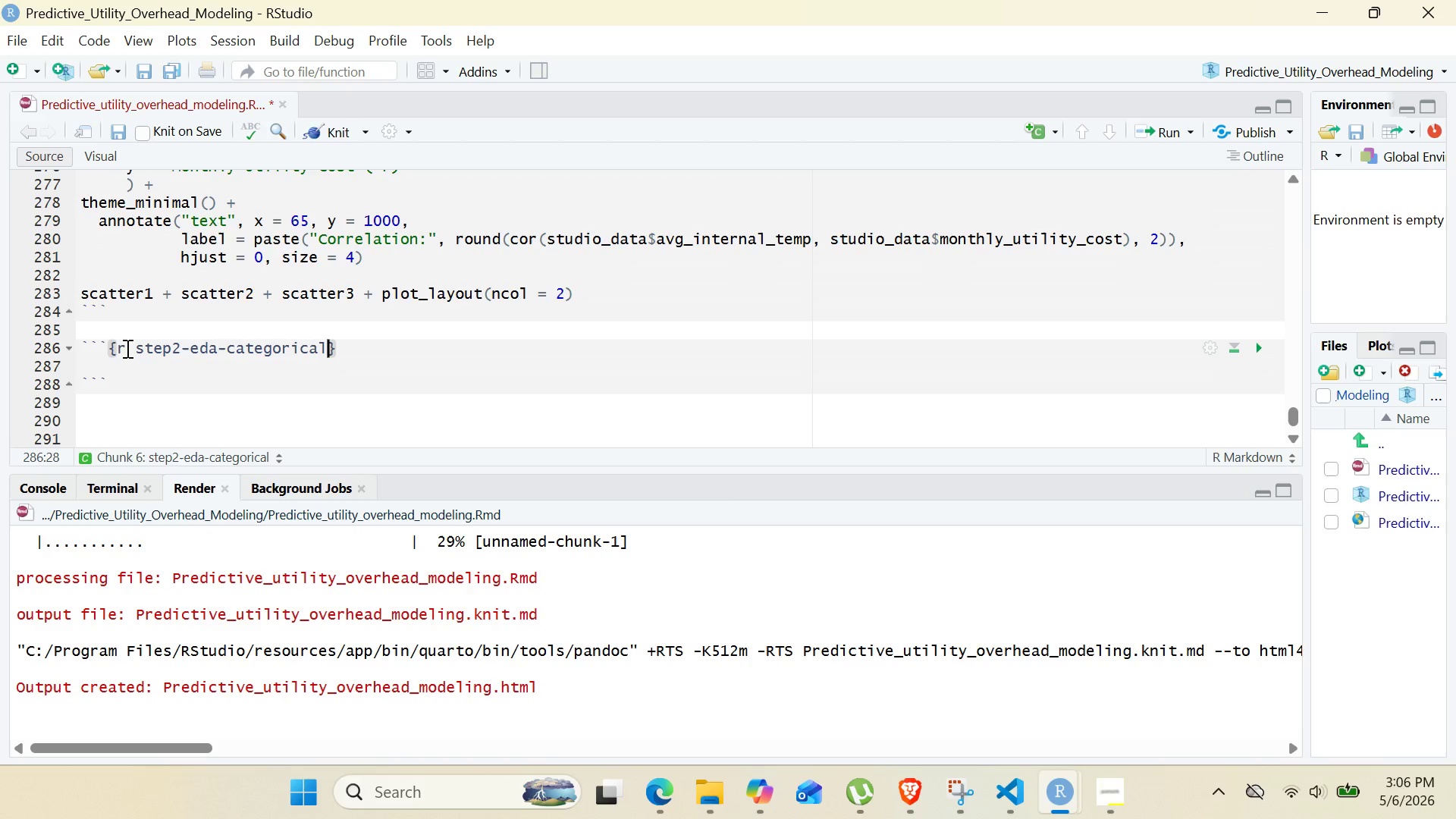 
key(ArrowRight)
 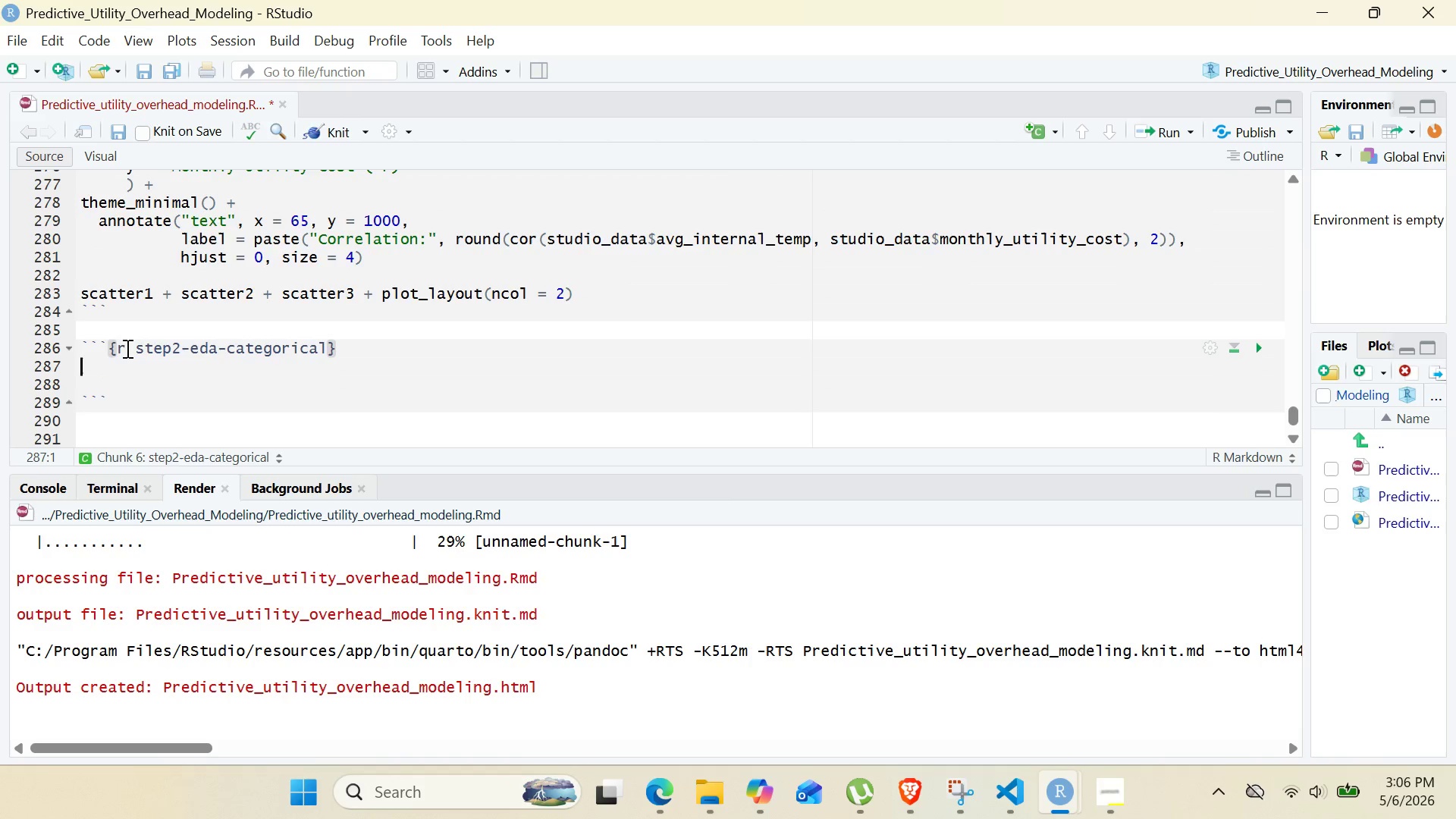 
key(Enter)
 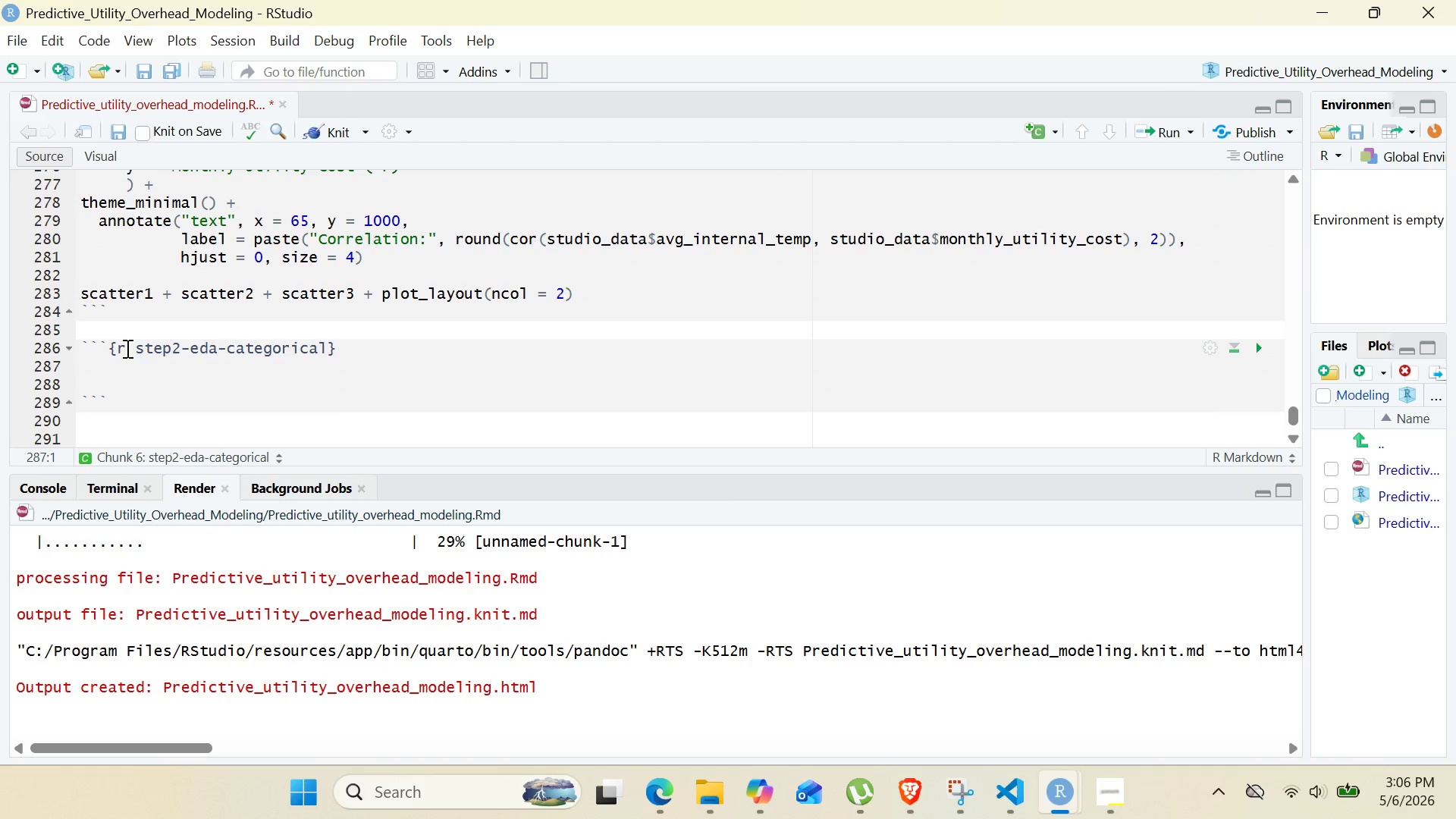 
type(3 Categorical variable impact on utility cost)
 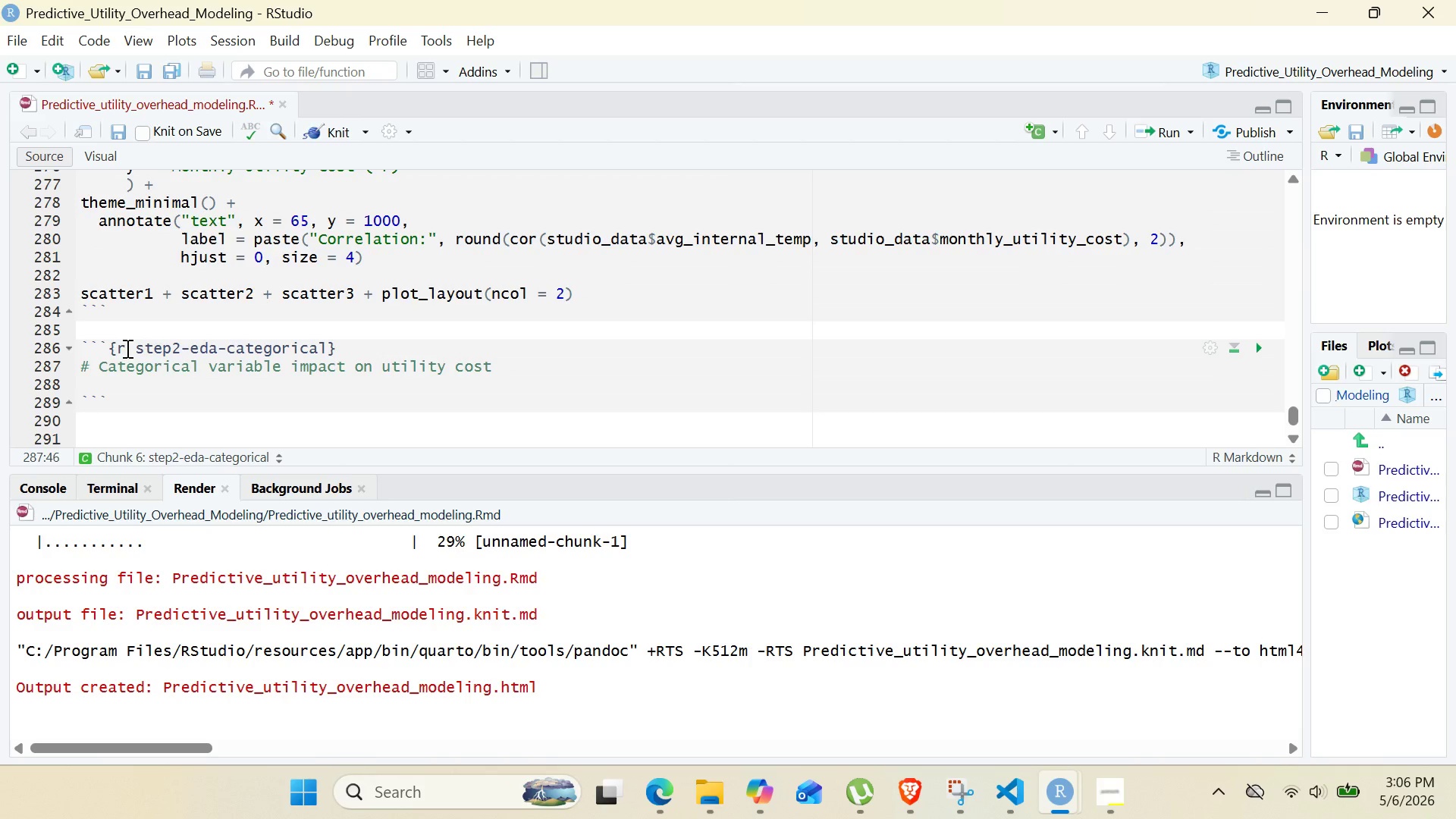 
key(Enter)
 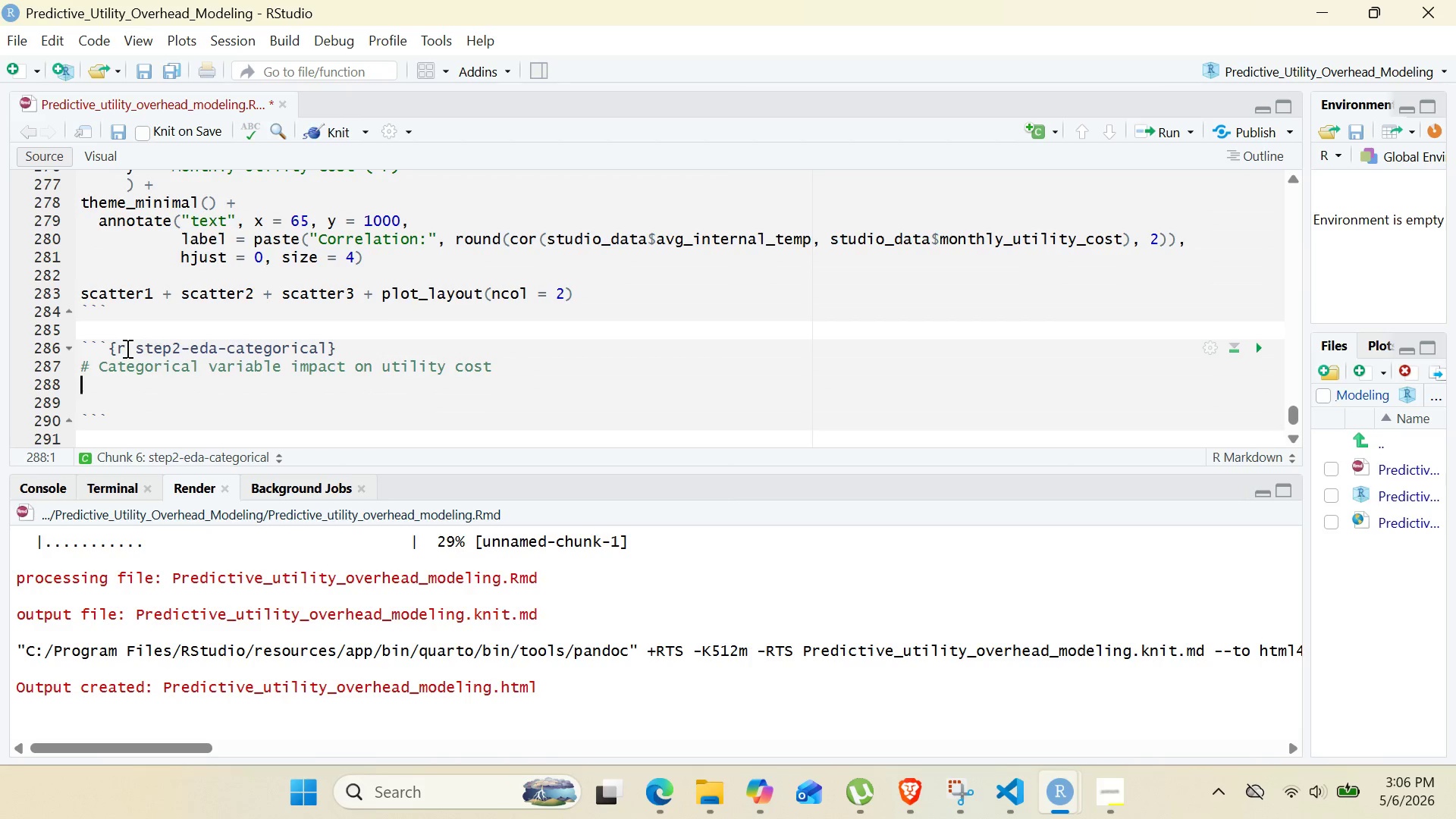 
type( cat1 <- ggplot(studio_)
 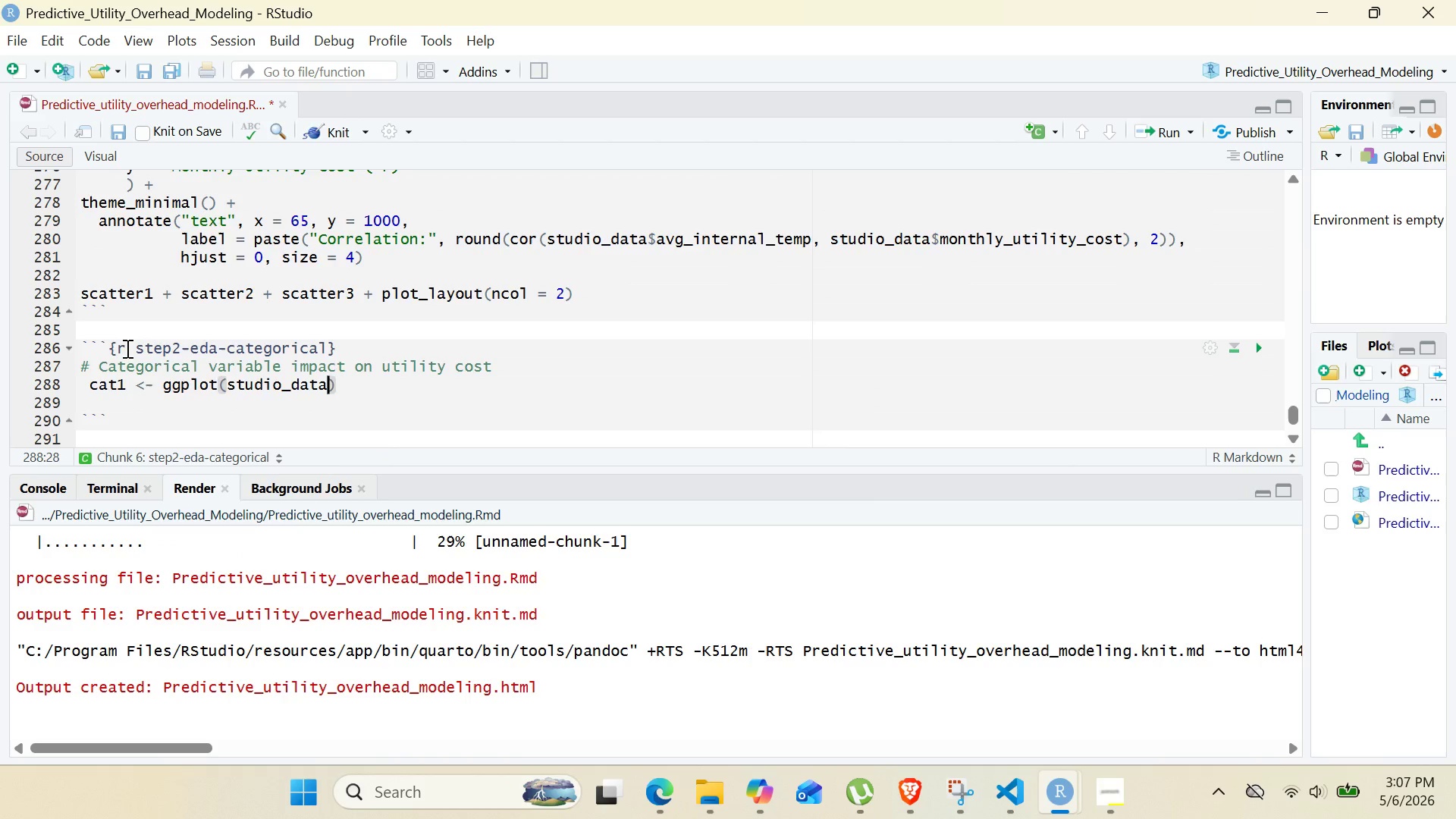 
 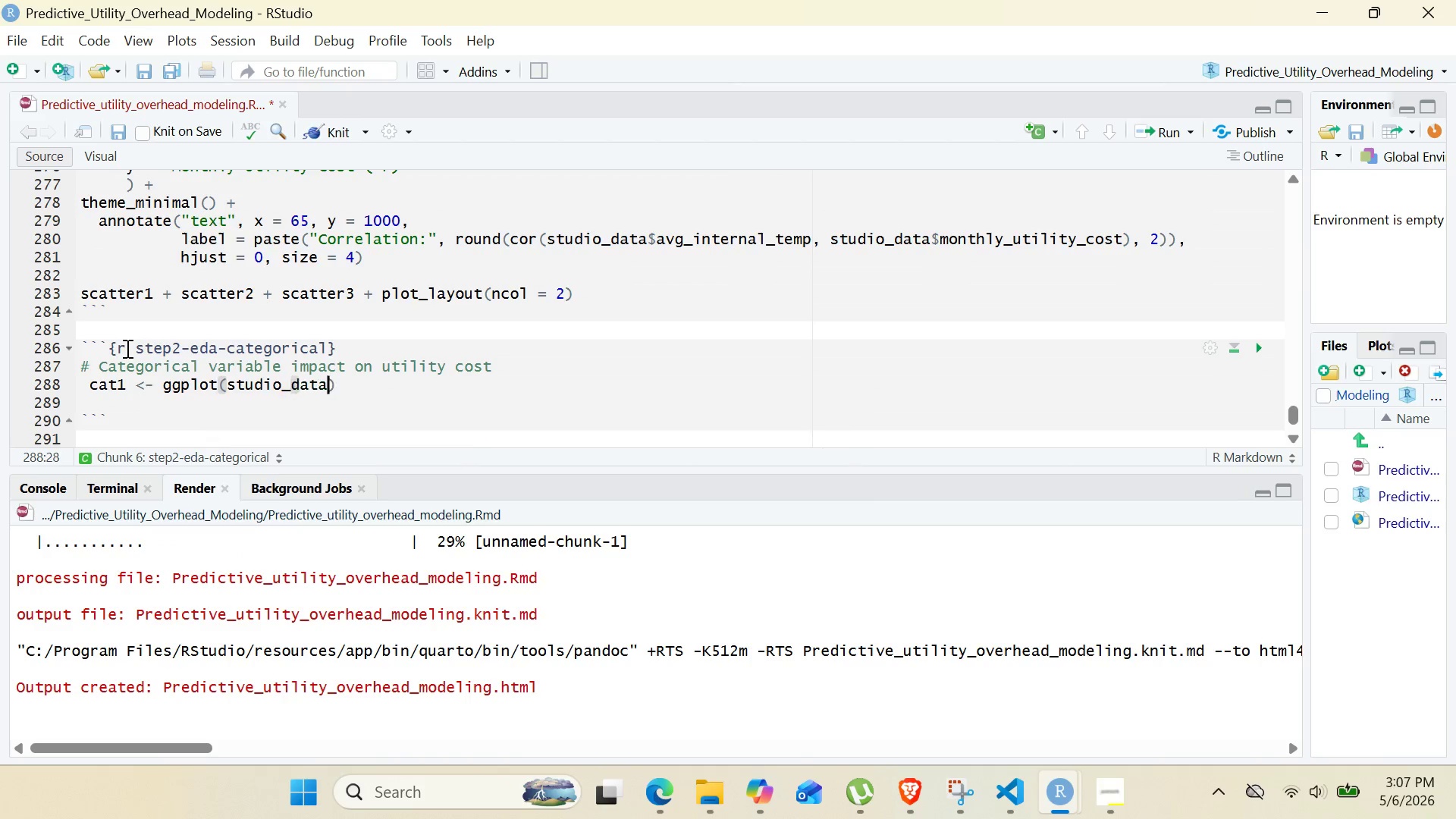 
key(Enter)
 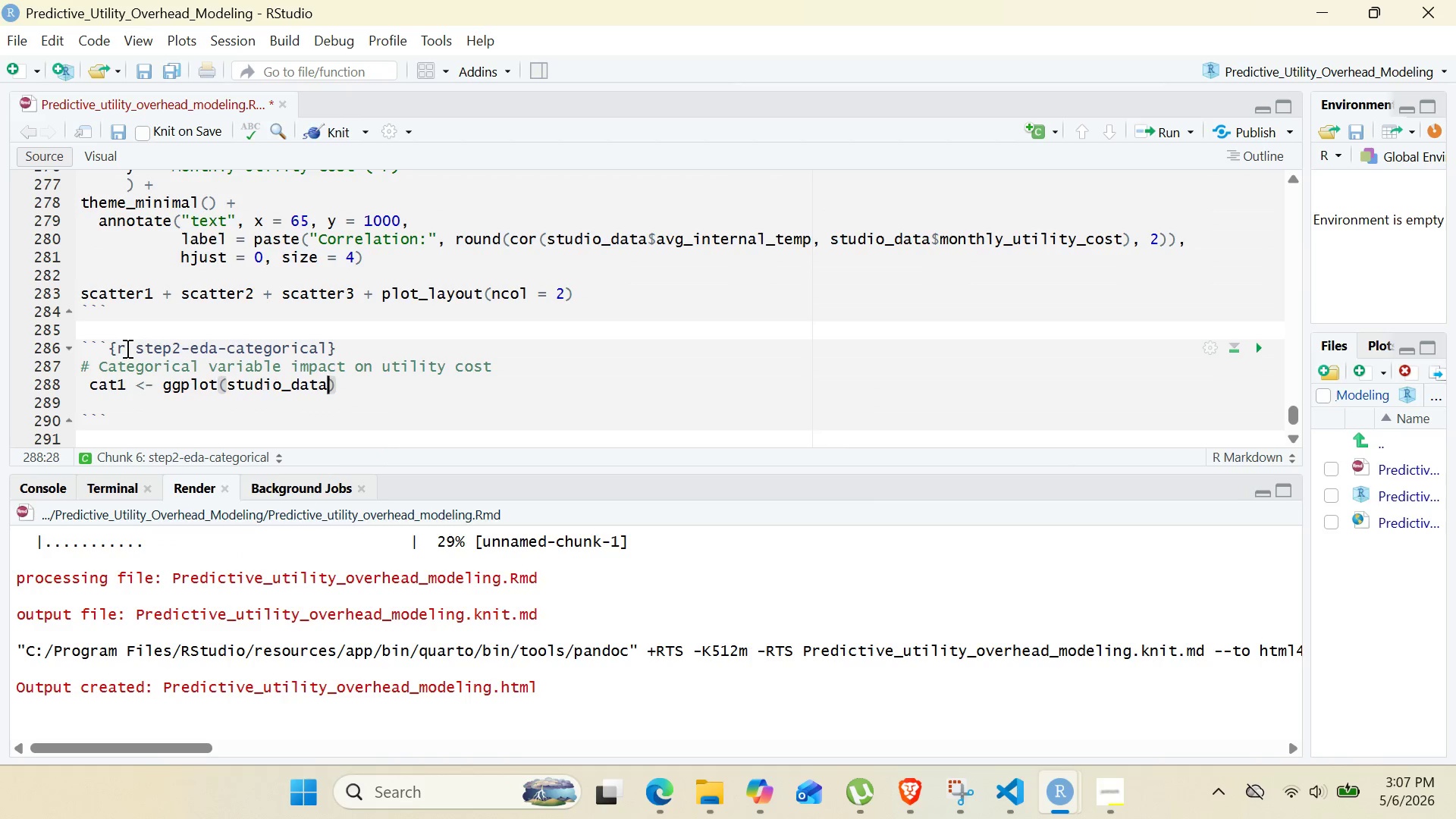 
type(, es)
 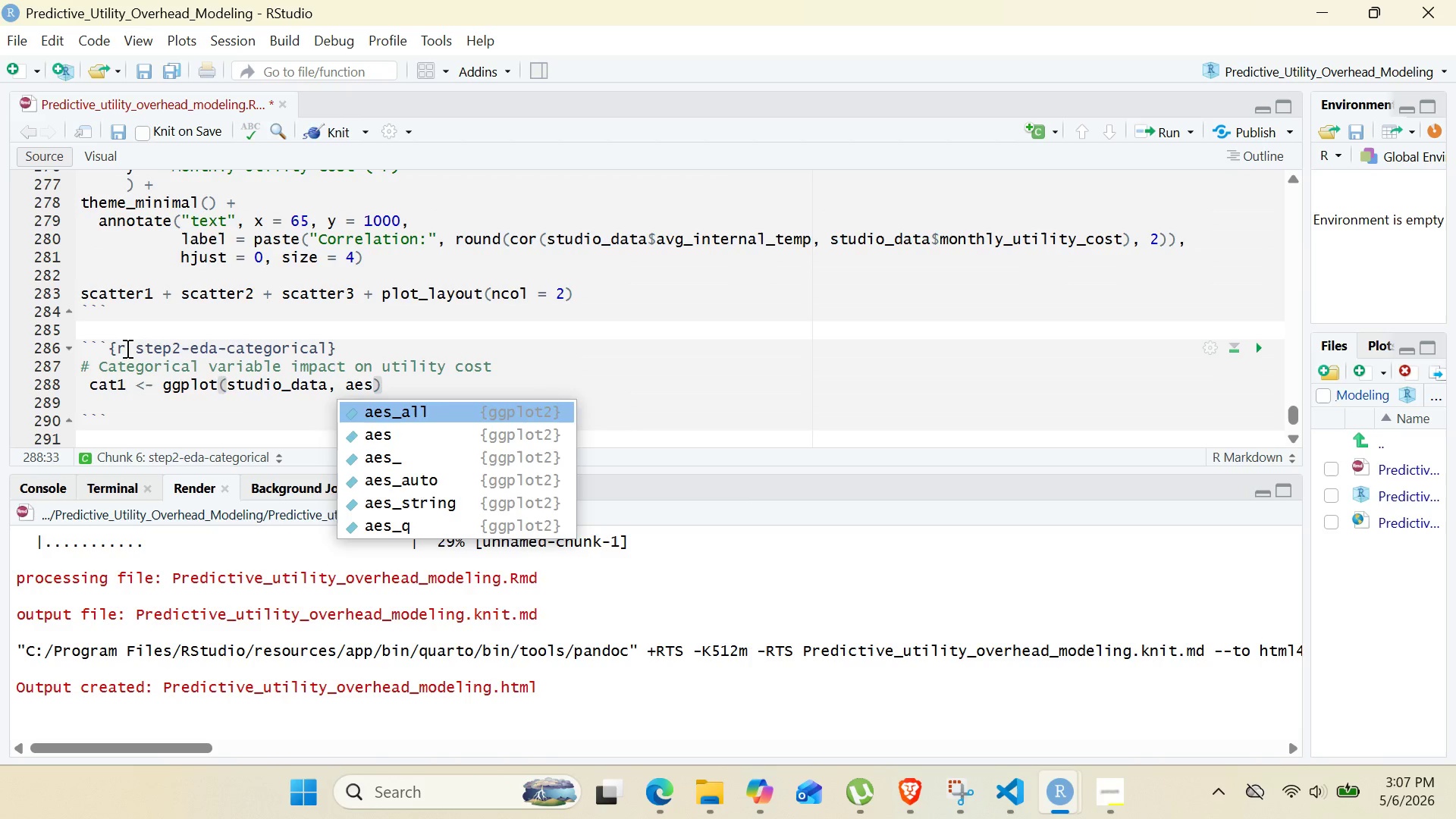 
hold_key(key=A, duration=0.39)
 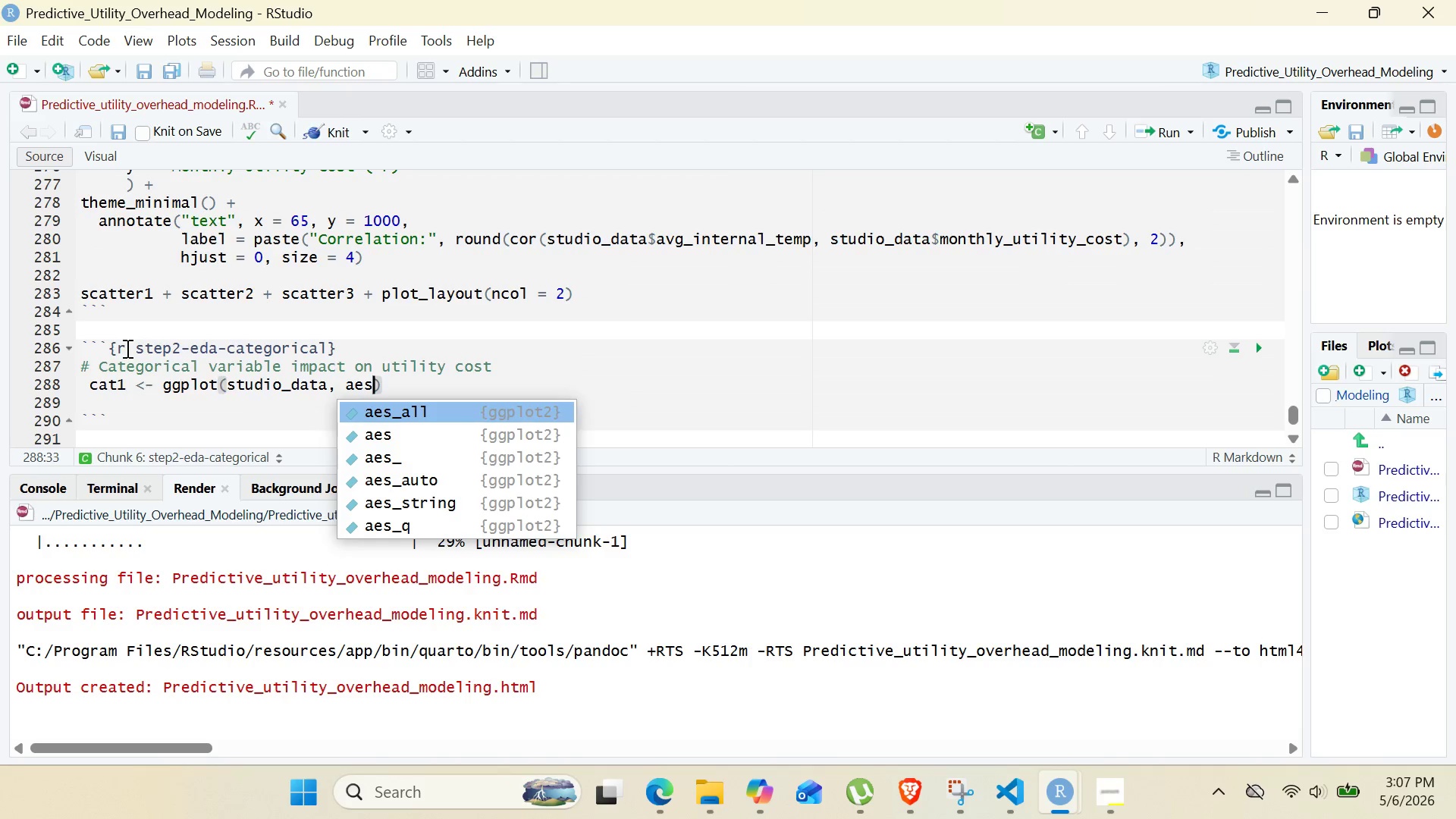 
key(ArrowDown)
 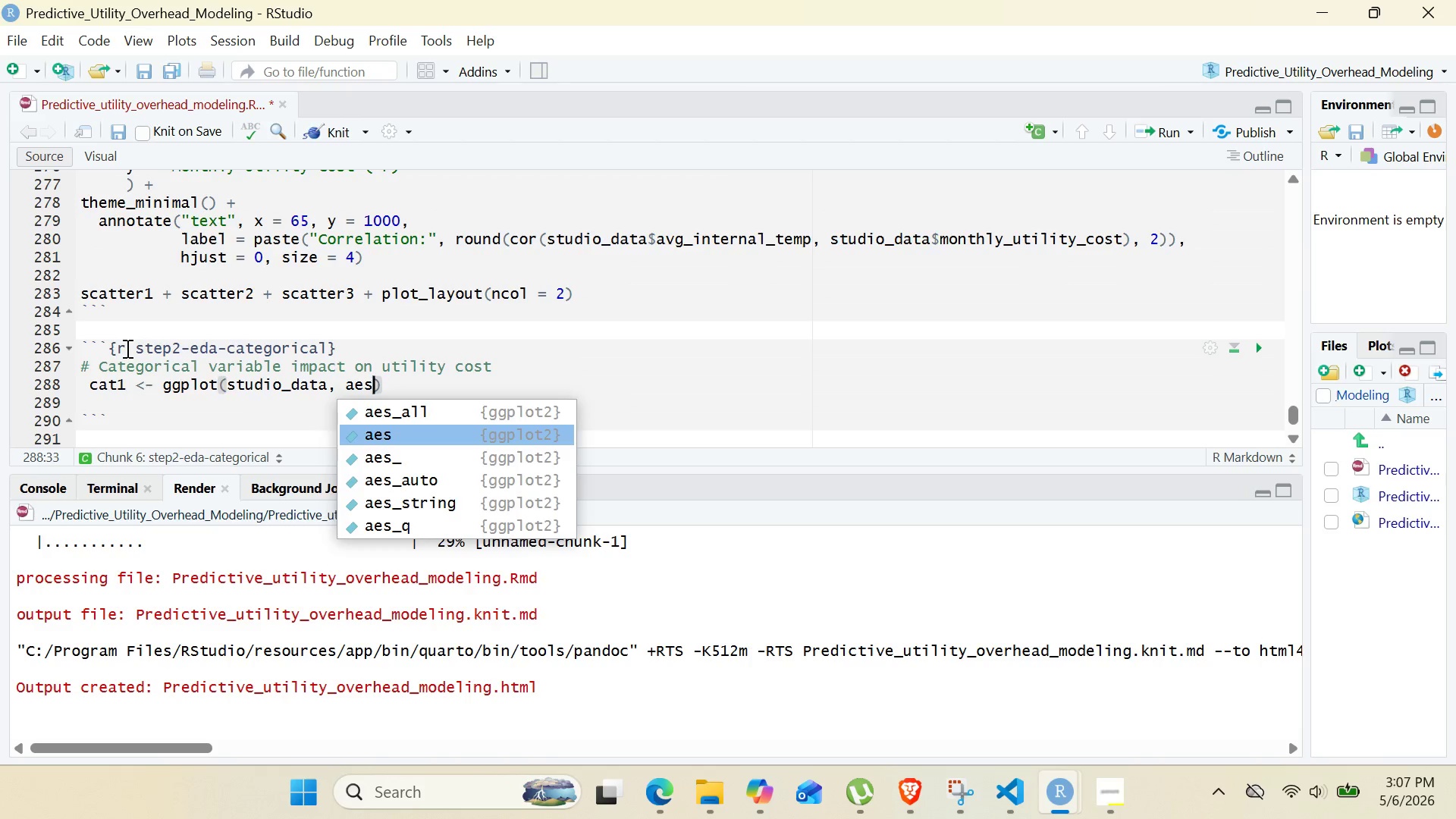 
key(Enter)
 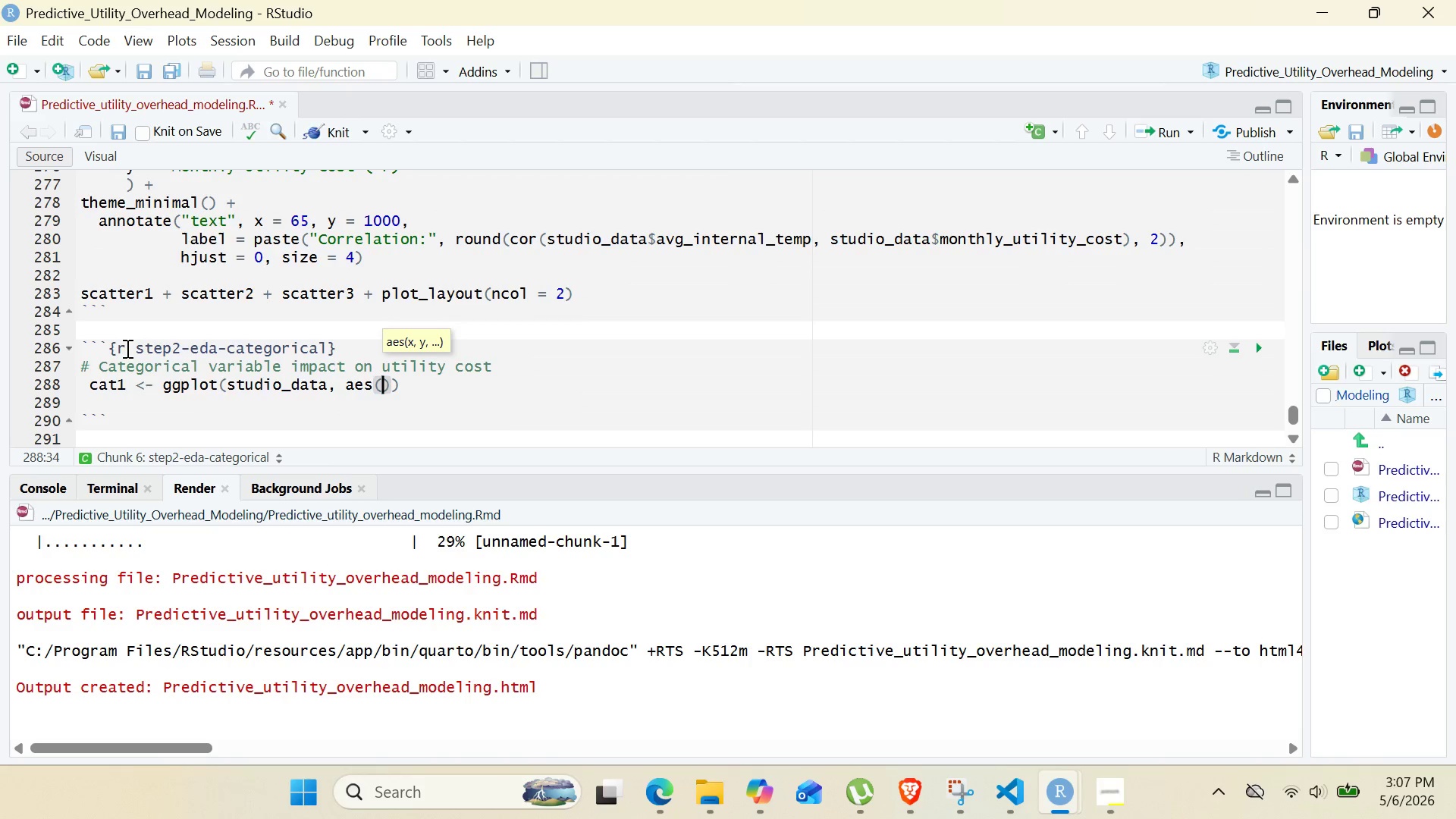 
type(x = climate_zone, y -)
key(Backspace)
type(= monthly-utility_cost, fill = climate_zone)
 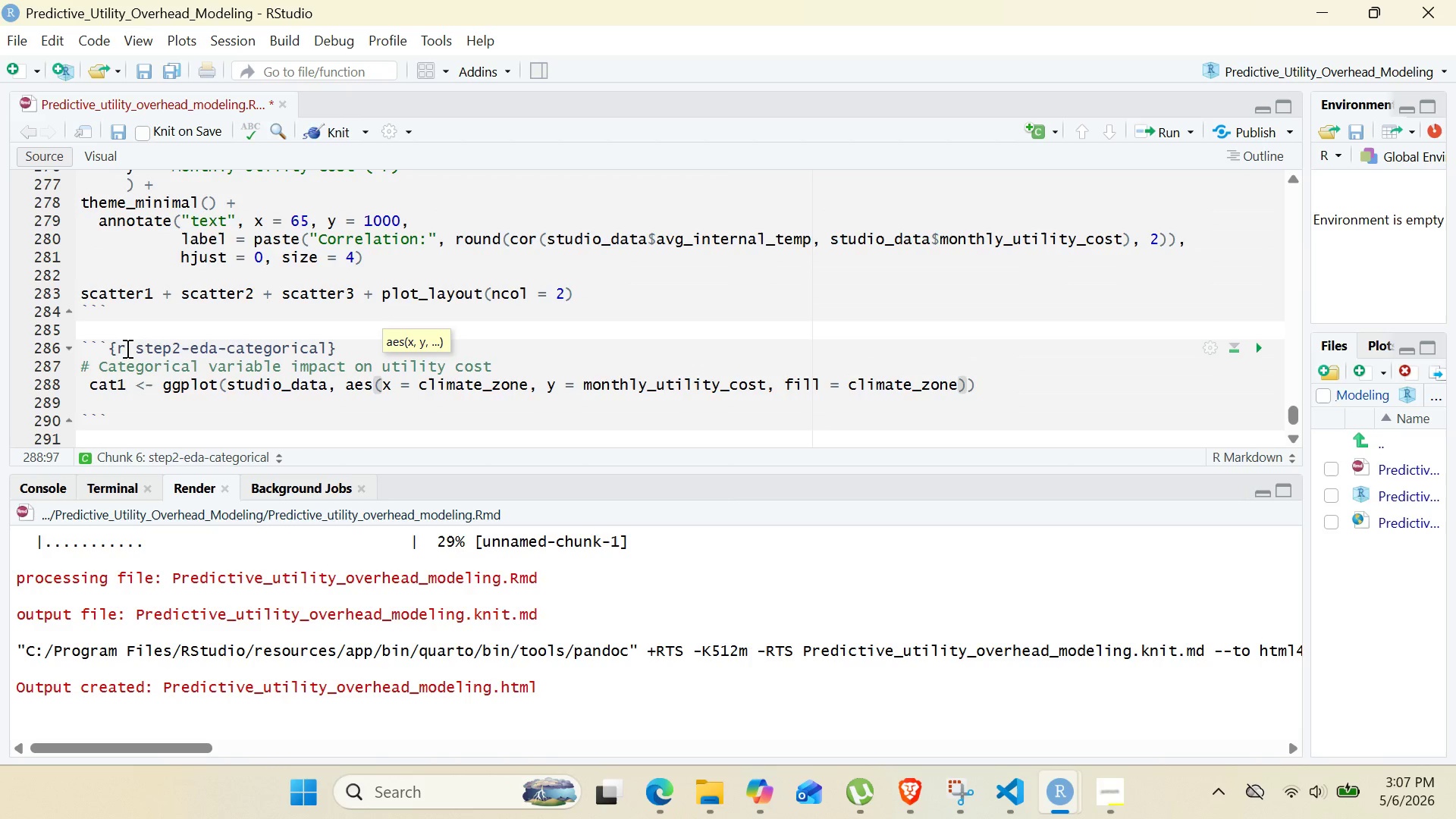 
key(ArrowRight)
 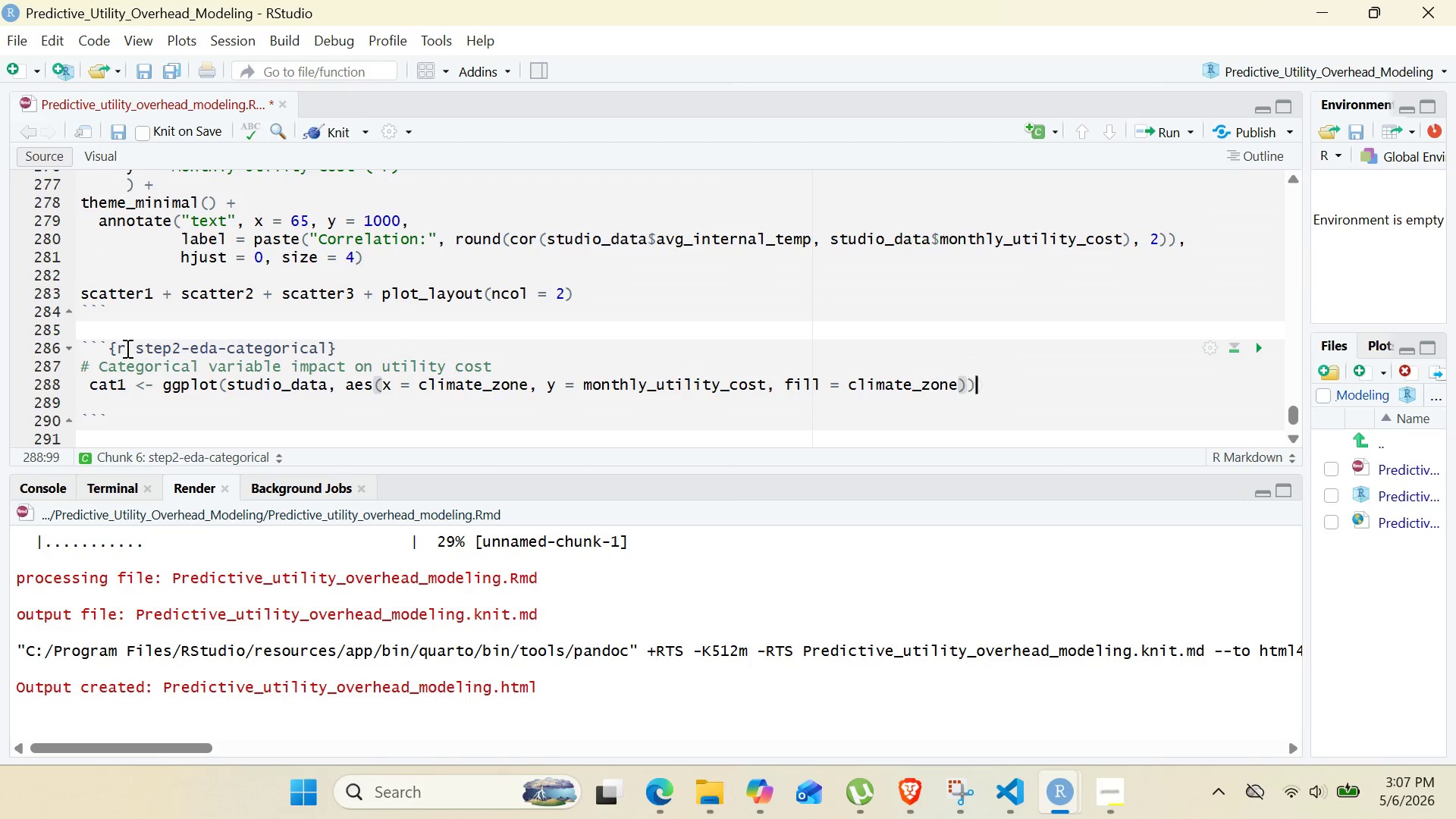 
key(ArrowRight)
 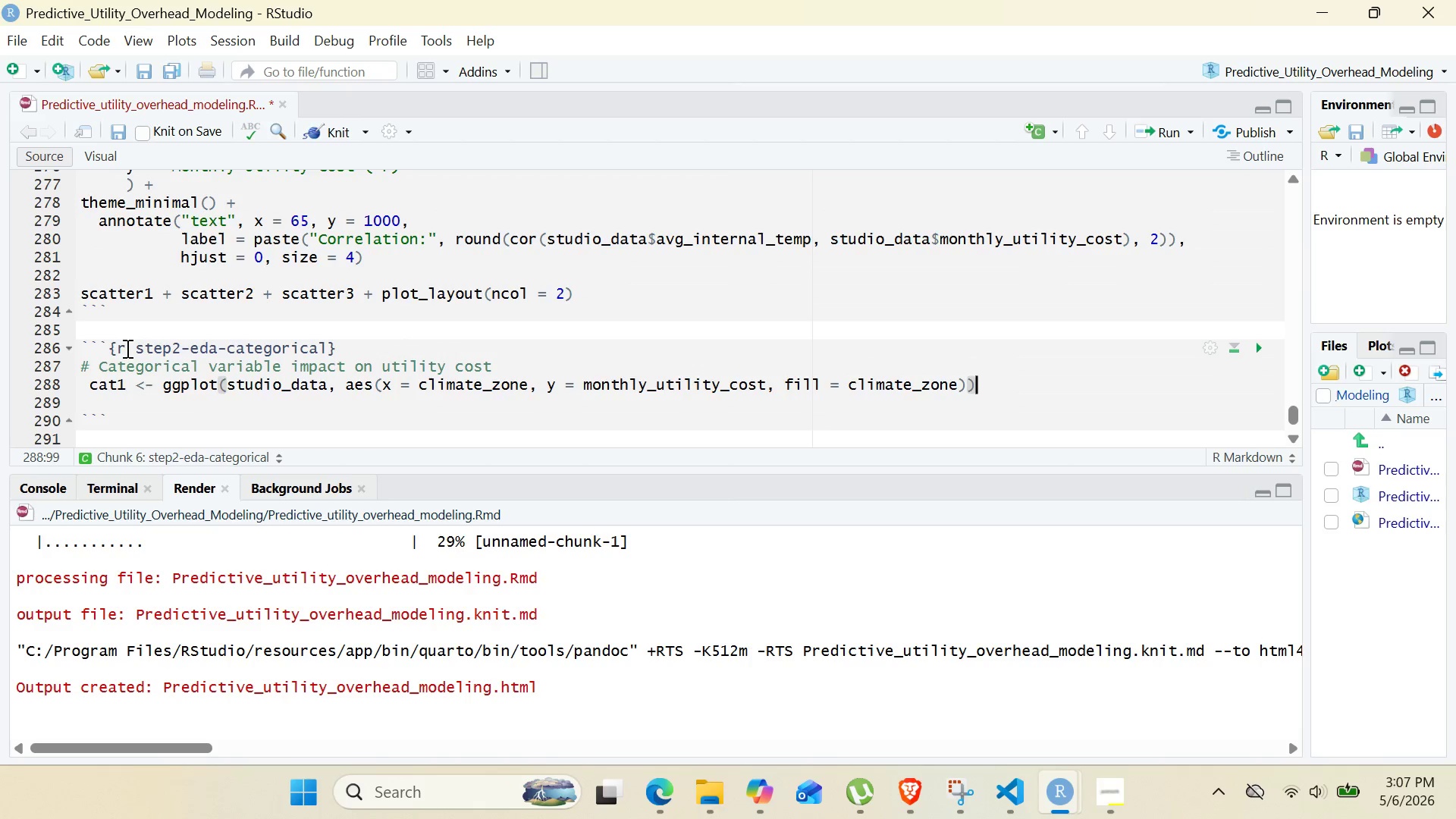 
key(Shift+Minus)
 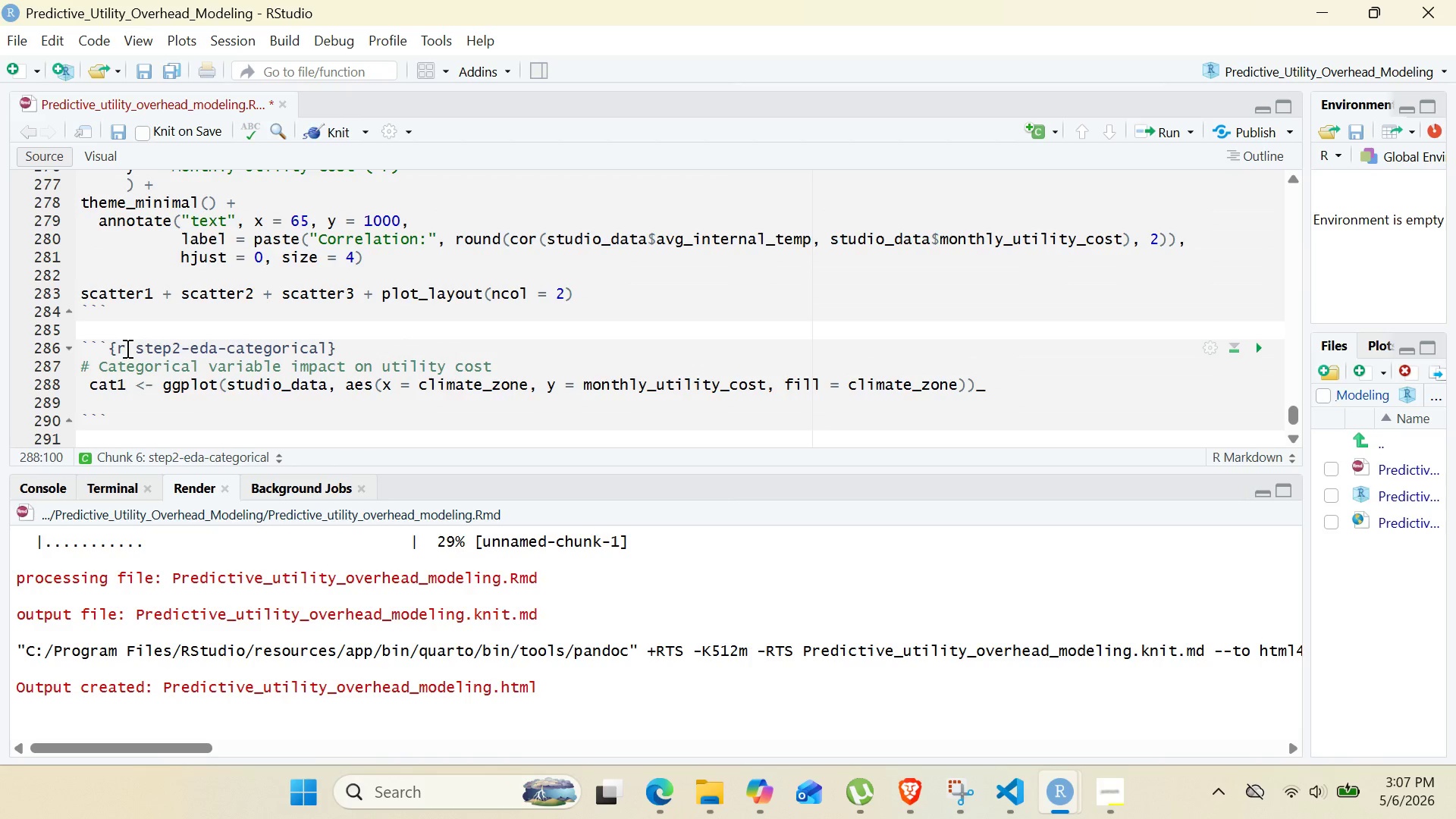 
key(Backspace)
 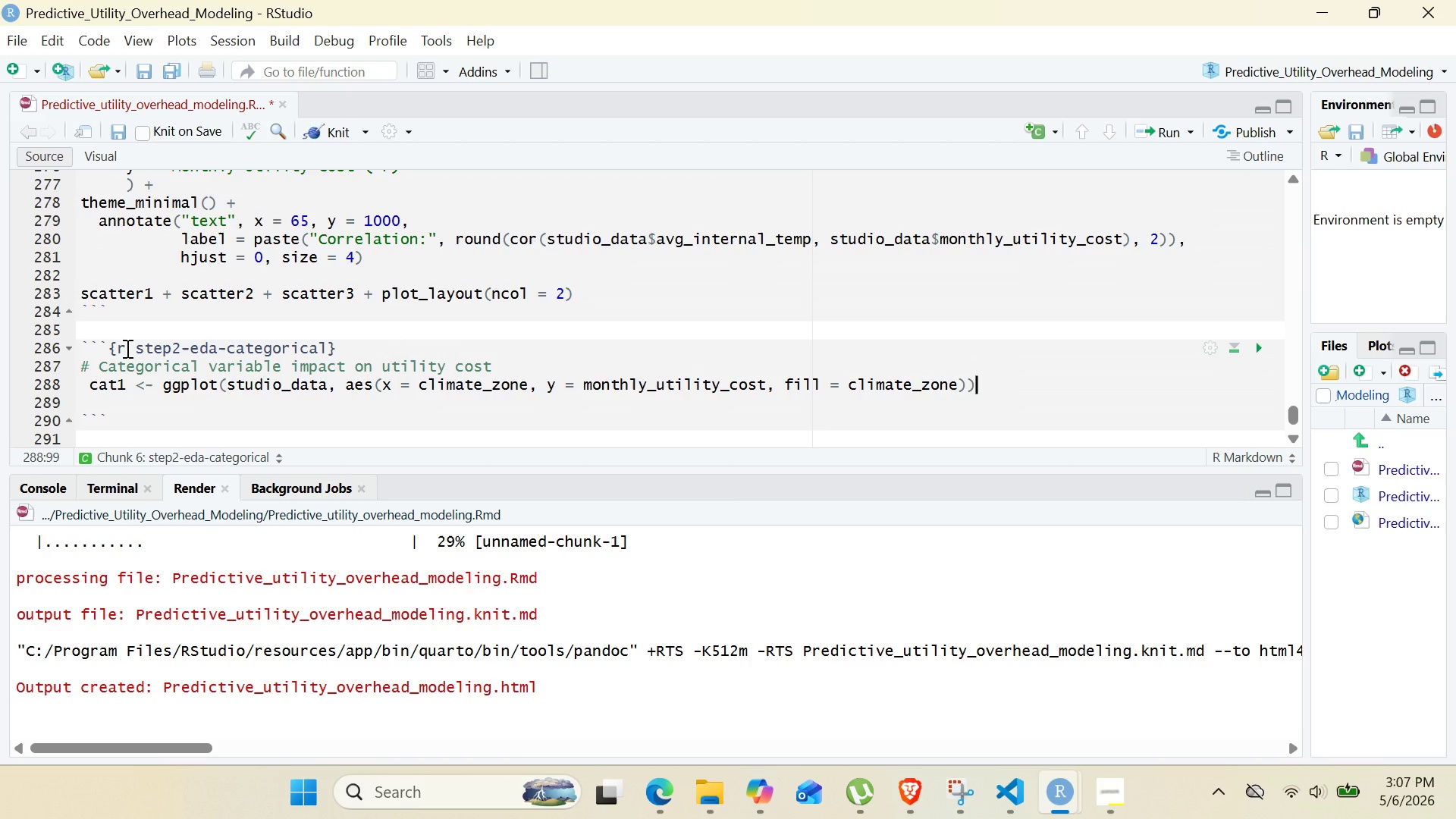 
key(Shift+Equal)
 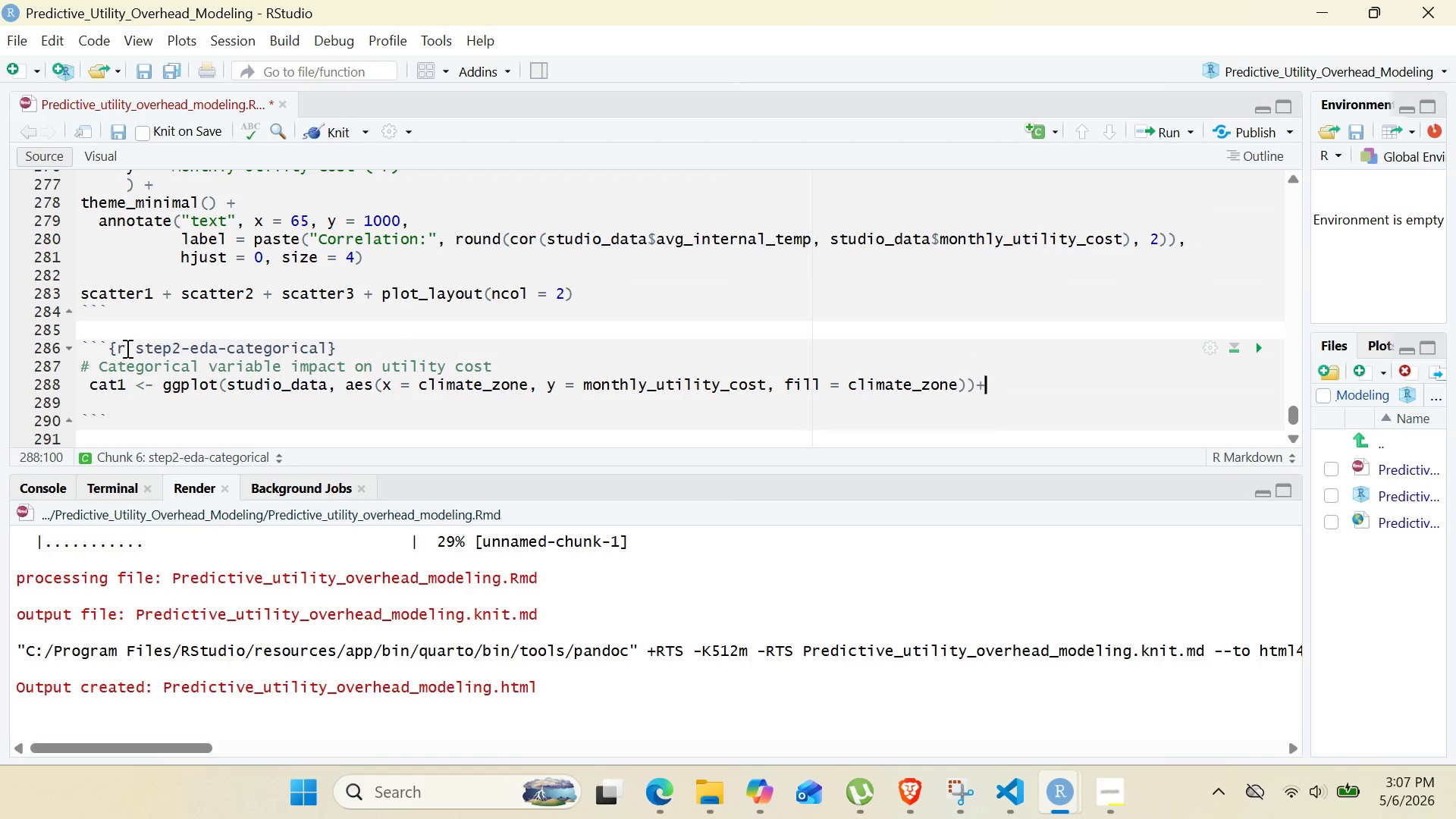 
key(Enter)
 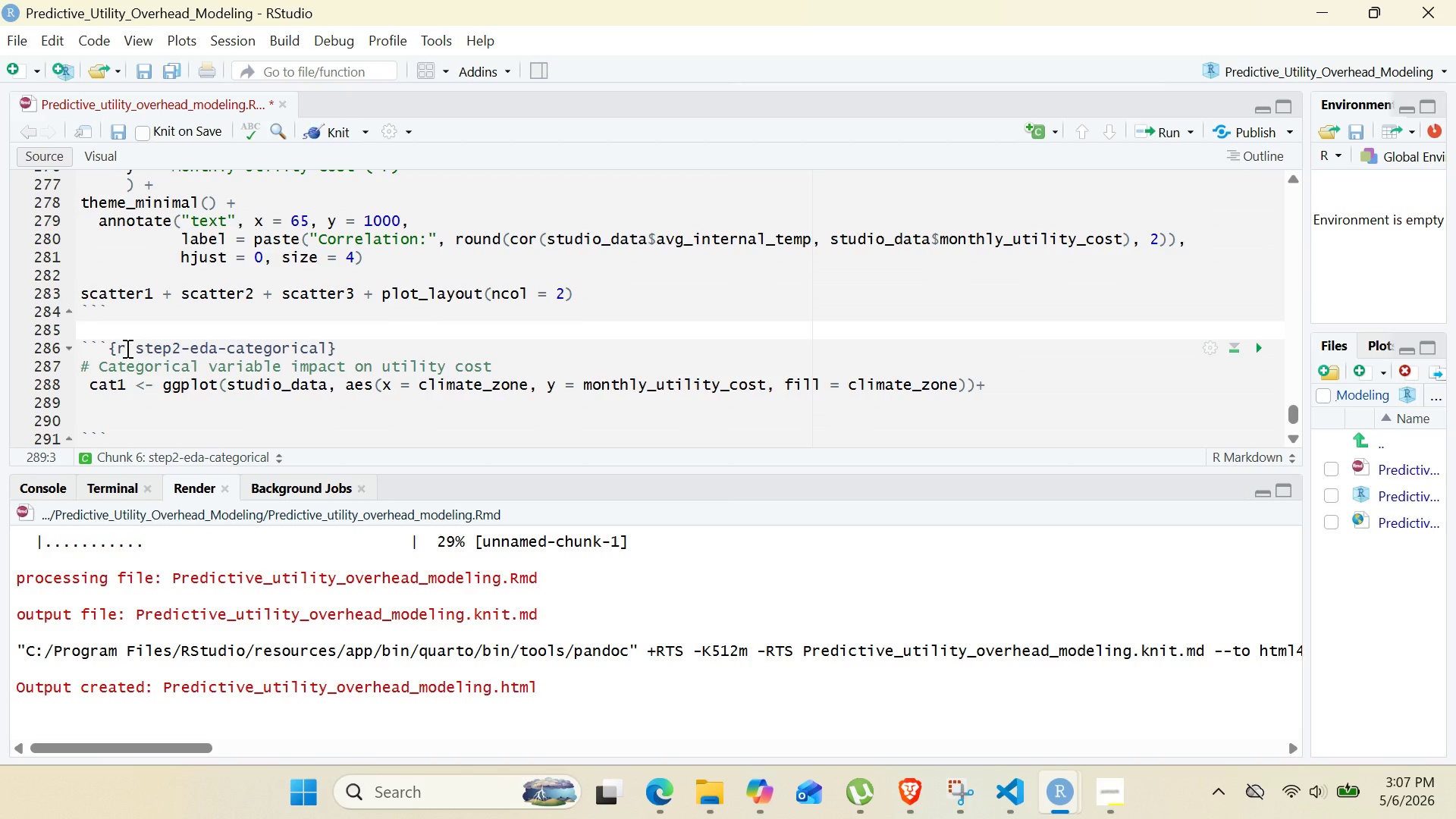 
type(geom_boxplot(alpha = 0.7)
 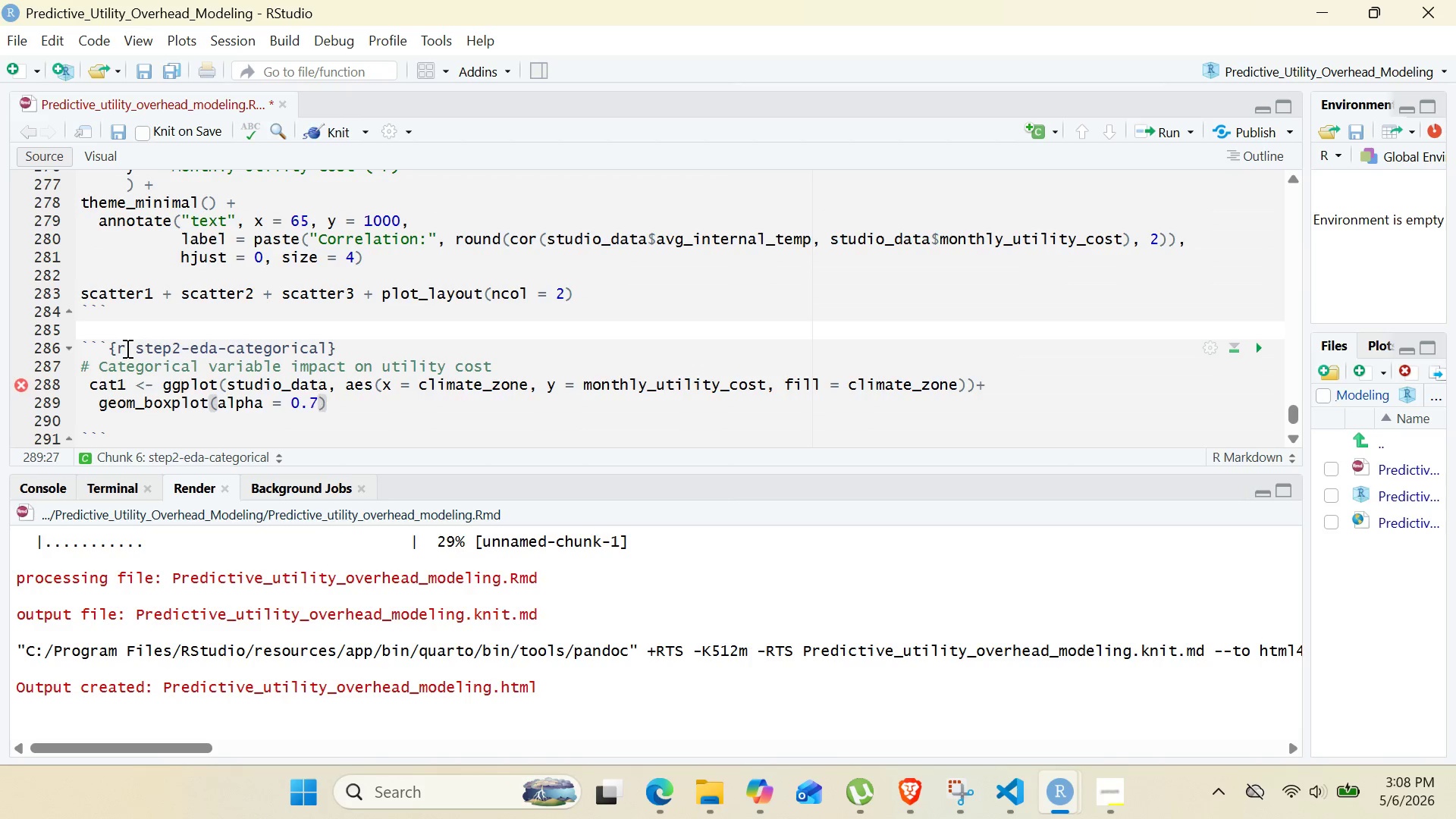 
key(ArrowRight)
 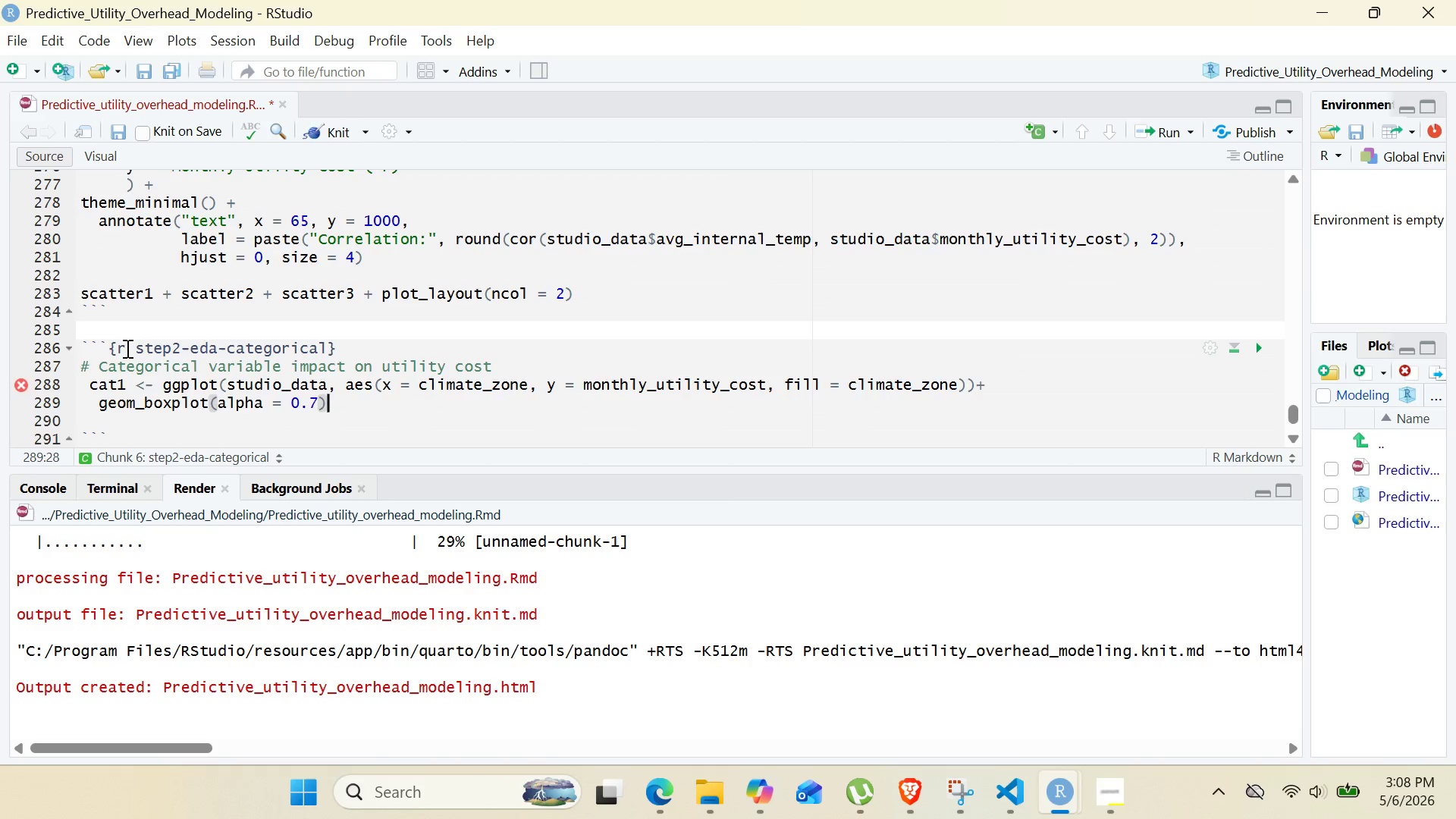 
key(Space)
 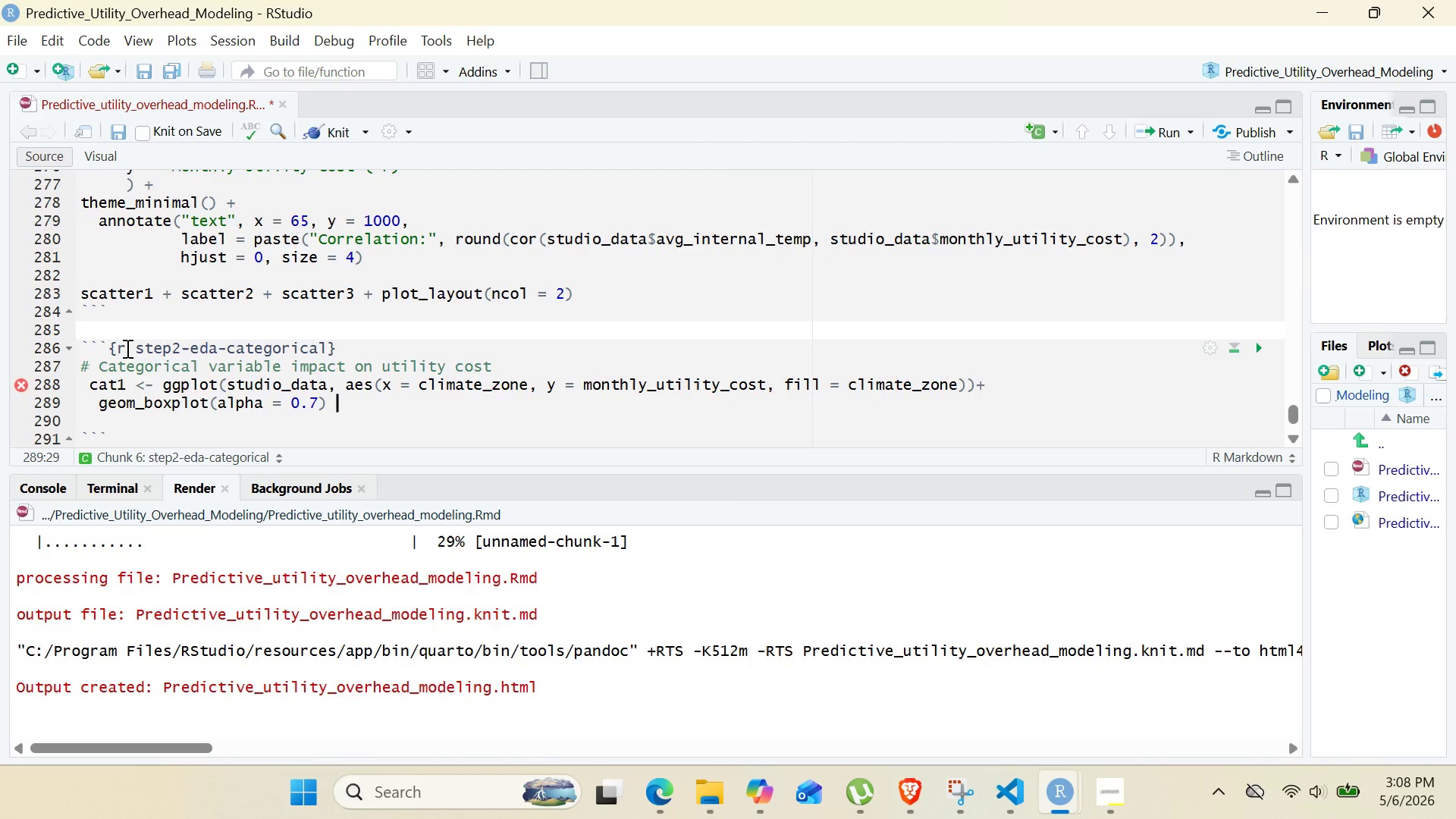 
key(Shift+Equal)
 